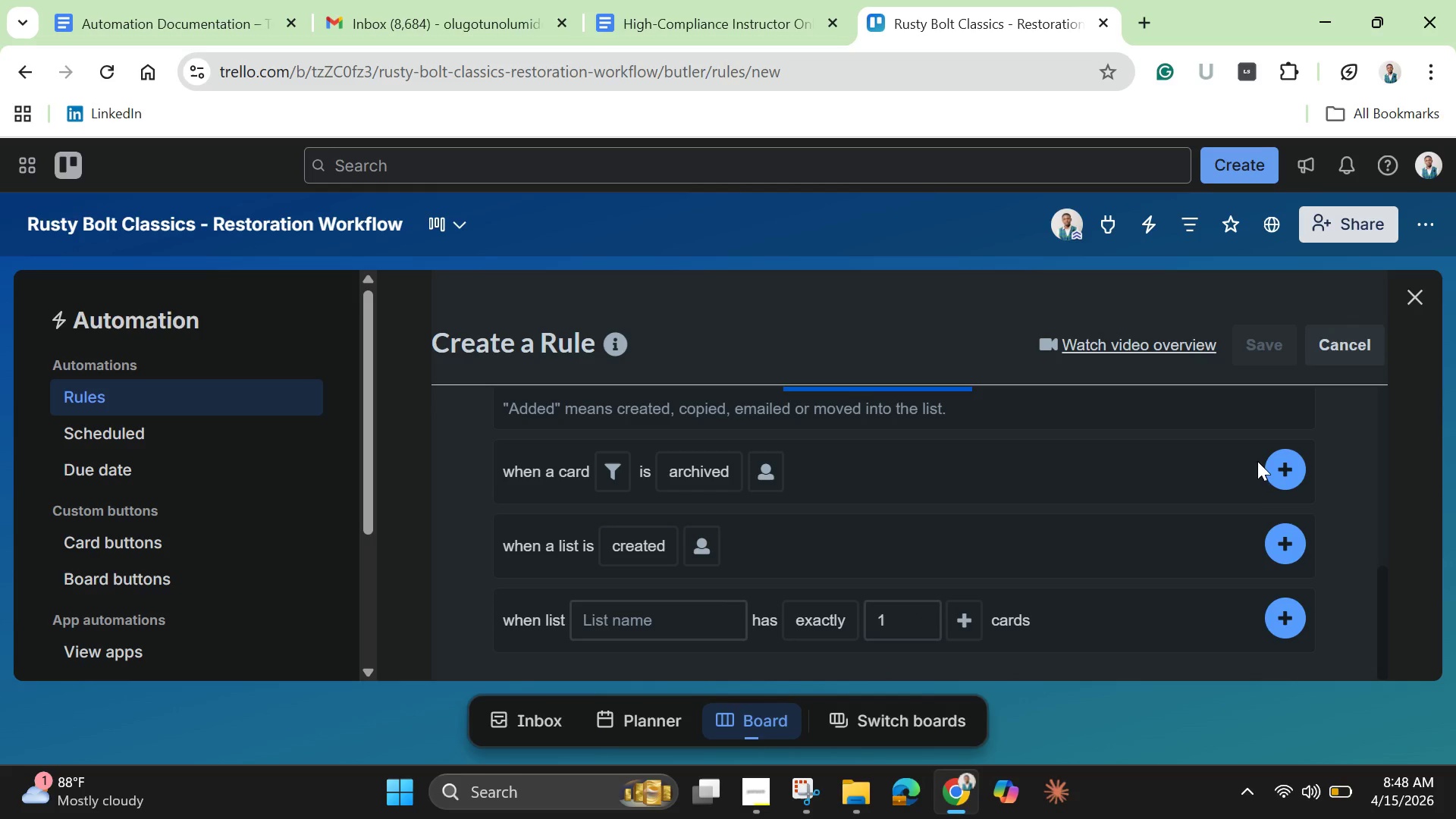 
scroll: coordinate [1253, 479], scroll_direction: up, amount: 2.0
 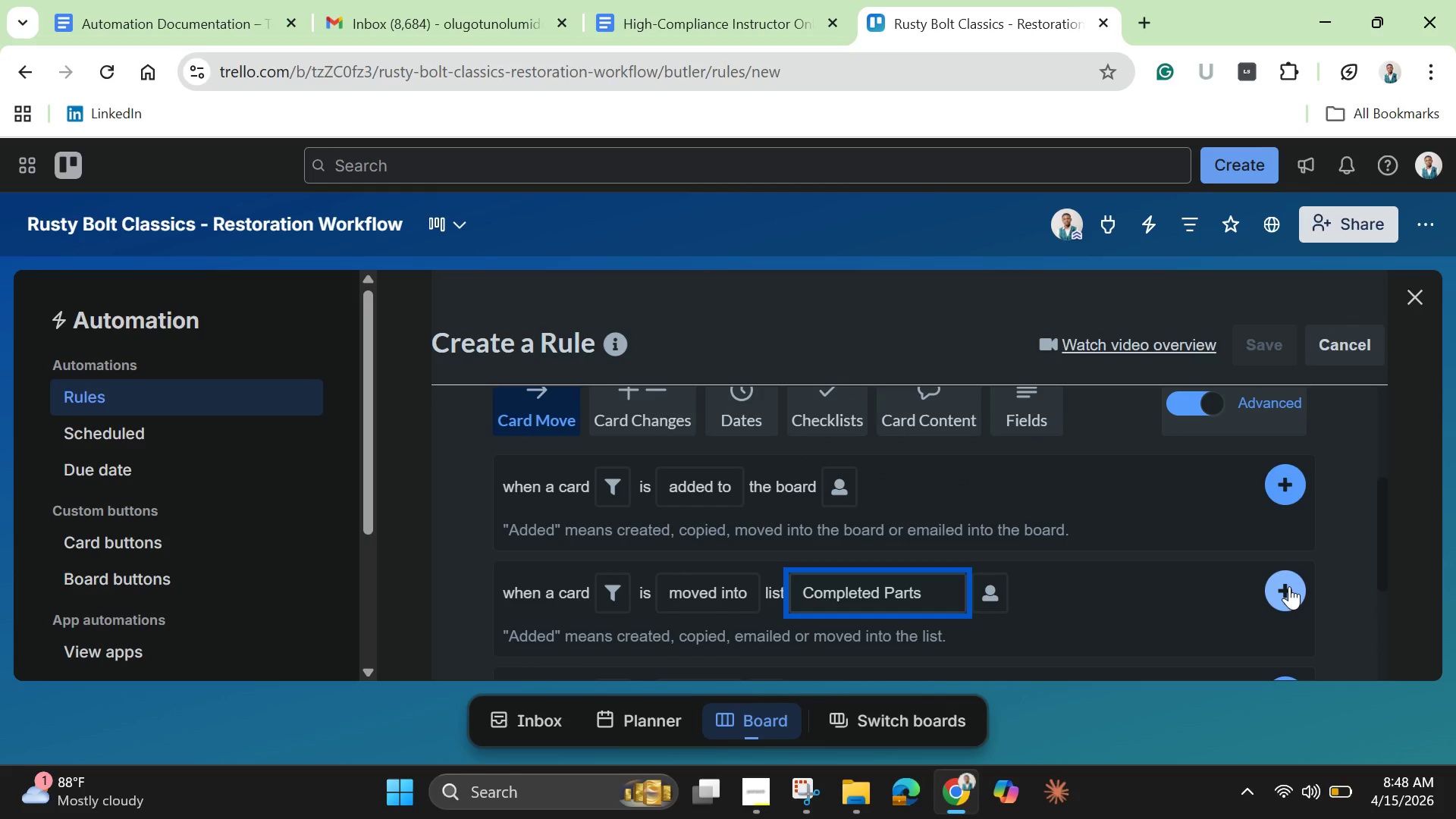 
left_click([1289, 586])
 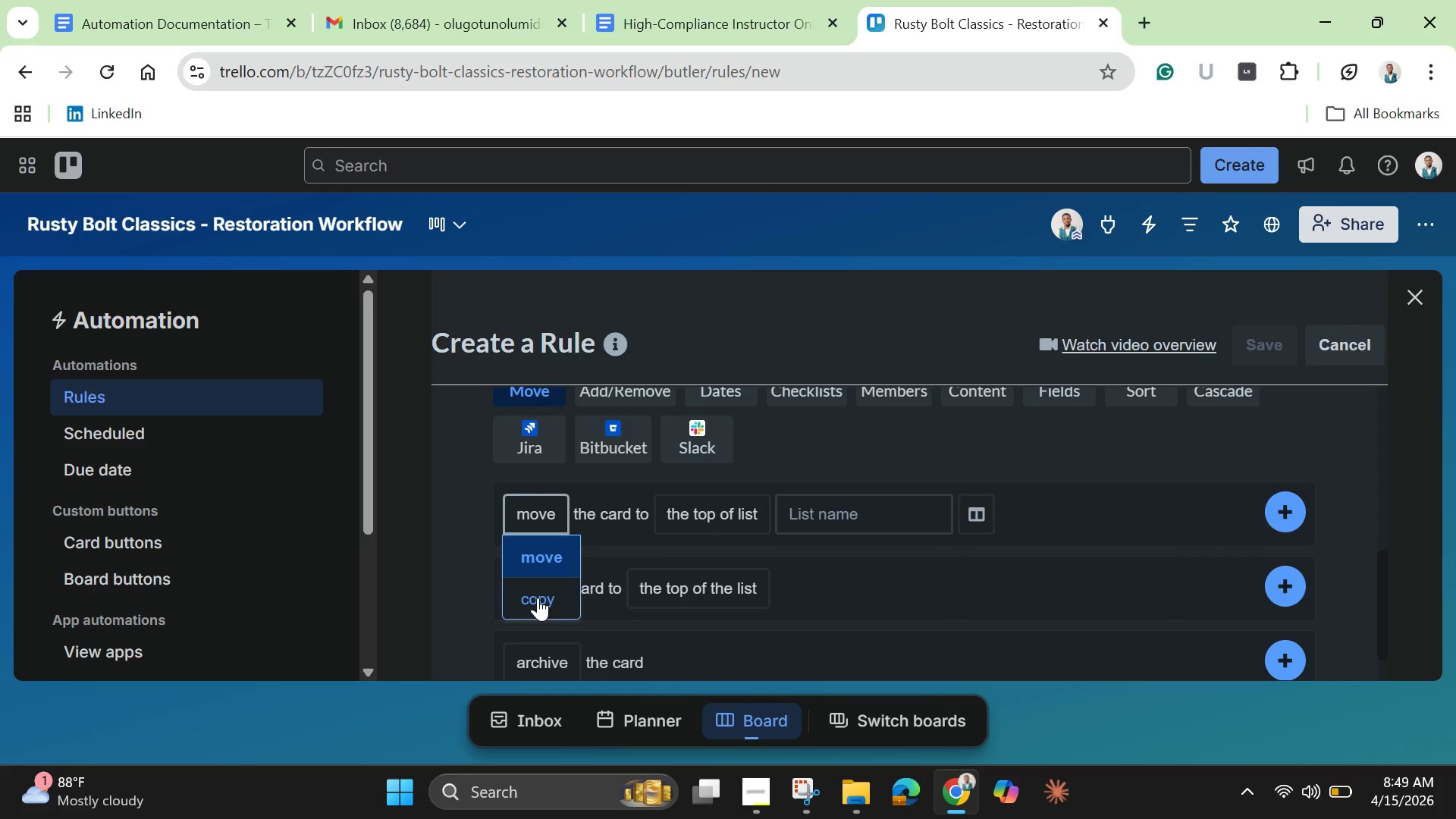 
wait(13.34)
 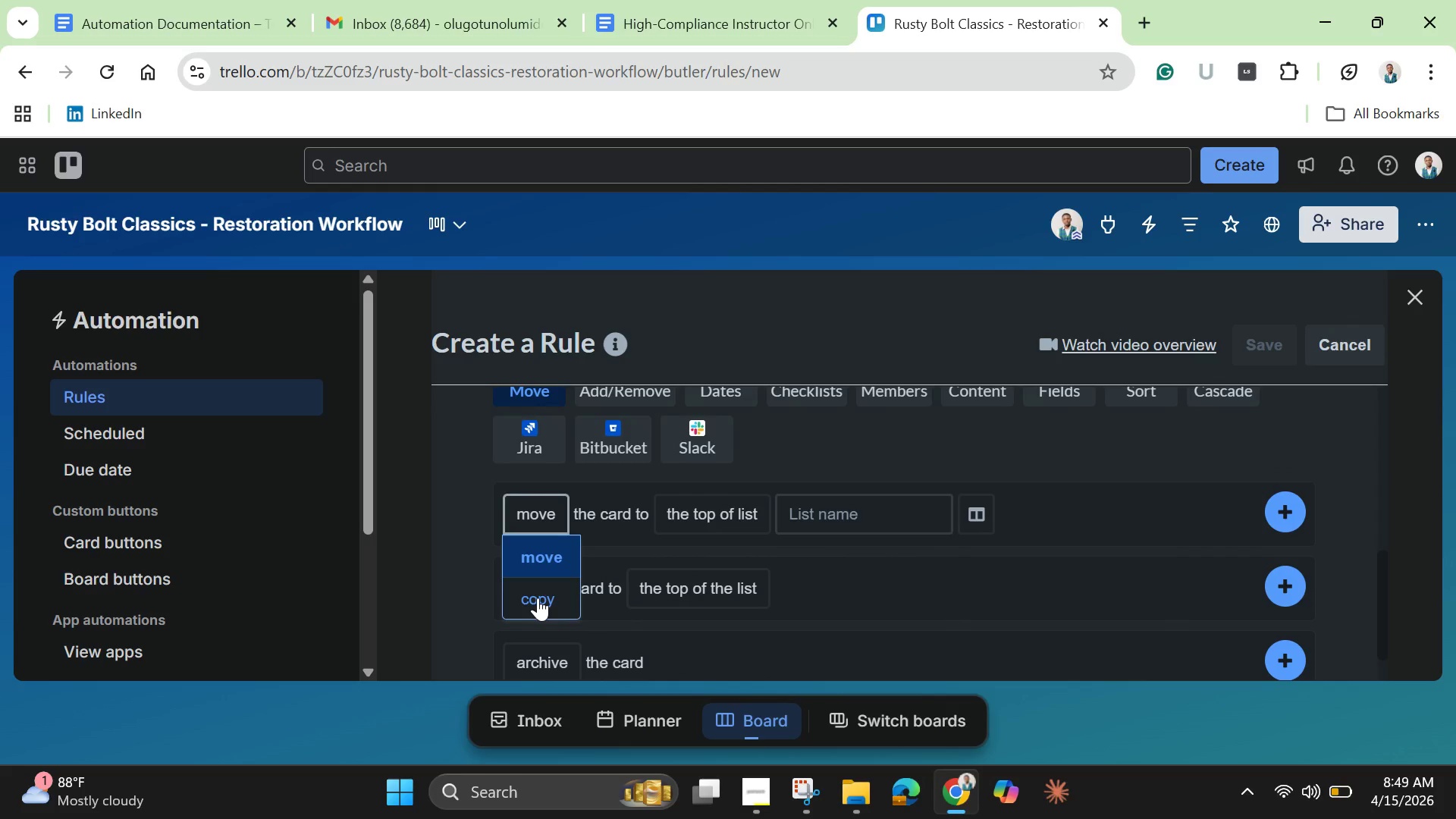 
left_click([534, 603])
 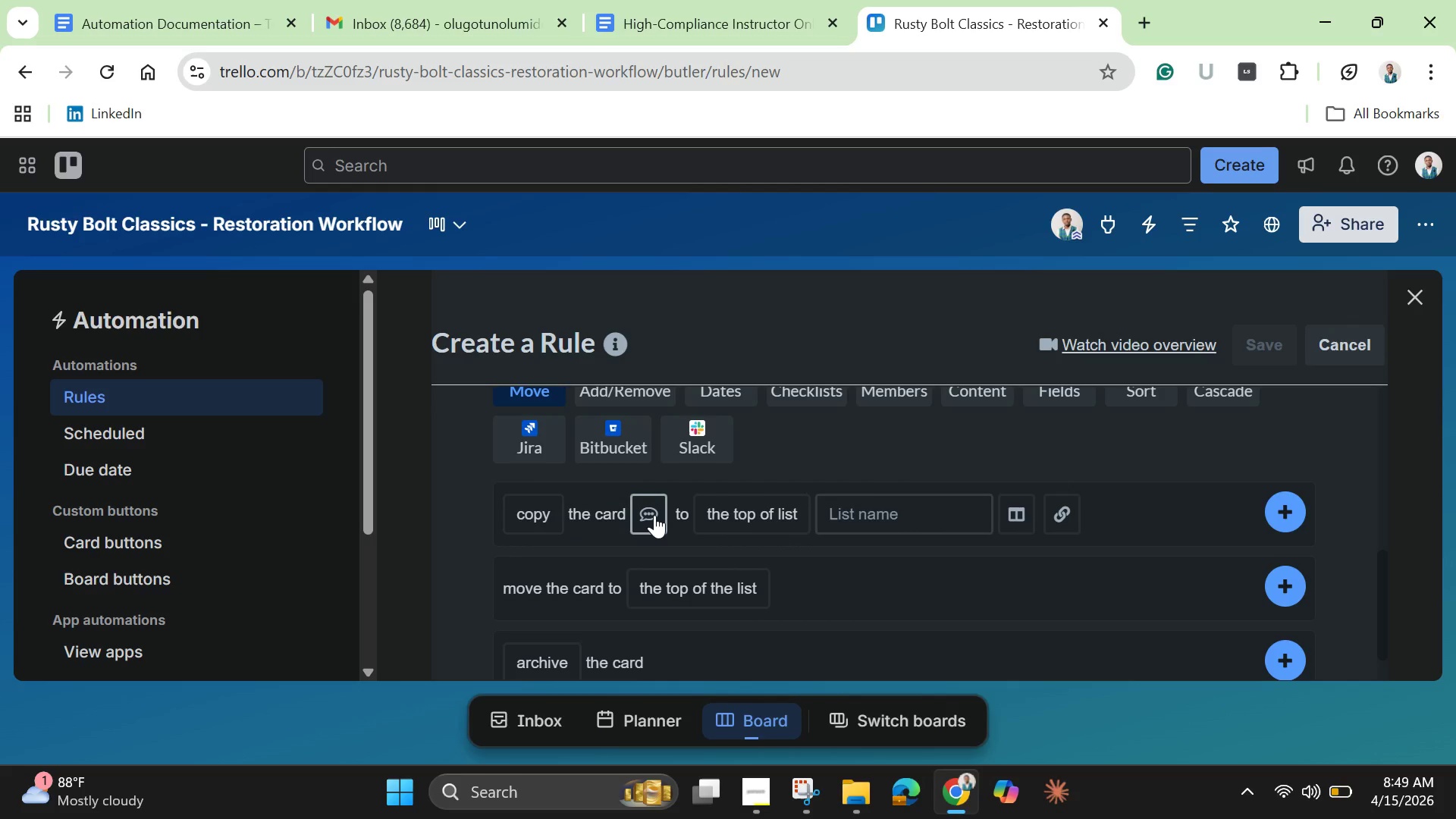 
left_click([654, 515])
 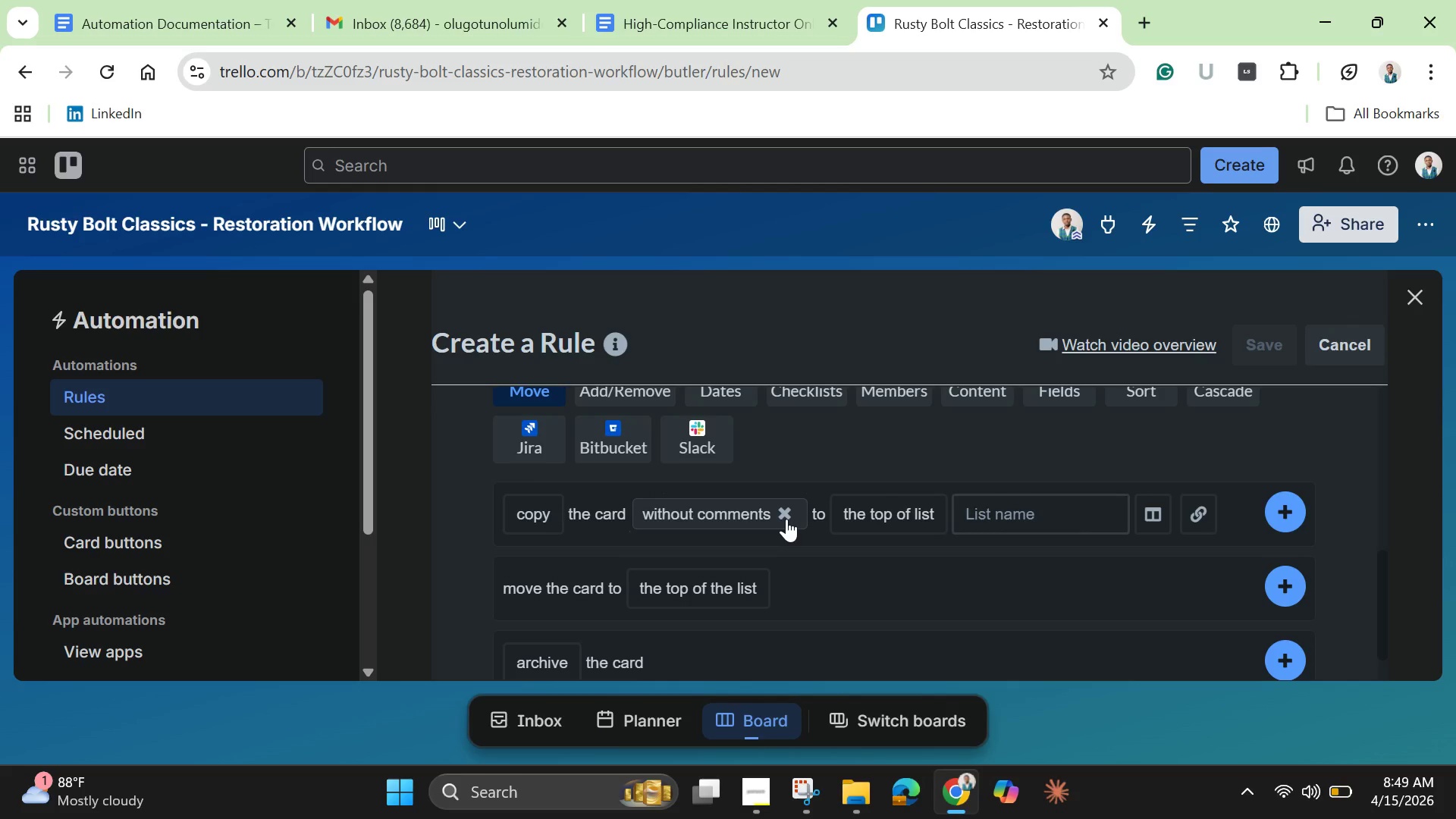 
left_click([786, 519])
 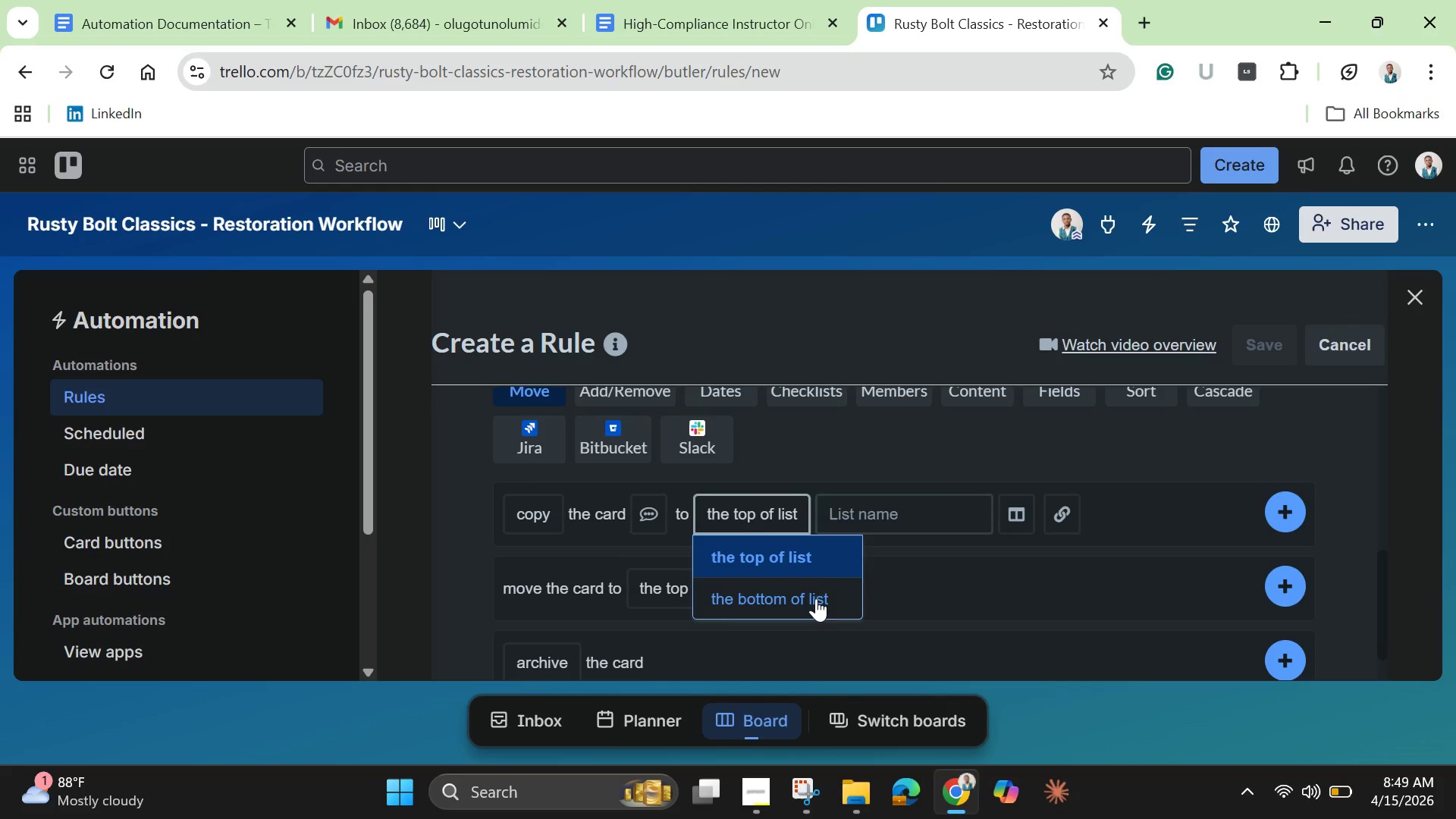 
left_click([812, 567])
 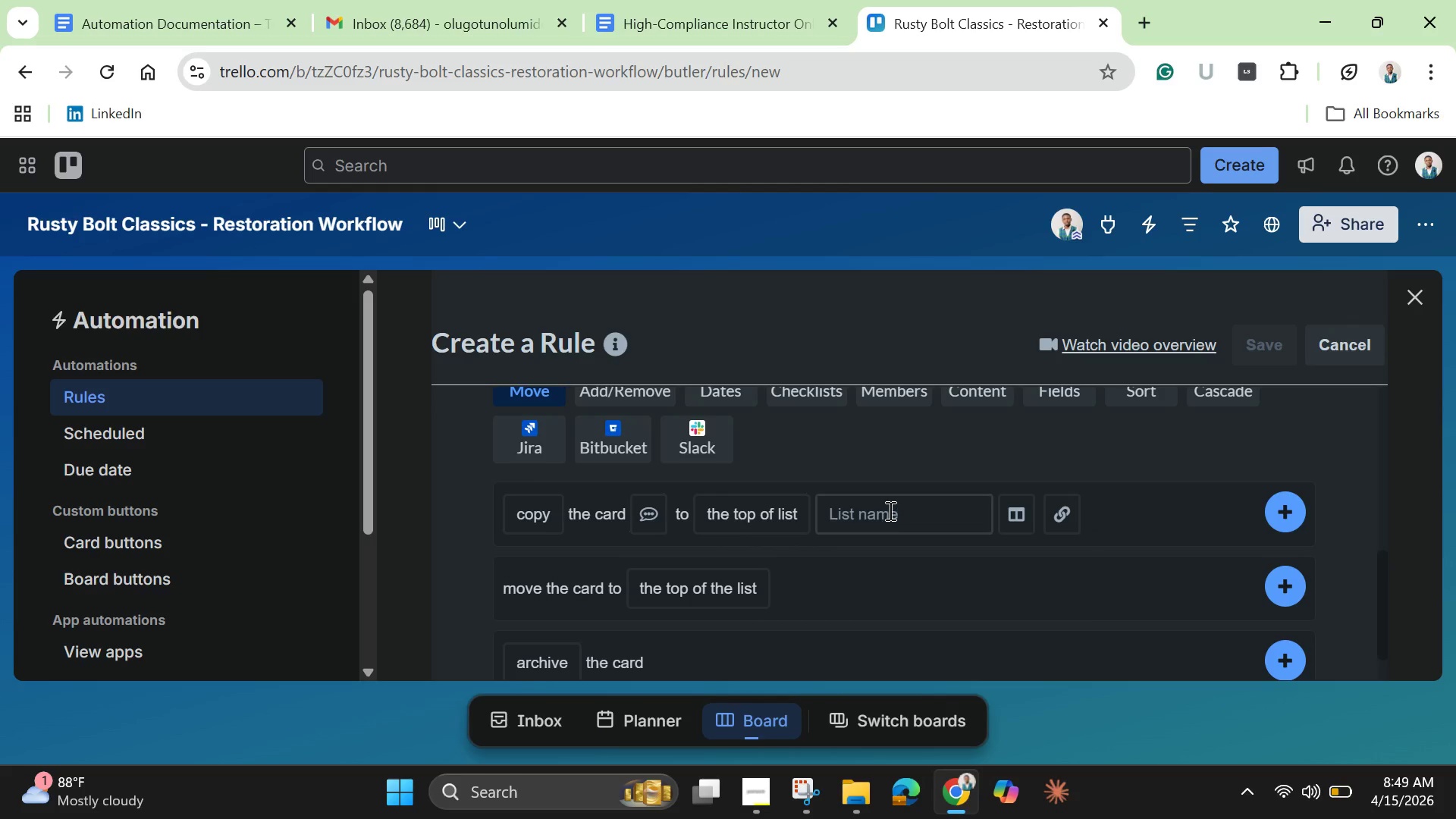 
left_click([889, 510])
 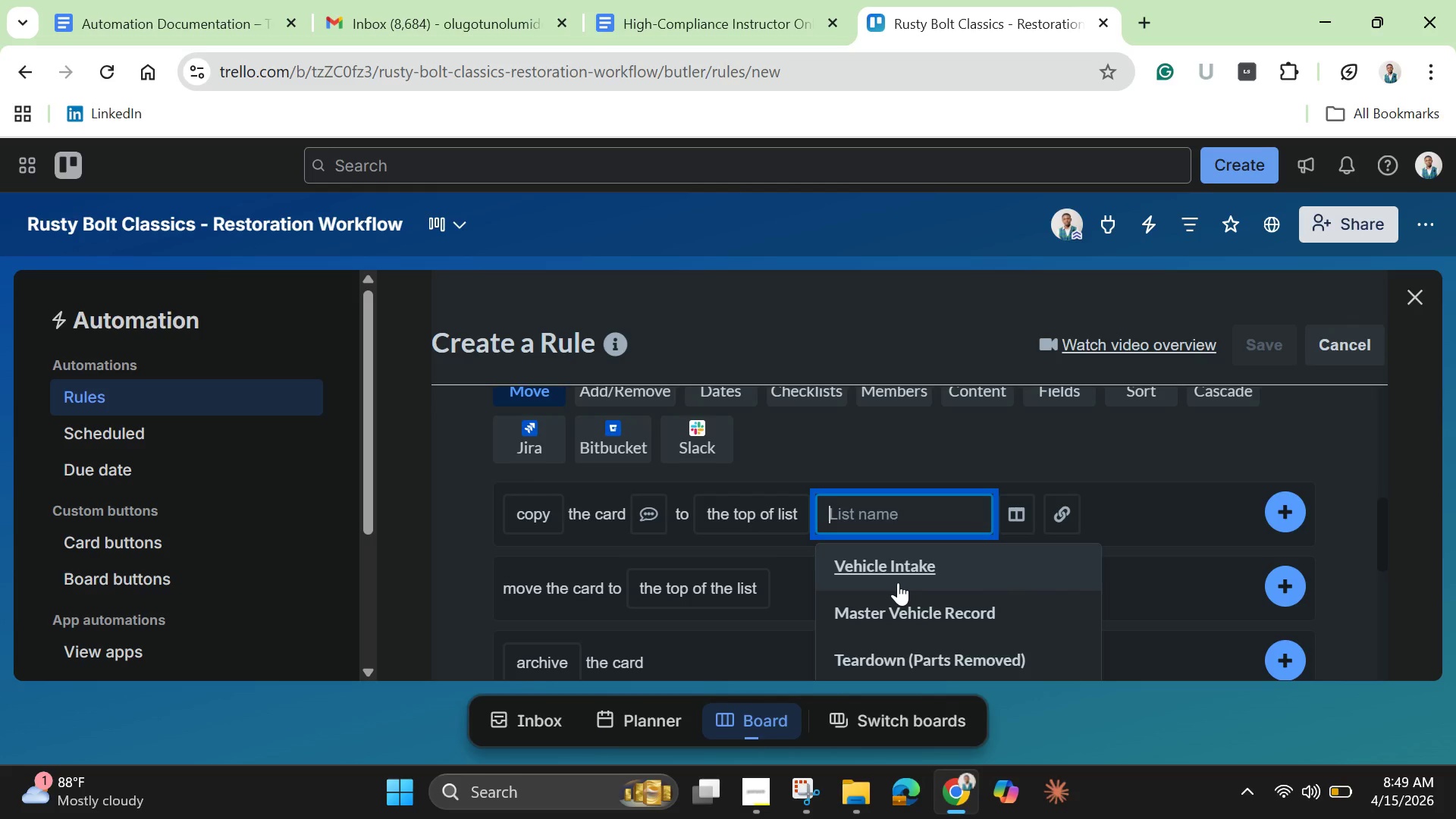 
scroll: coordinate [893, 615], scroll_direction: down, amount: 7.0
 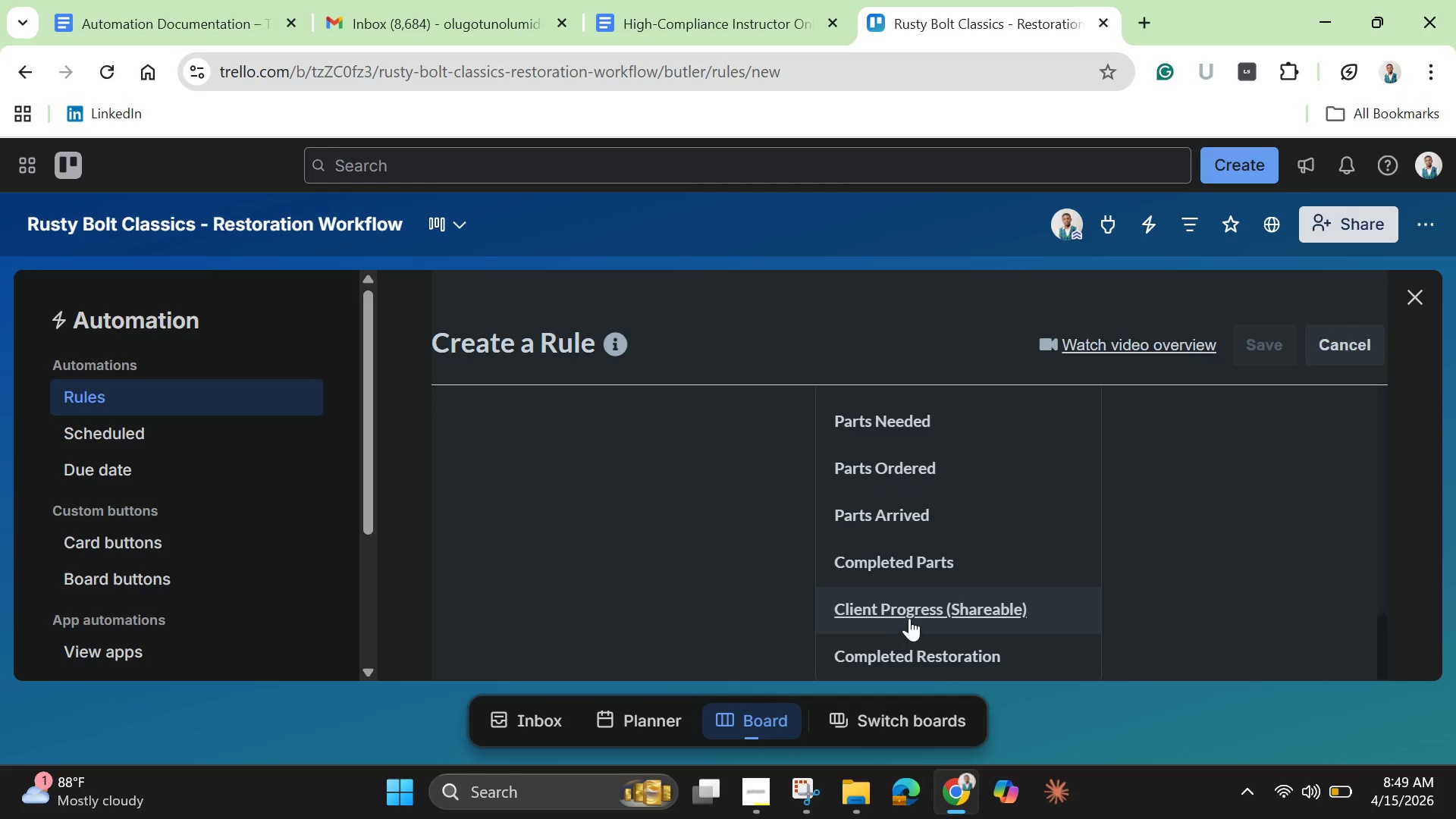 
left_click([911, 614])
 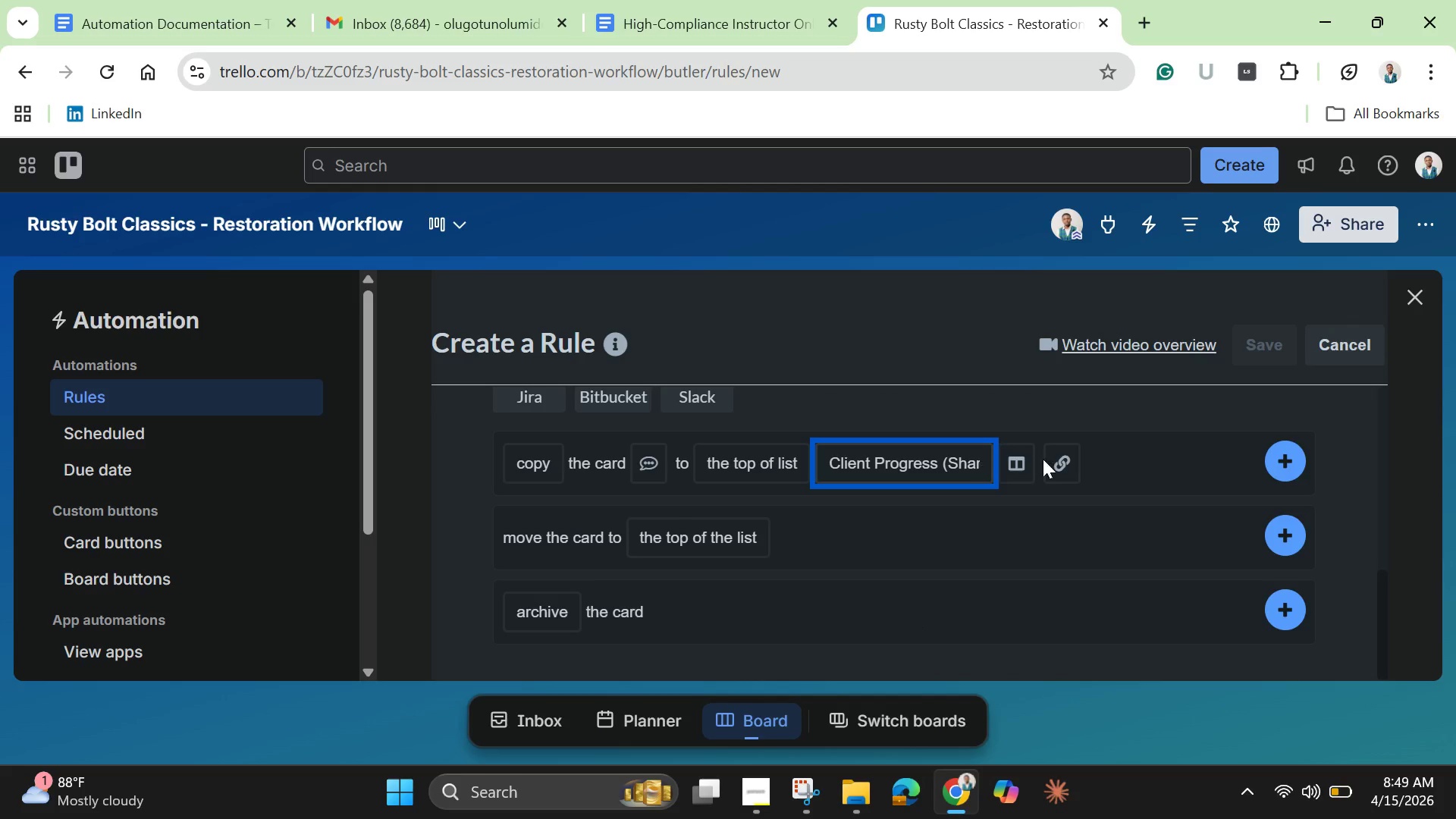 
wait(5.05)
 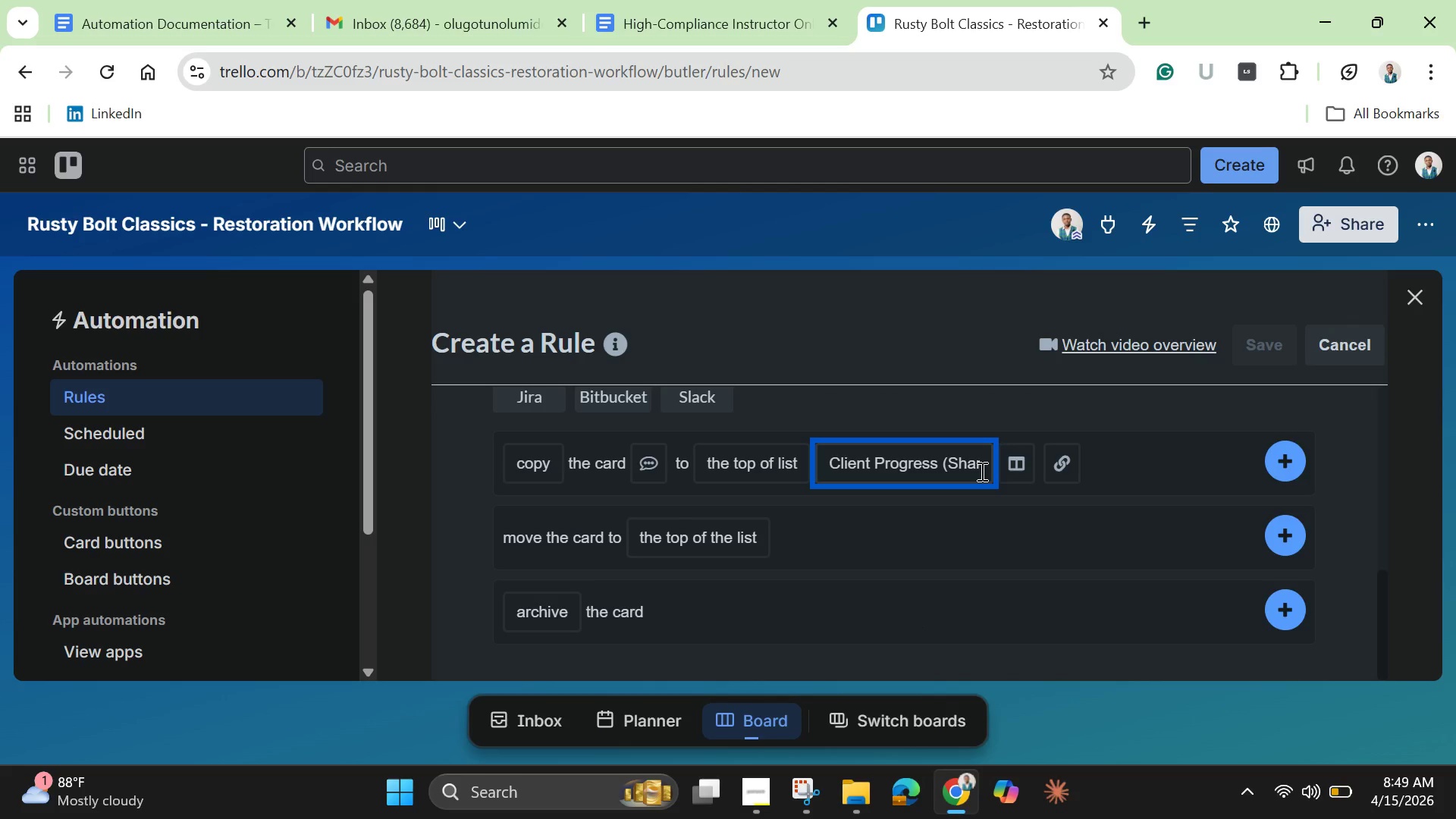 
left_click([1285, 463])
 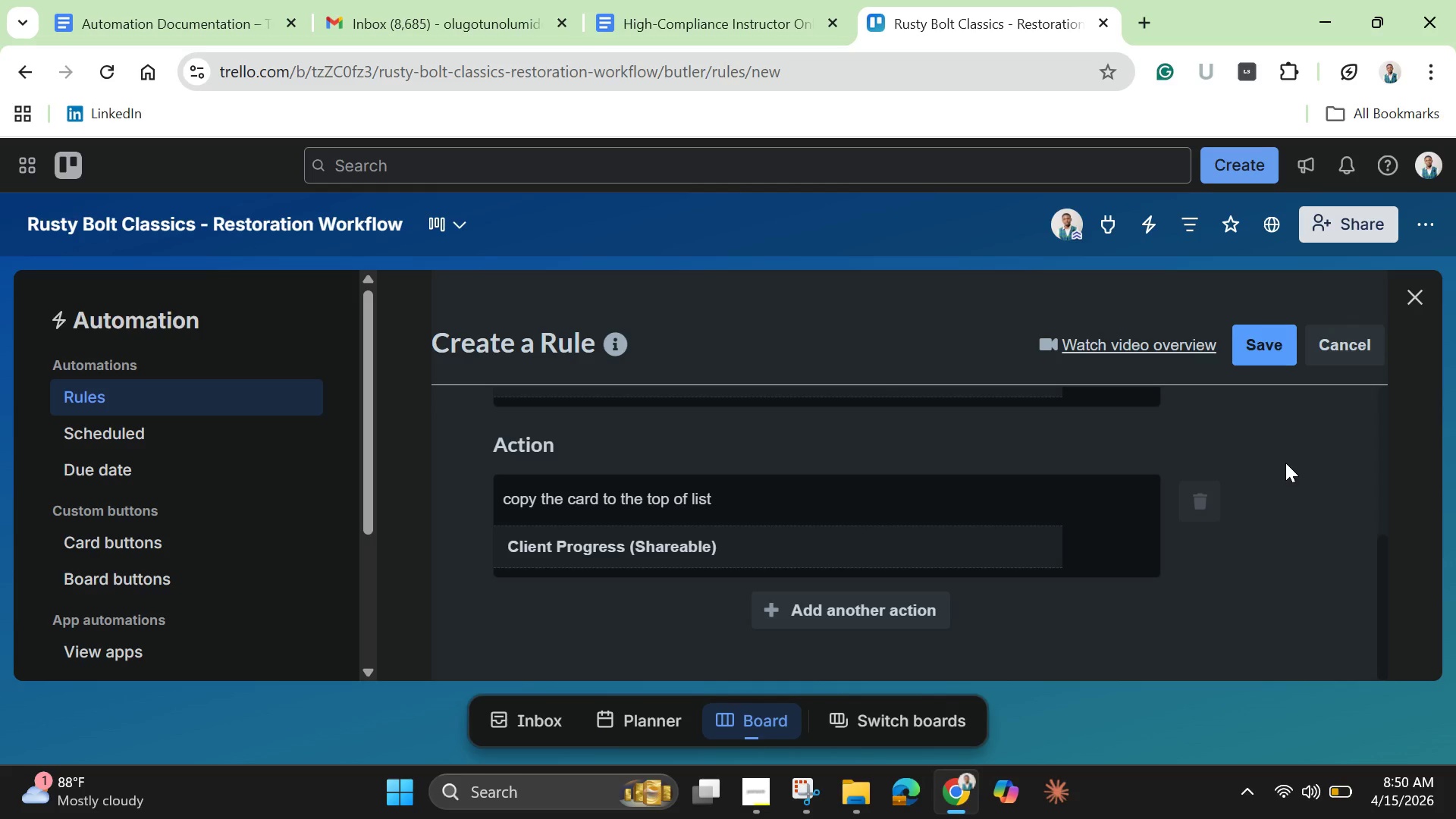 
wait(59.64)
 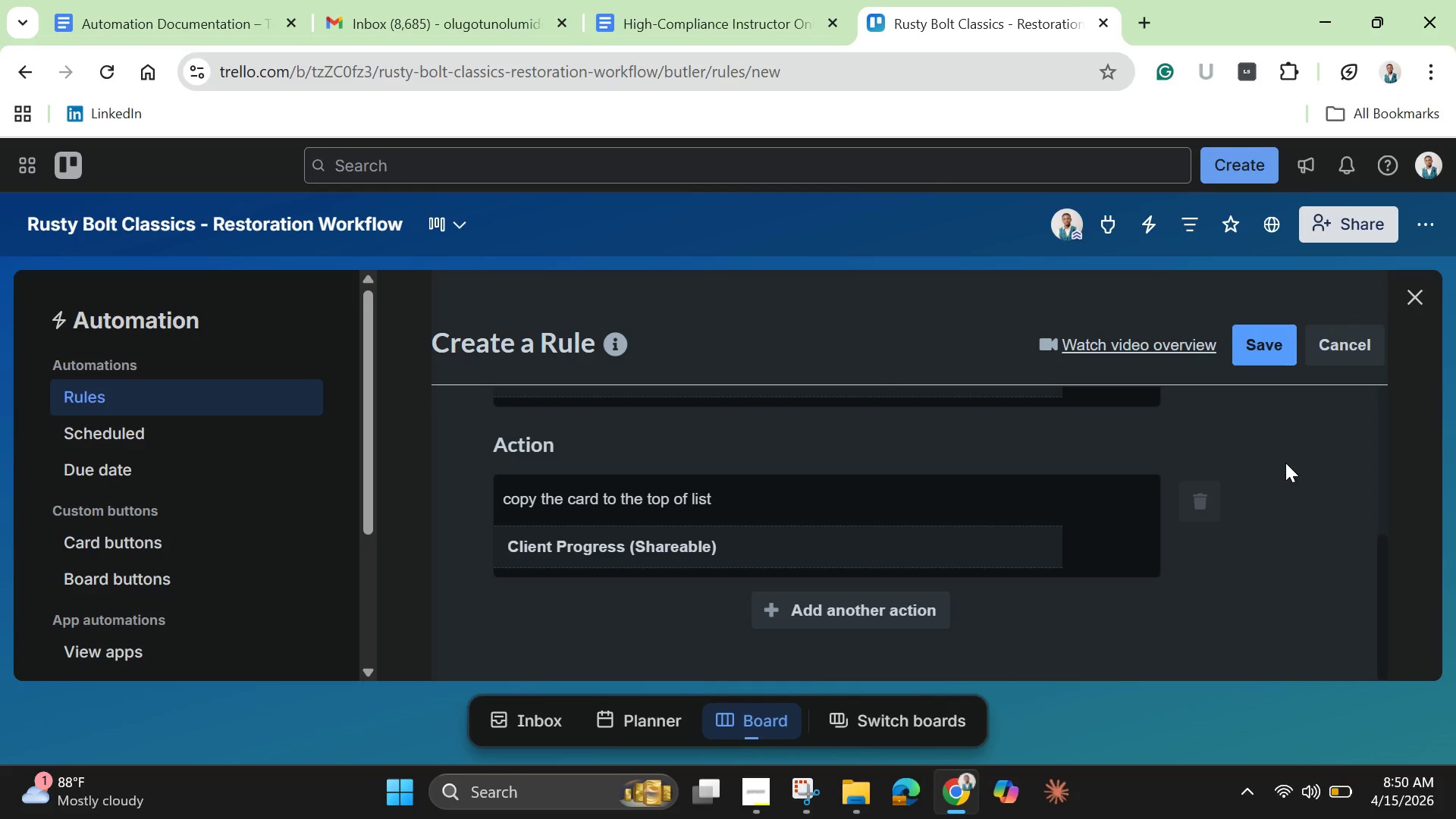 
left_click([1256, 356])
 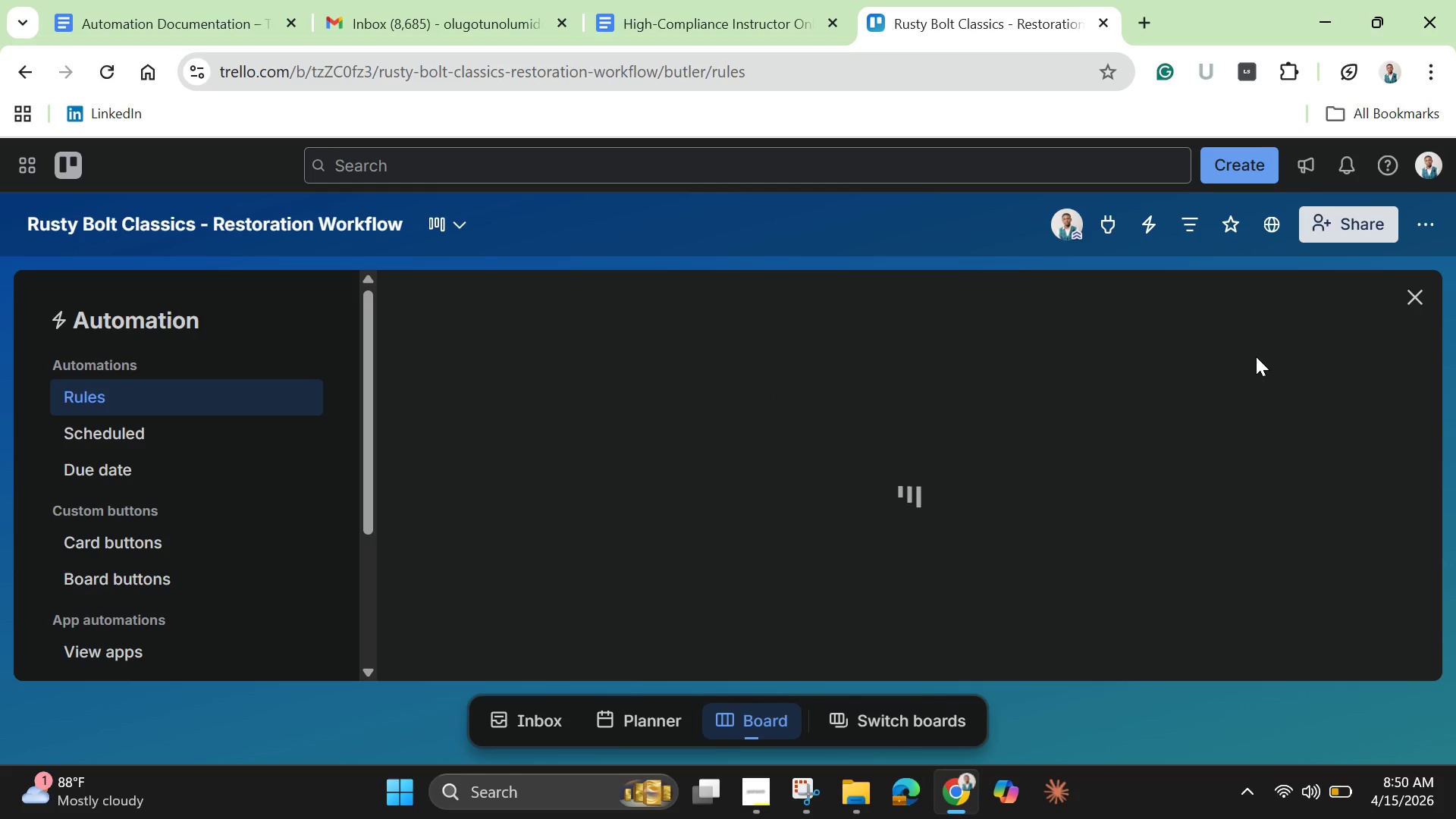 
wait(8.17)
 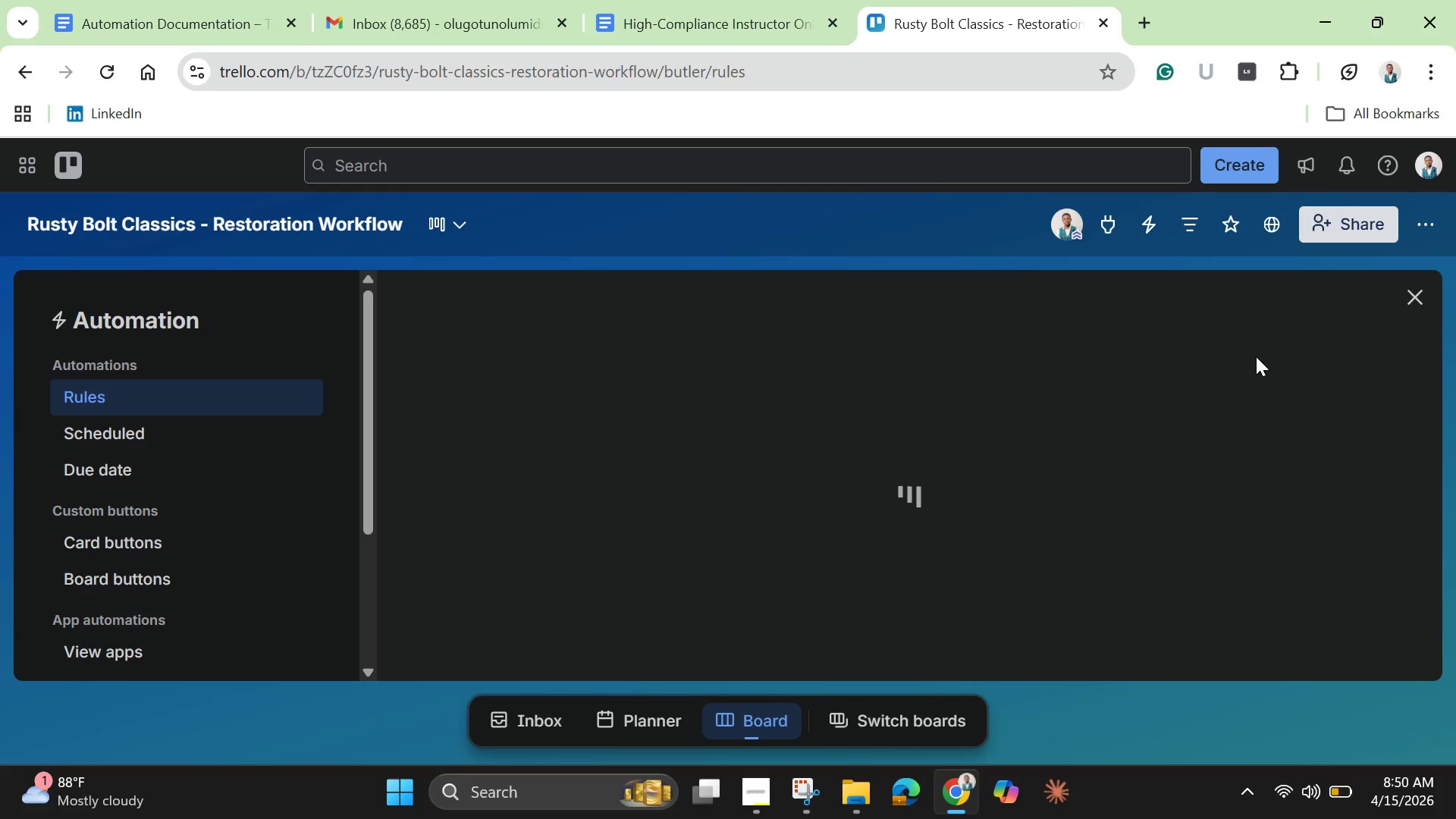 
scroll: coordinate [1195, 472], scroll_direction: down, amount: 10.0
 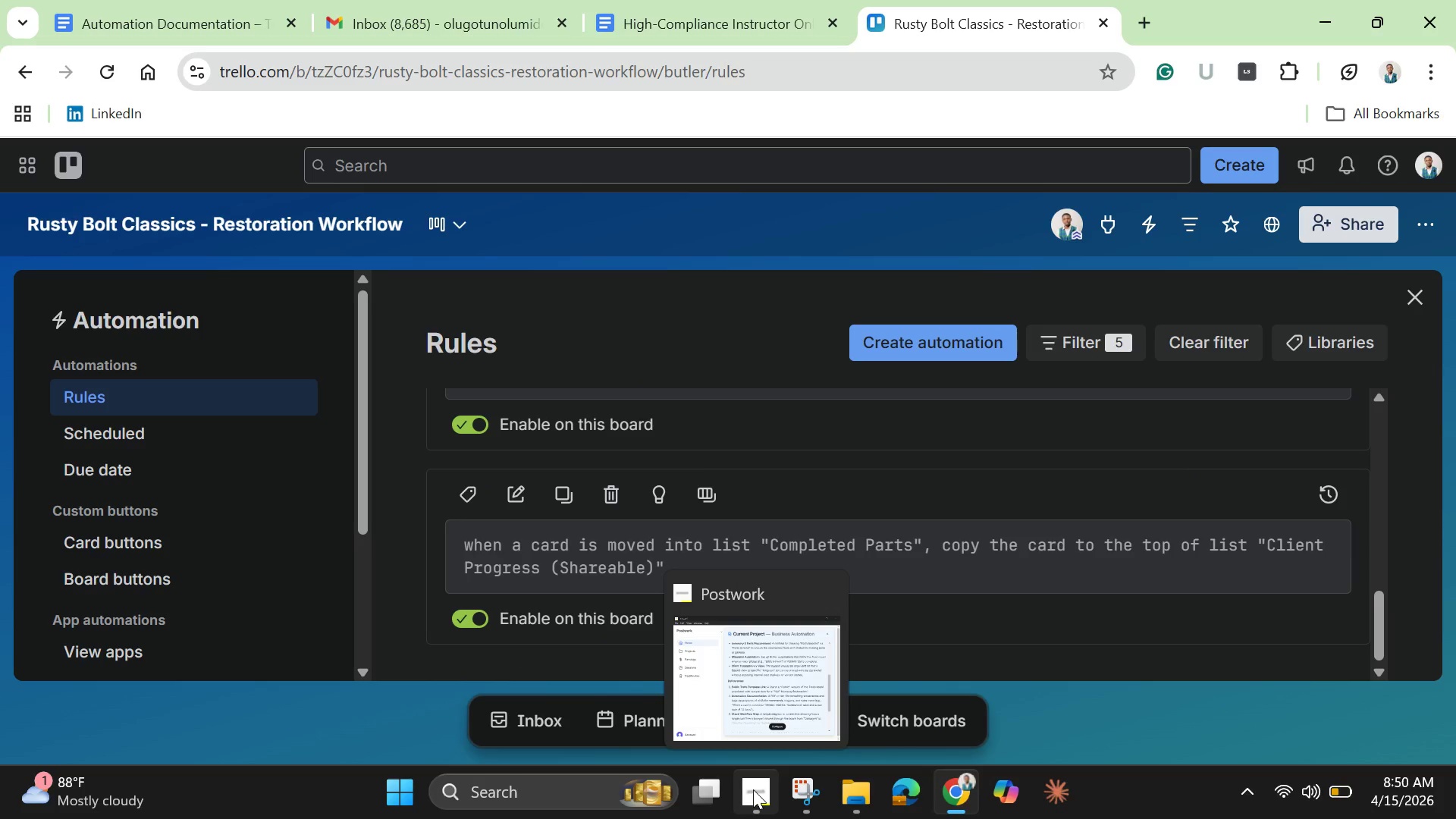 
left_click([805, 795])
 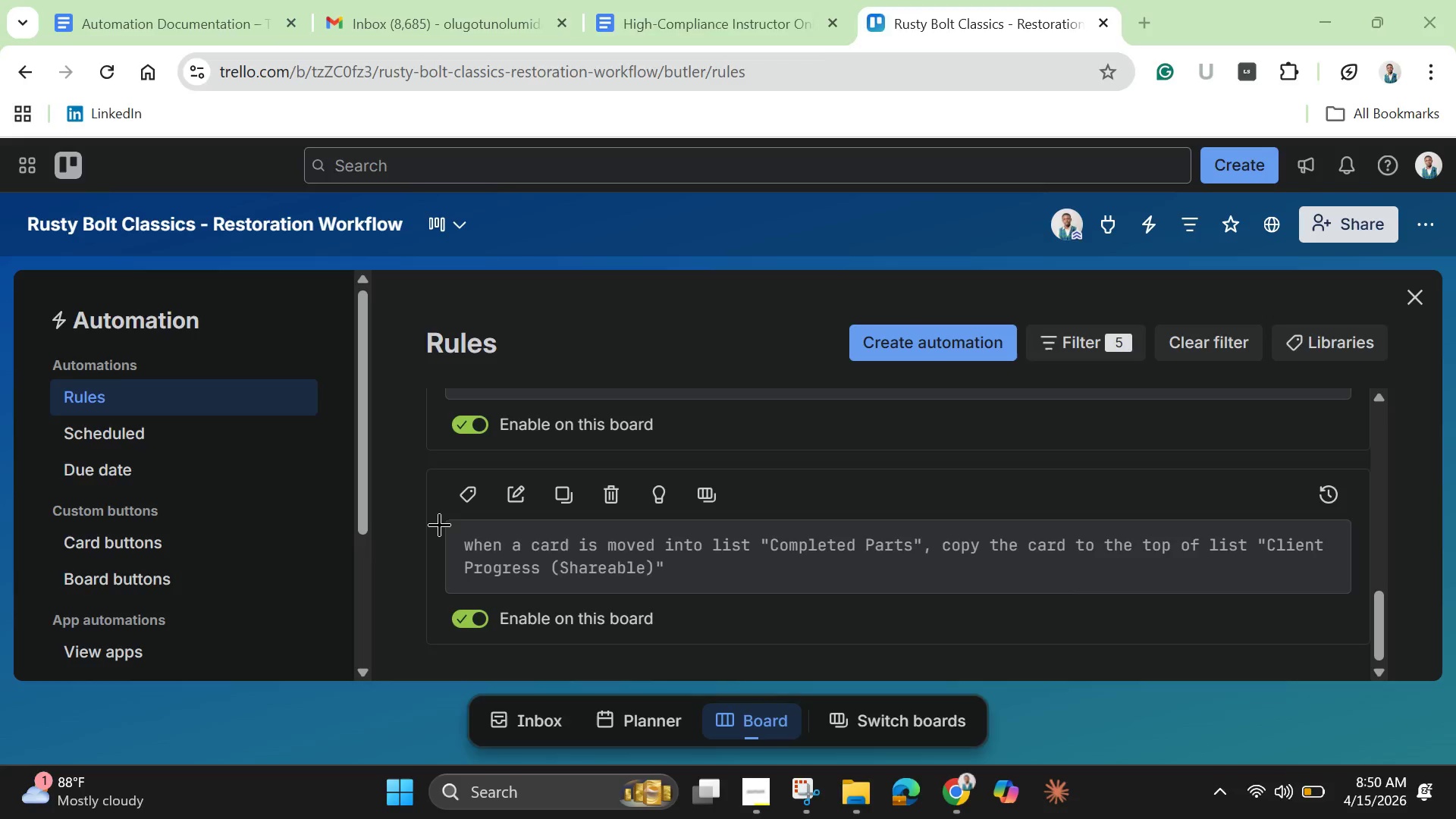 
left_click_drag(start_coordinate=[397, 462], to_coordinate=[1379, 659])
 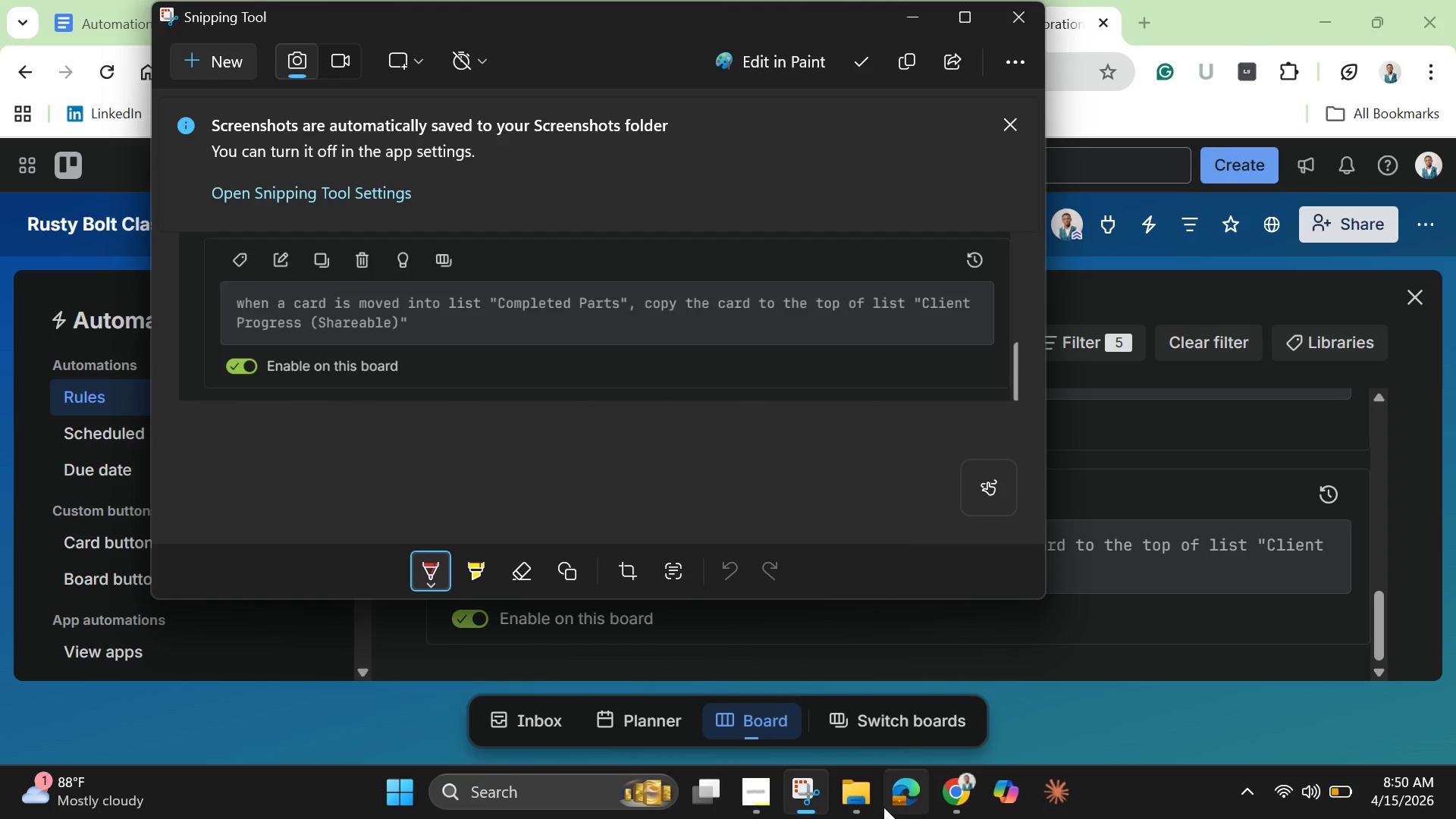 
left_click([843, 789])
 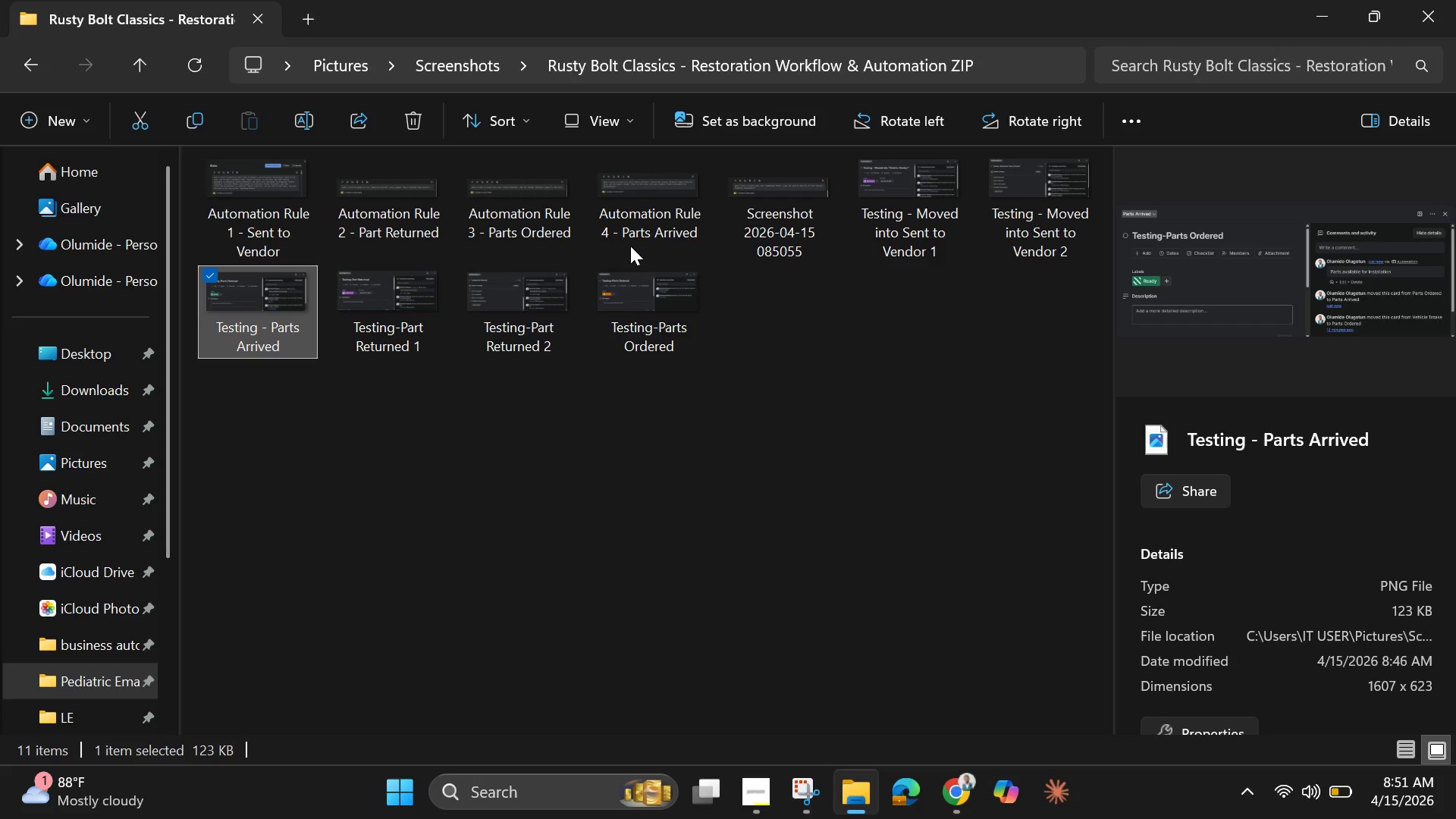 
wait(42.39)
 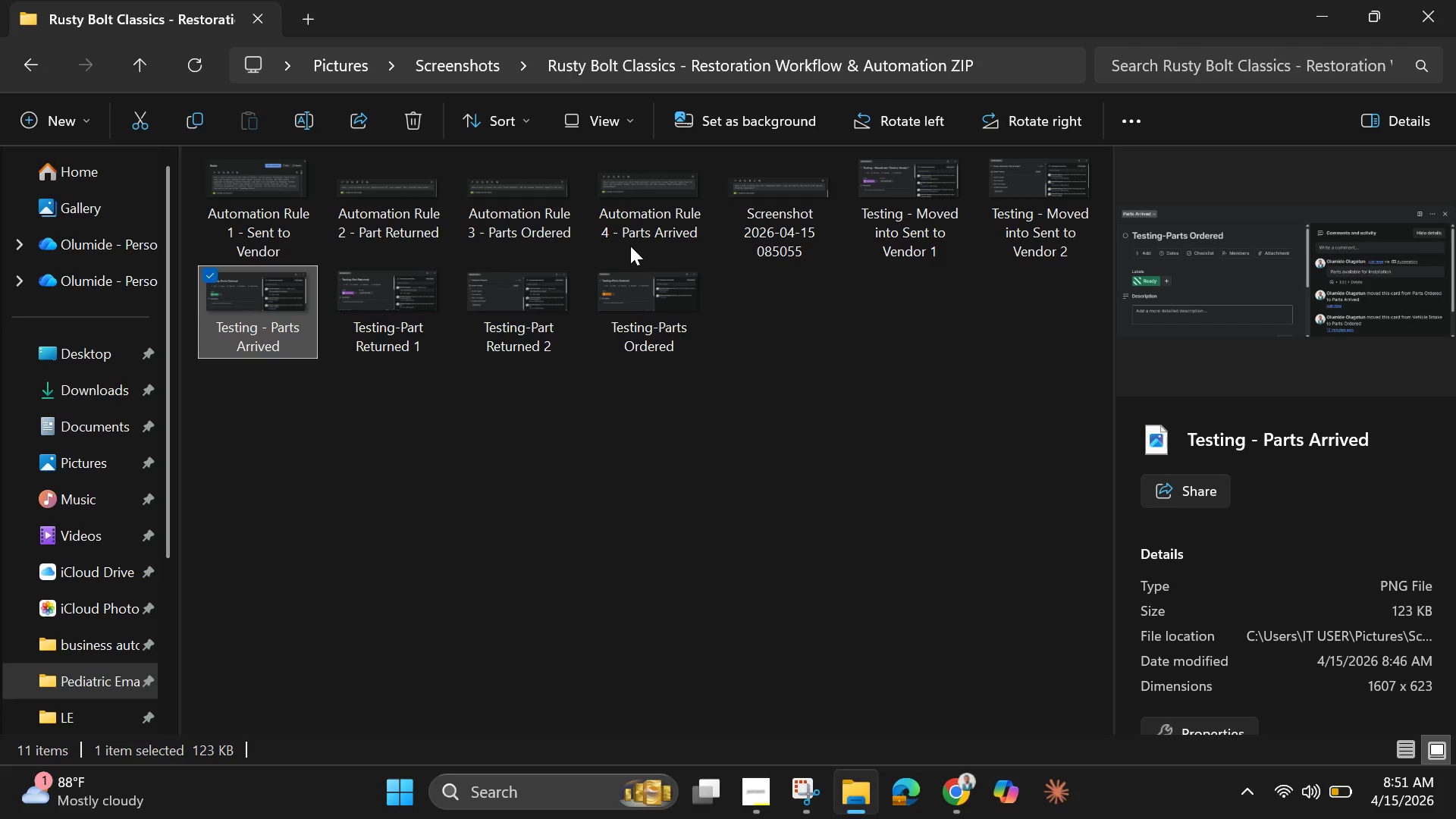 
left_click([785, 231])
 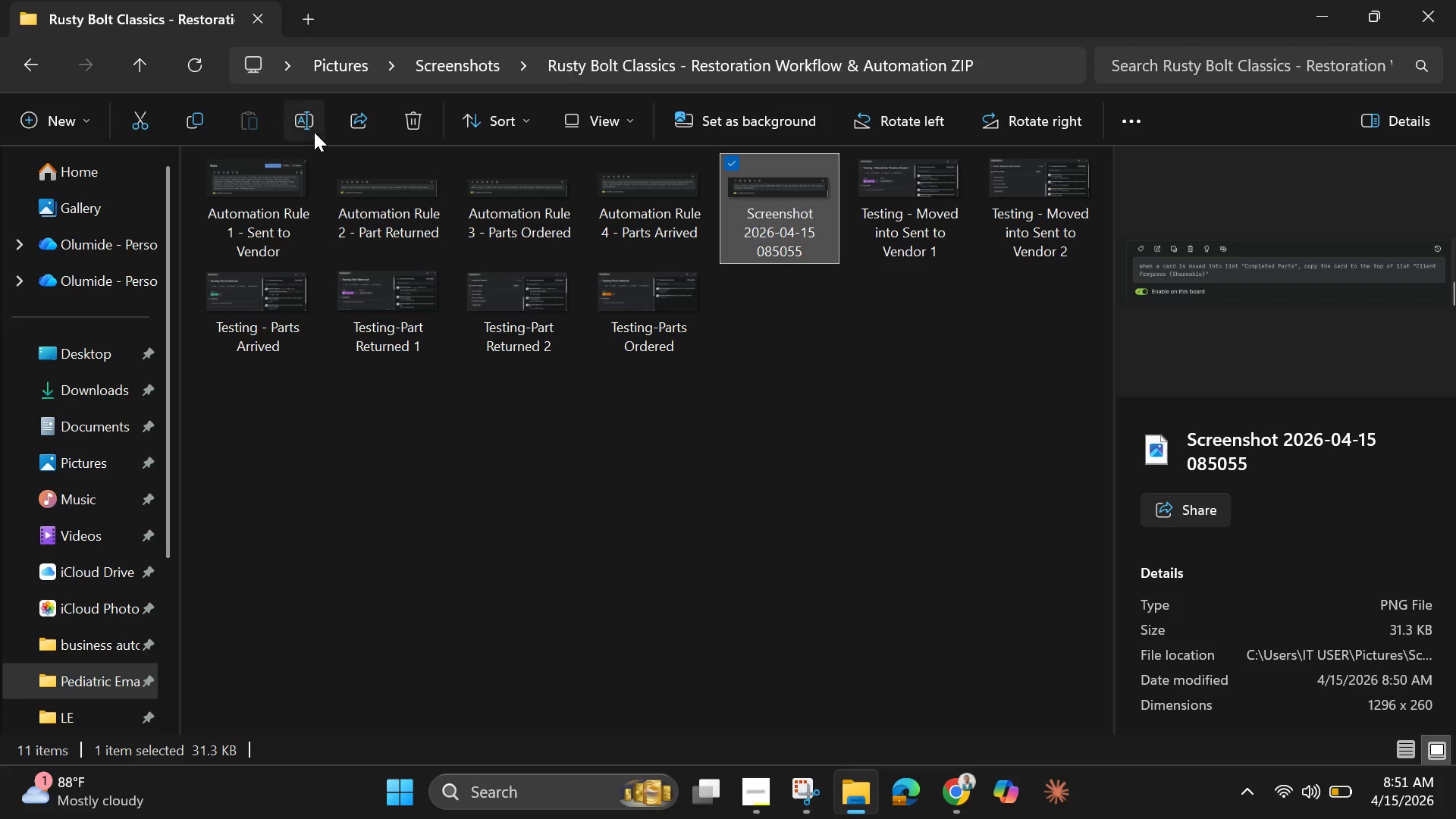 
left_click([306, 126])
 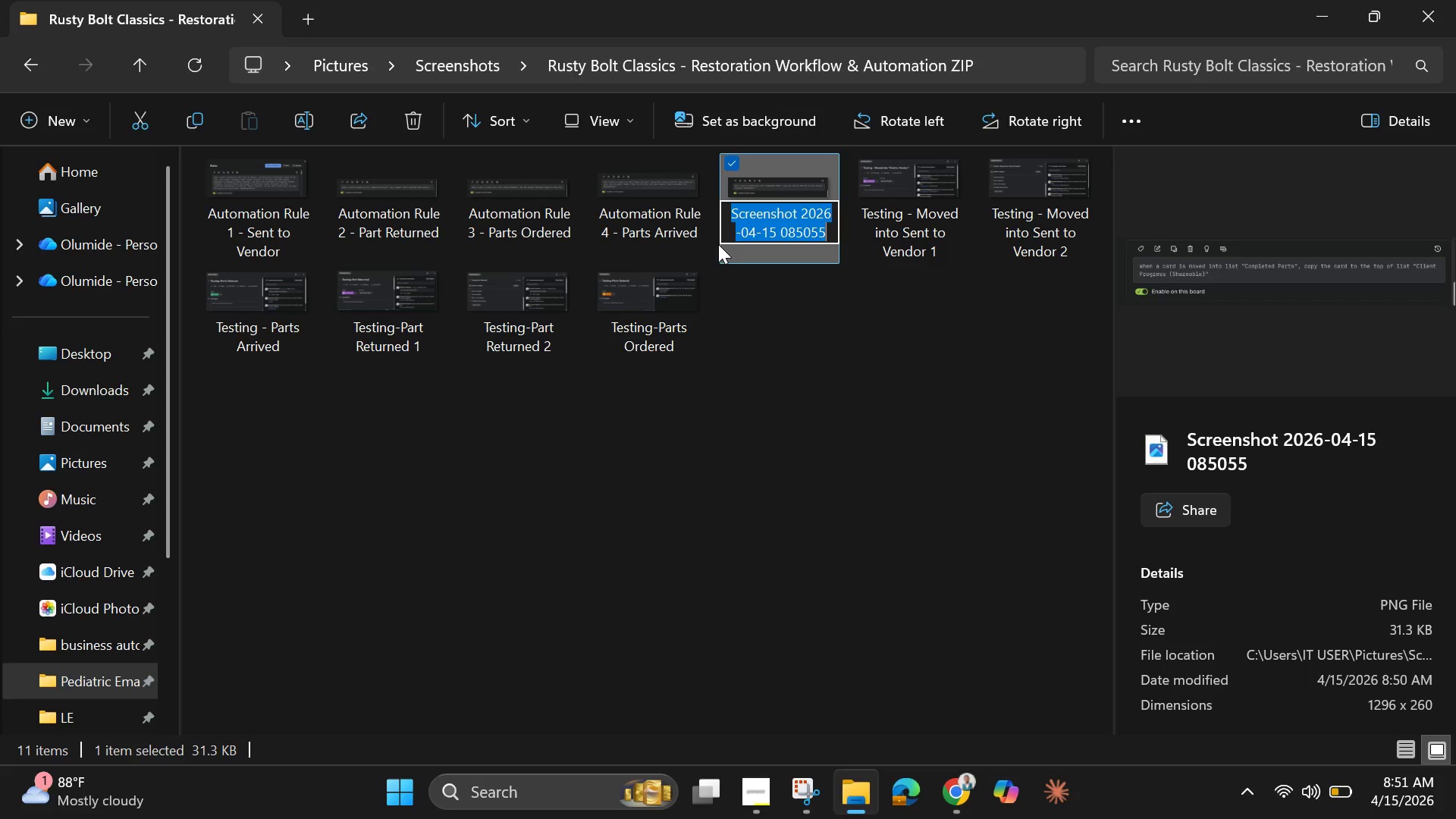 
key(Backspace)
type(Automation Rule 5 - Client Progress)
 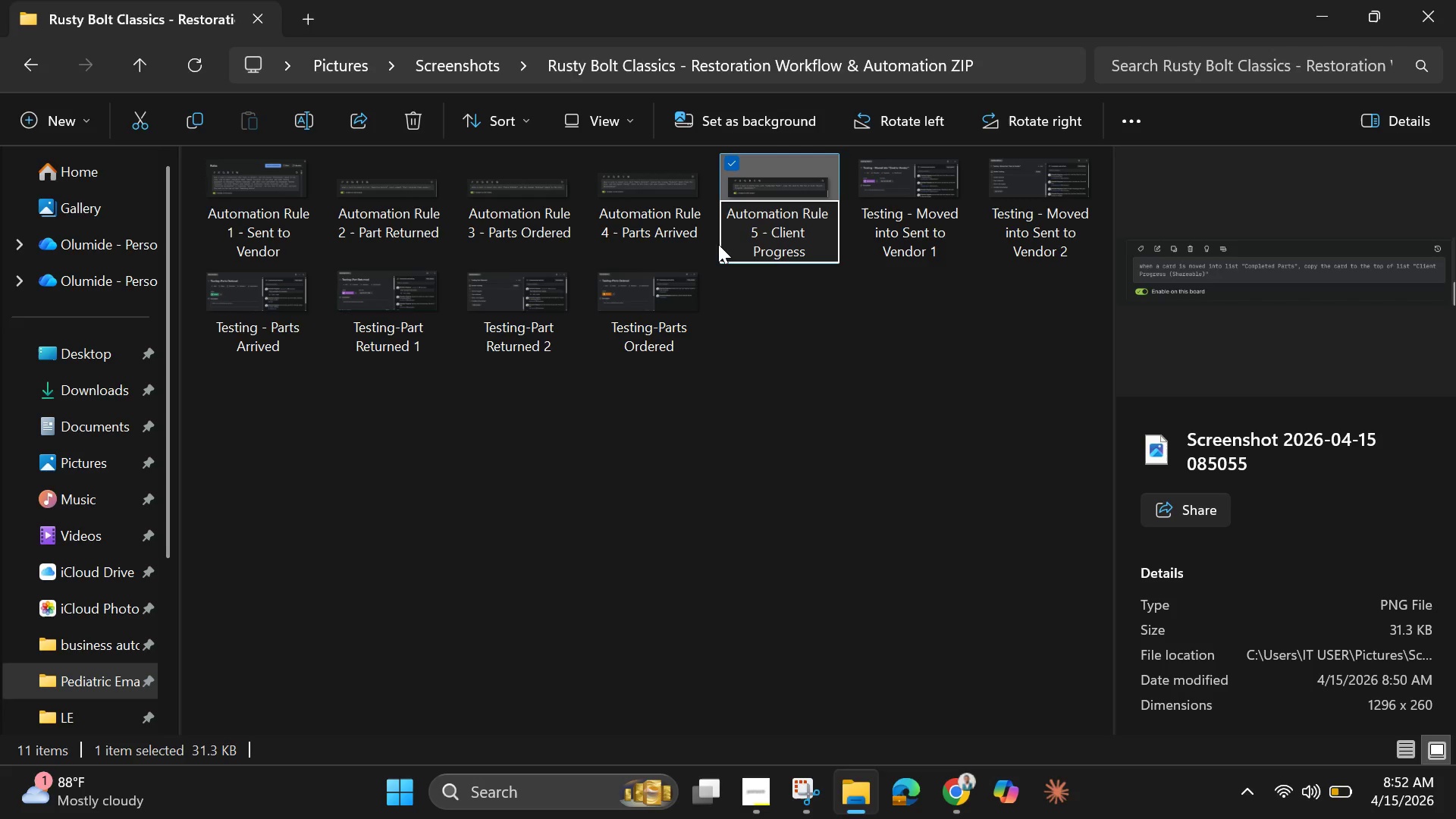 
key(Enter)
 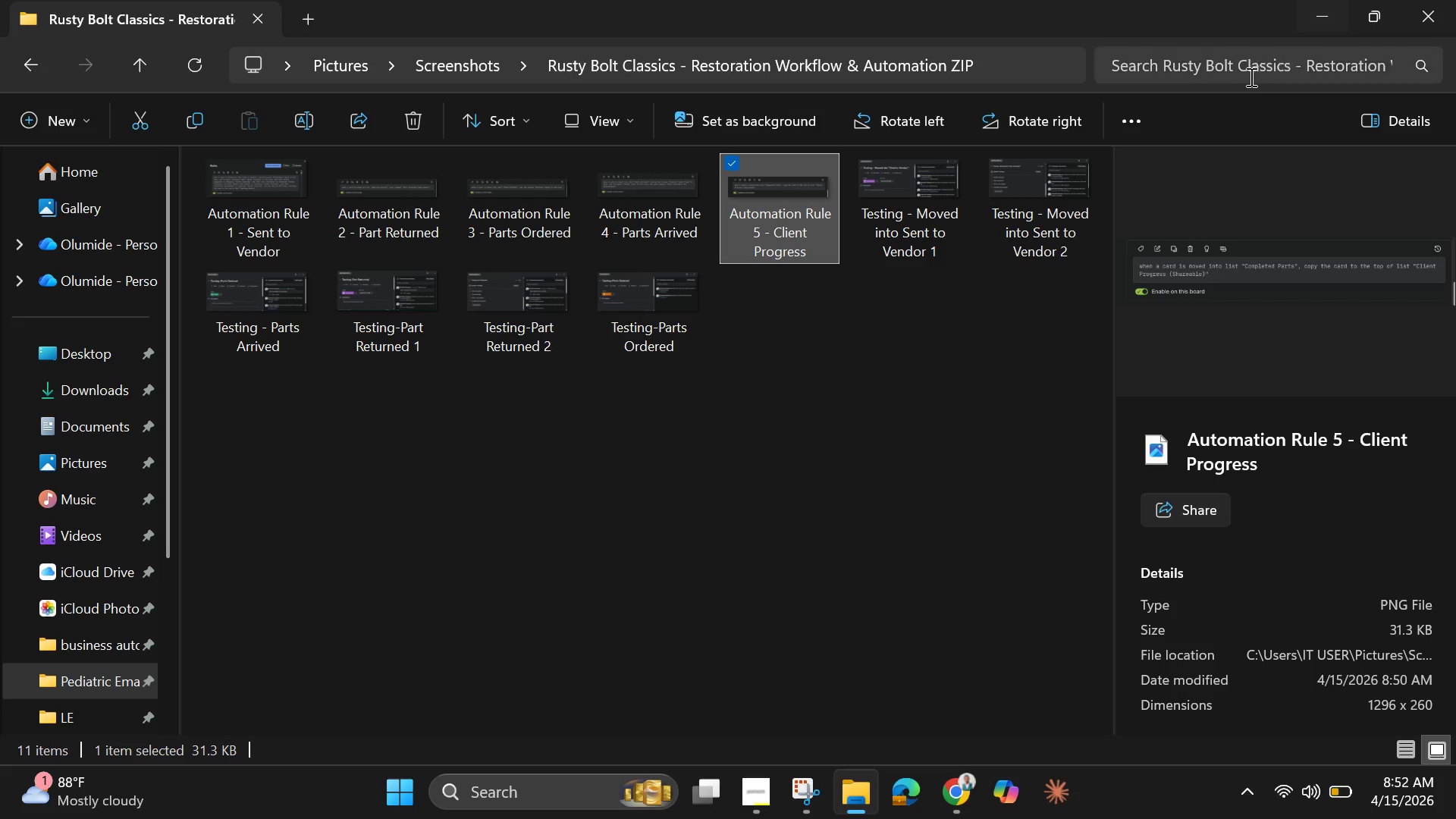 
left_click([1320, 17])
 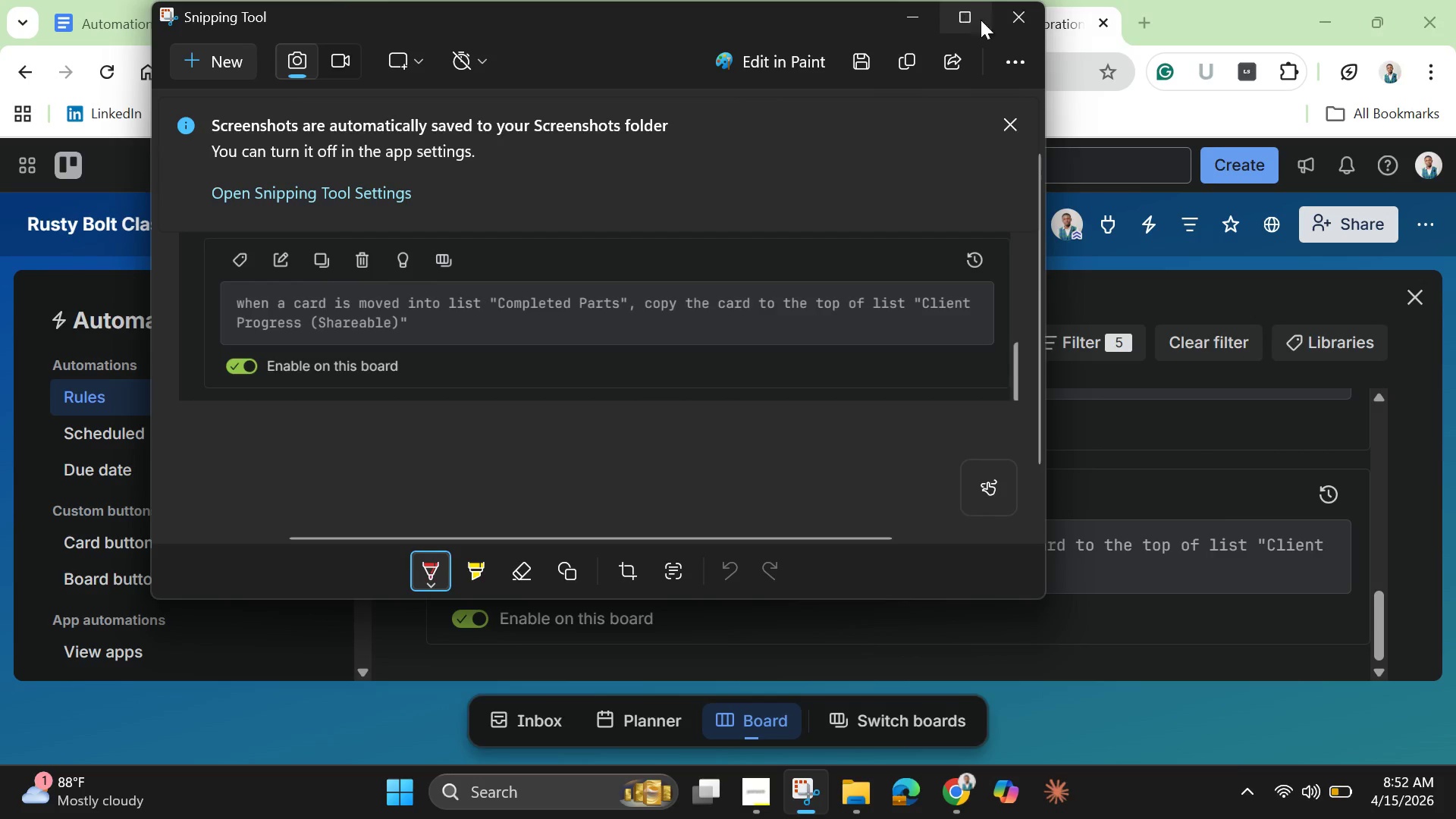 
left_click([1016, 16])
 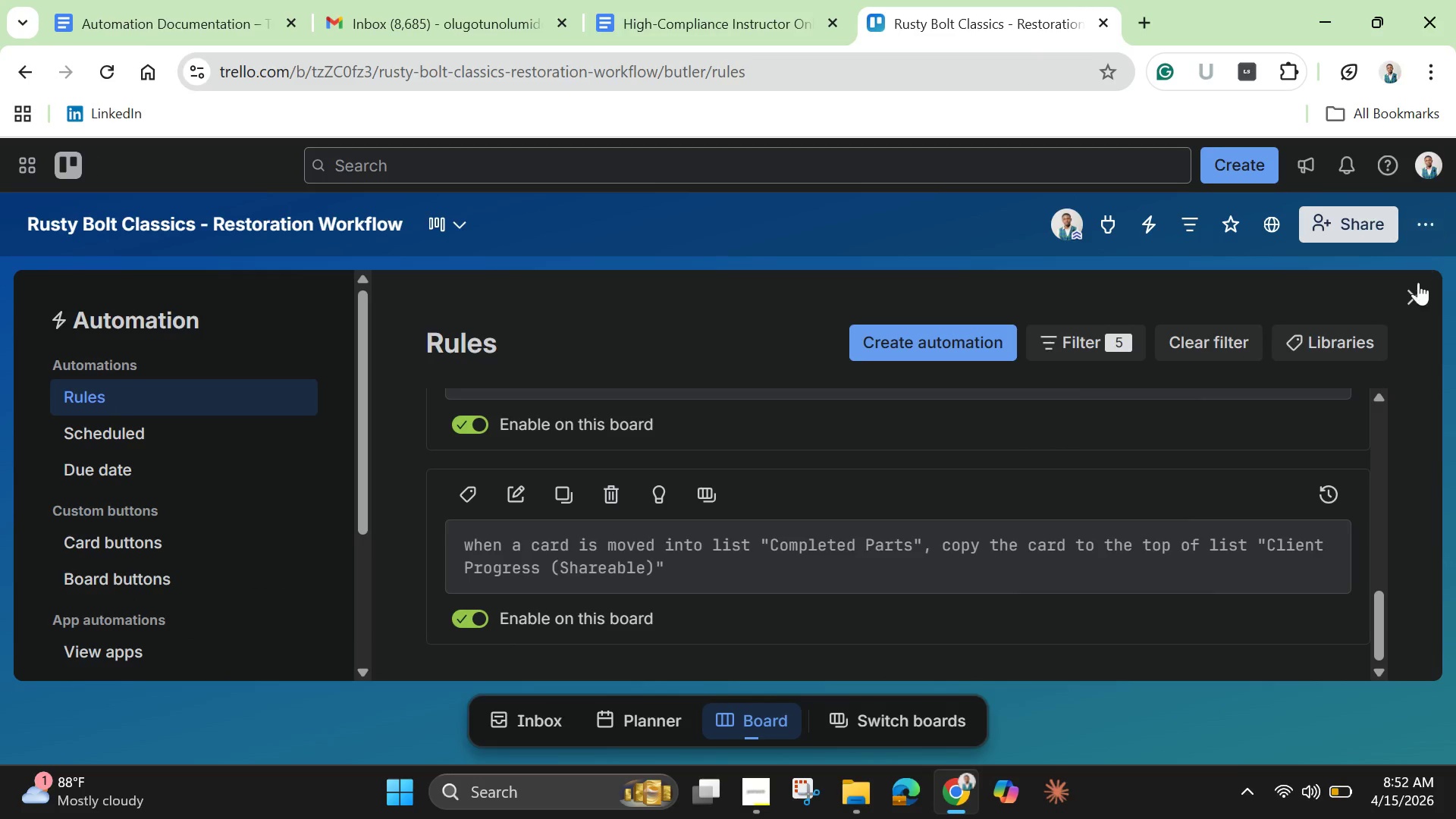 
left_click([1416, 294])
 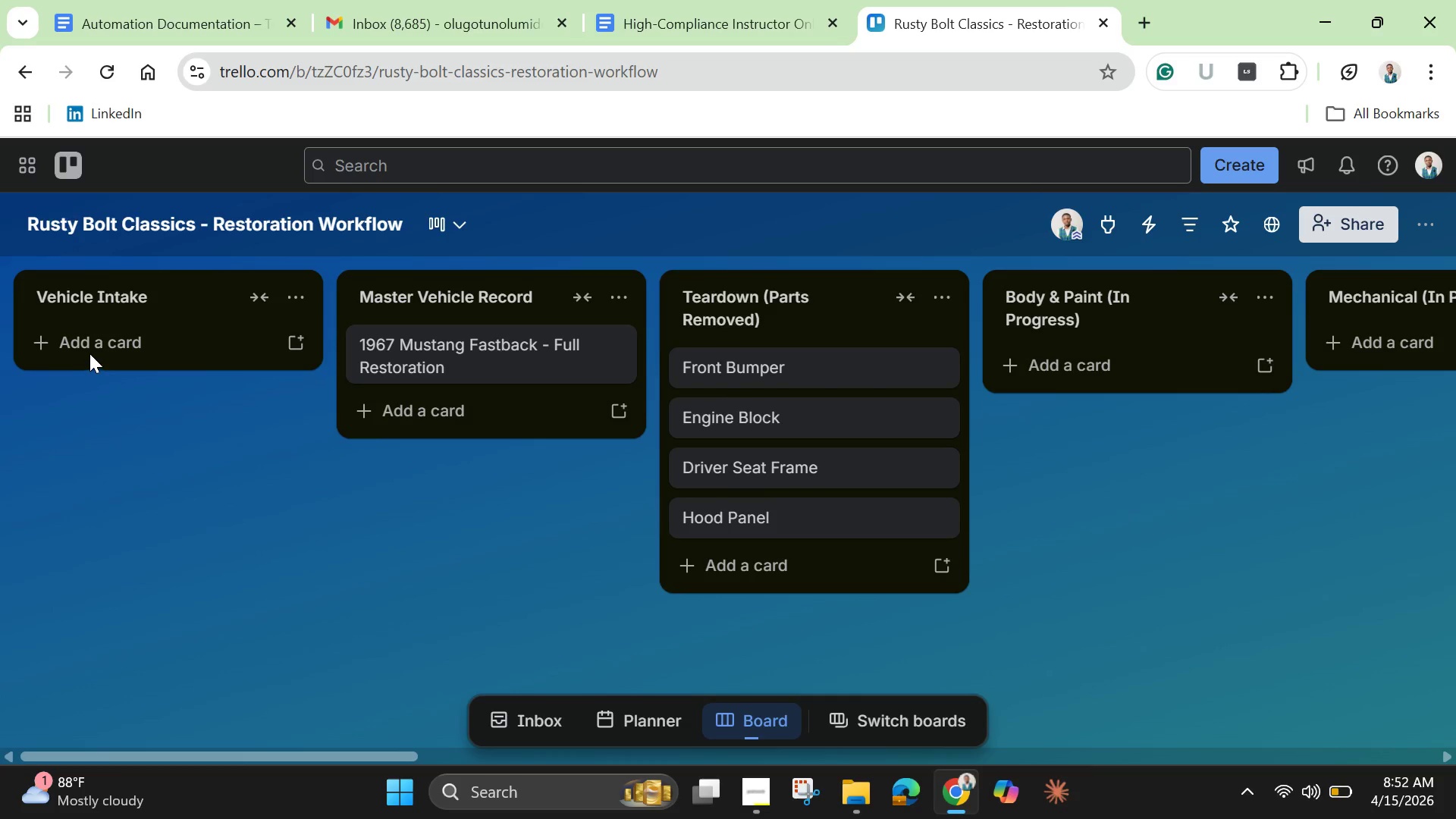 
left_click([97, 356])
 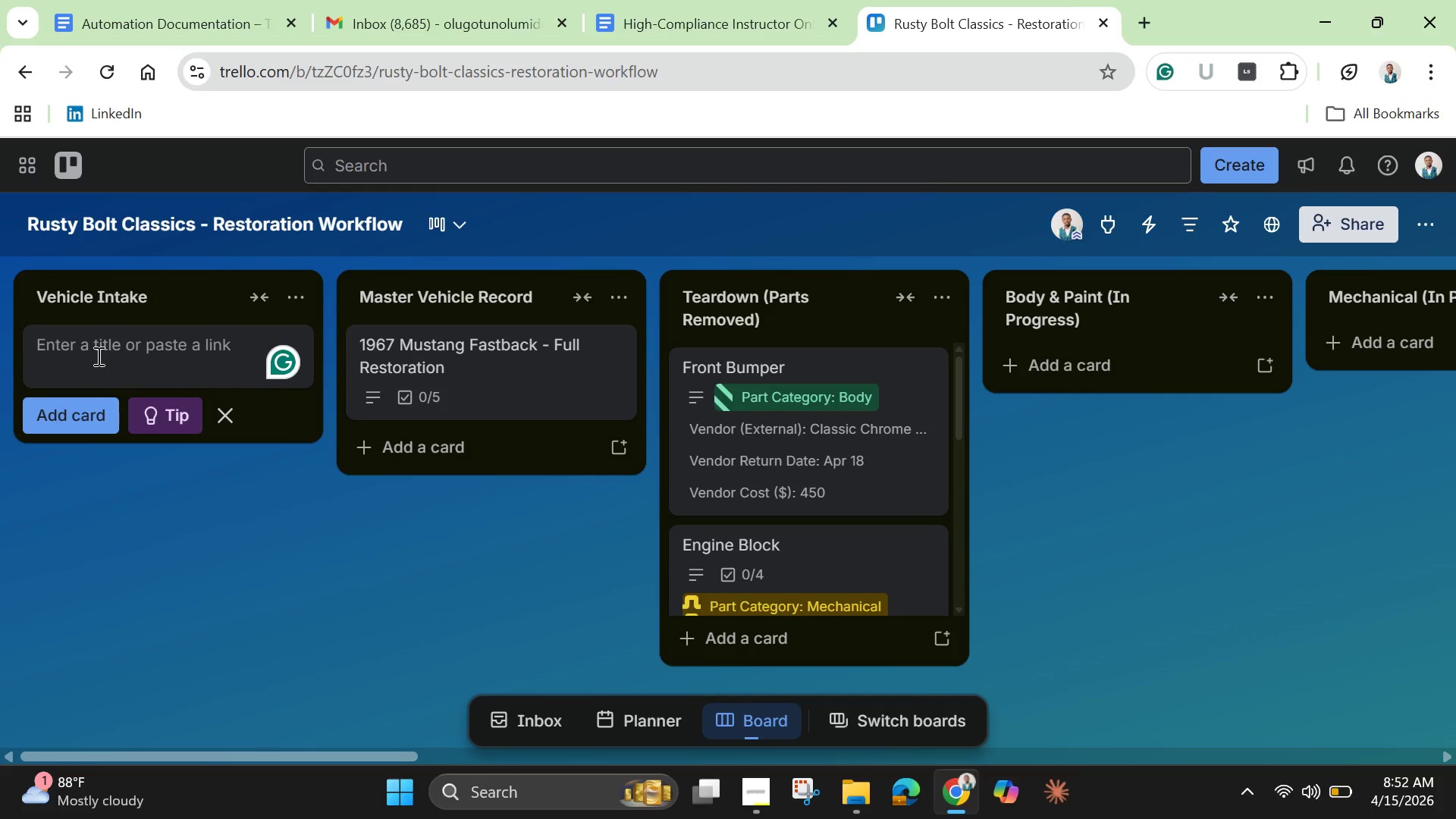 
type(Testing - Client Progress)
 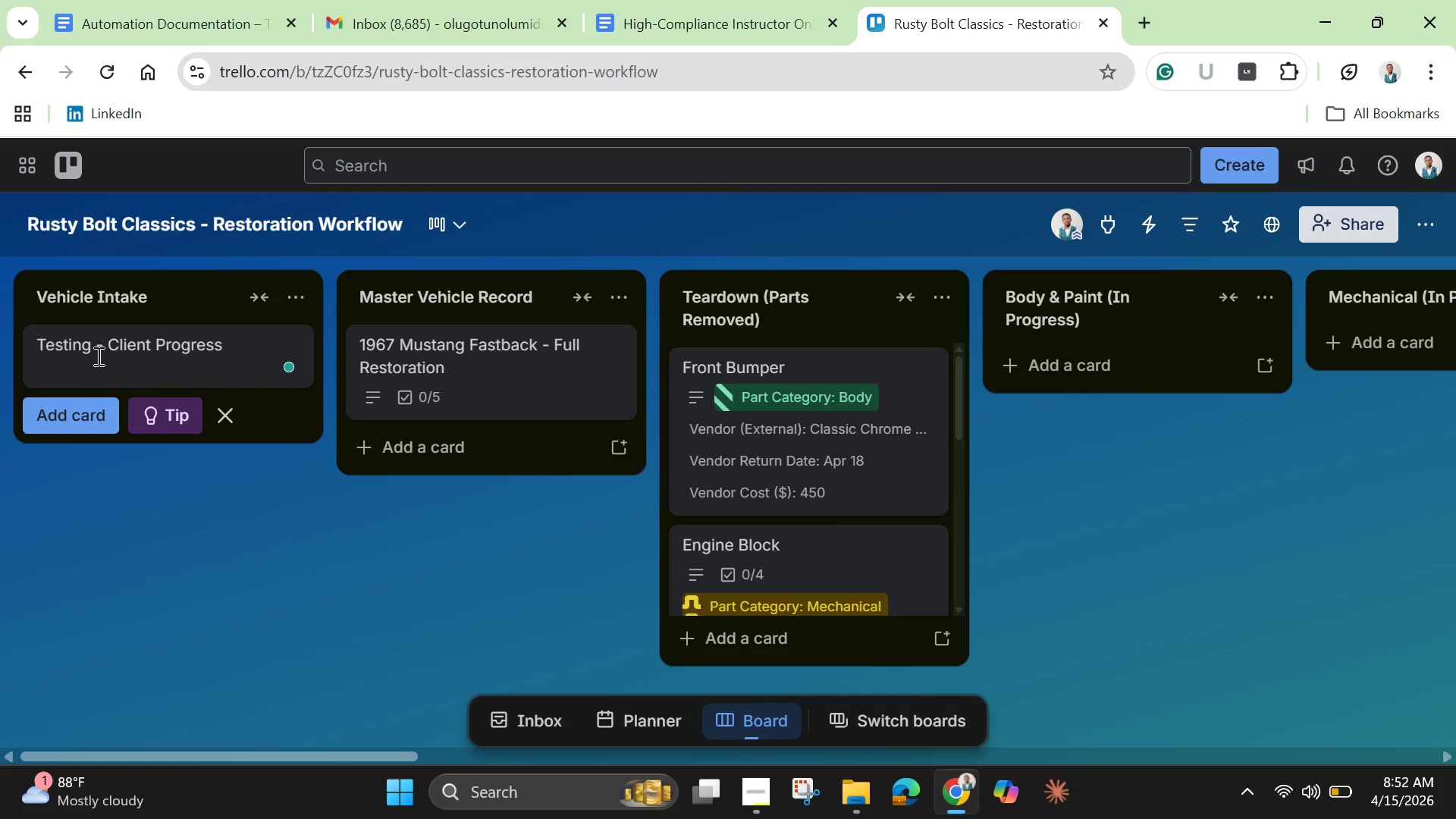 
key(Enter)
 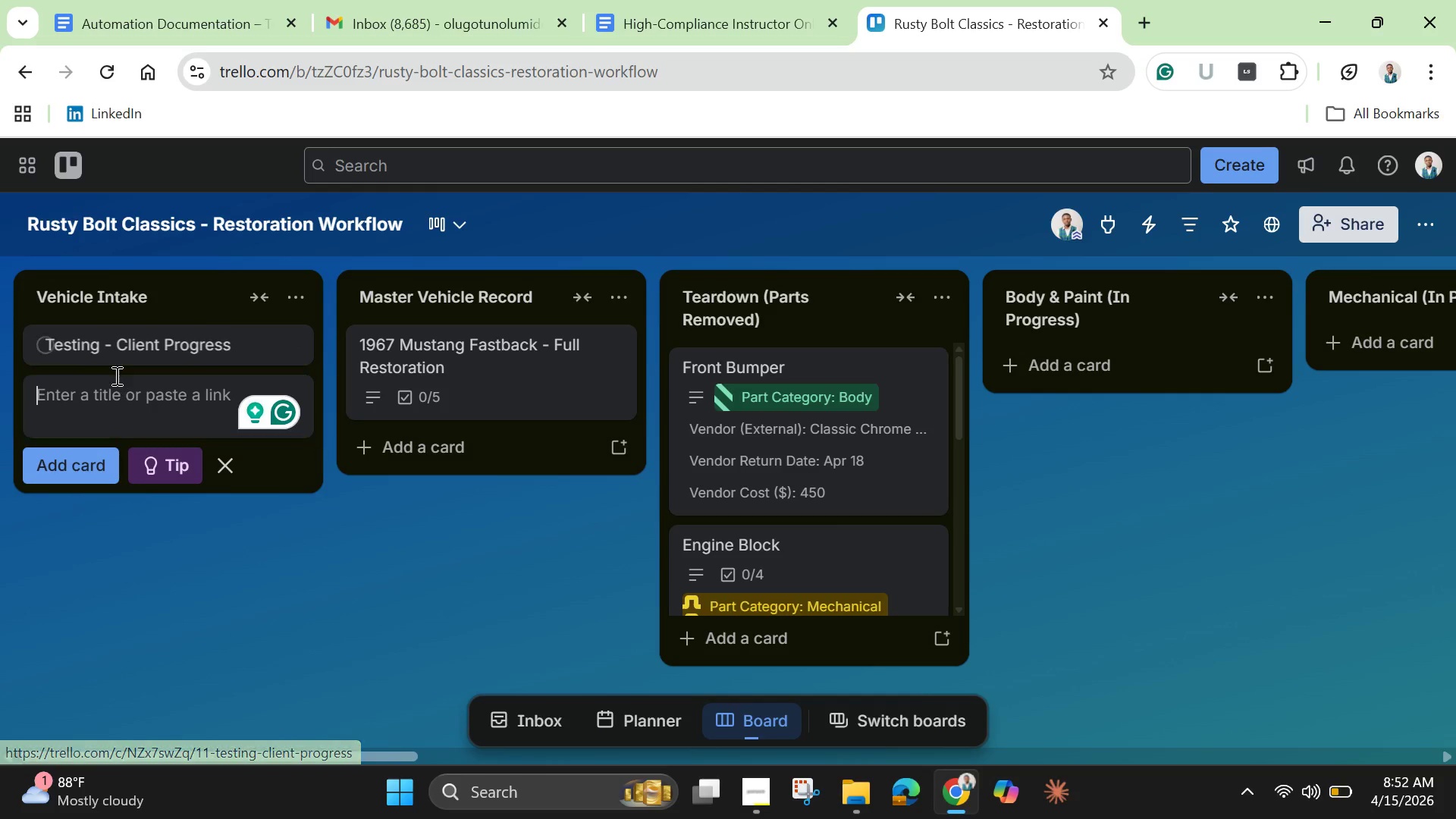 
wait(8.84)
 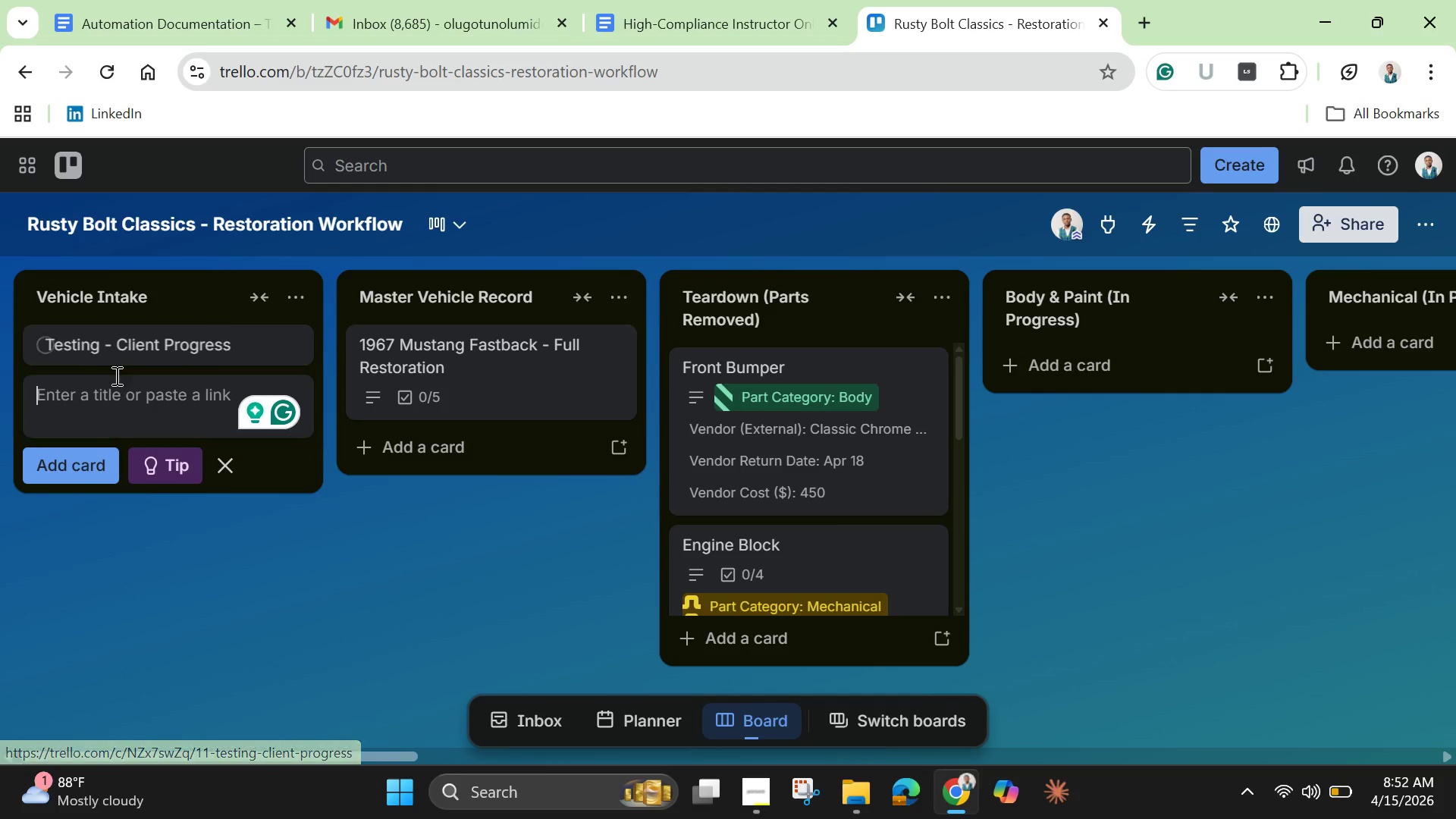 
left_click_drag(start_coordinate=[151, 344], to_coordinate=[703, 345])
 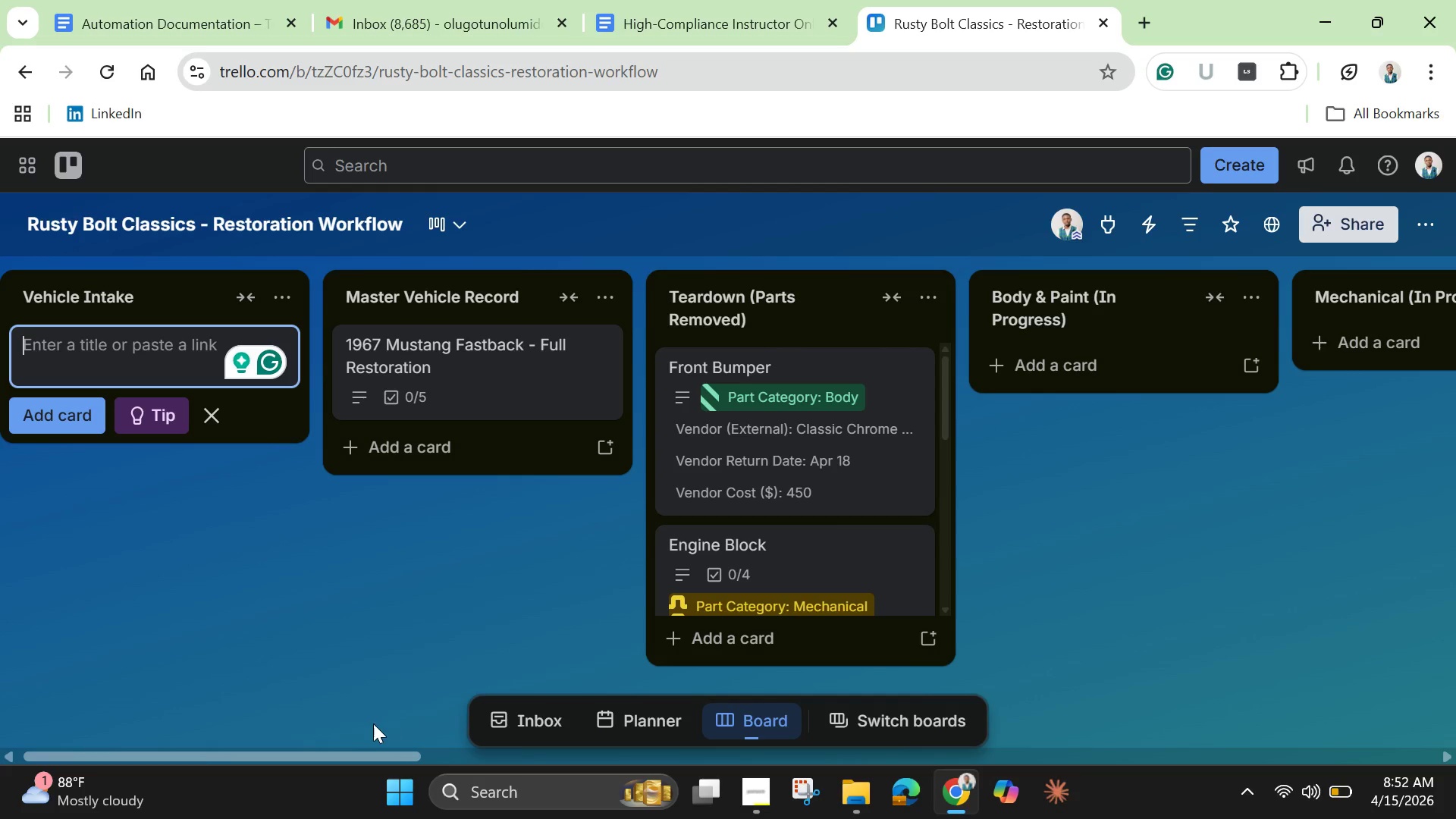 
left_click_drag(start_coordinate=[375, 758], to_coordinate=[1348, 682])
 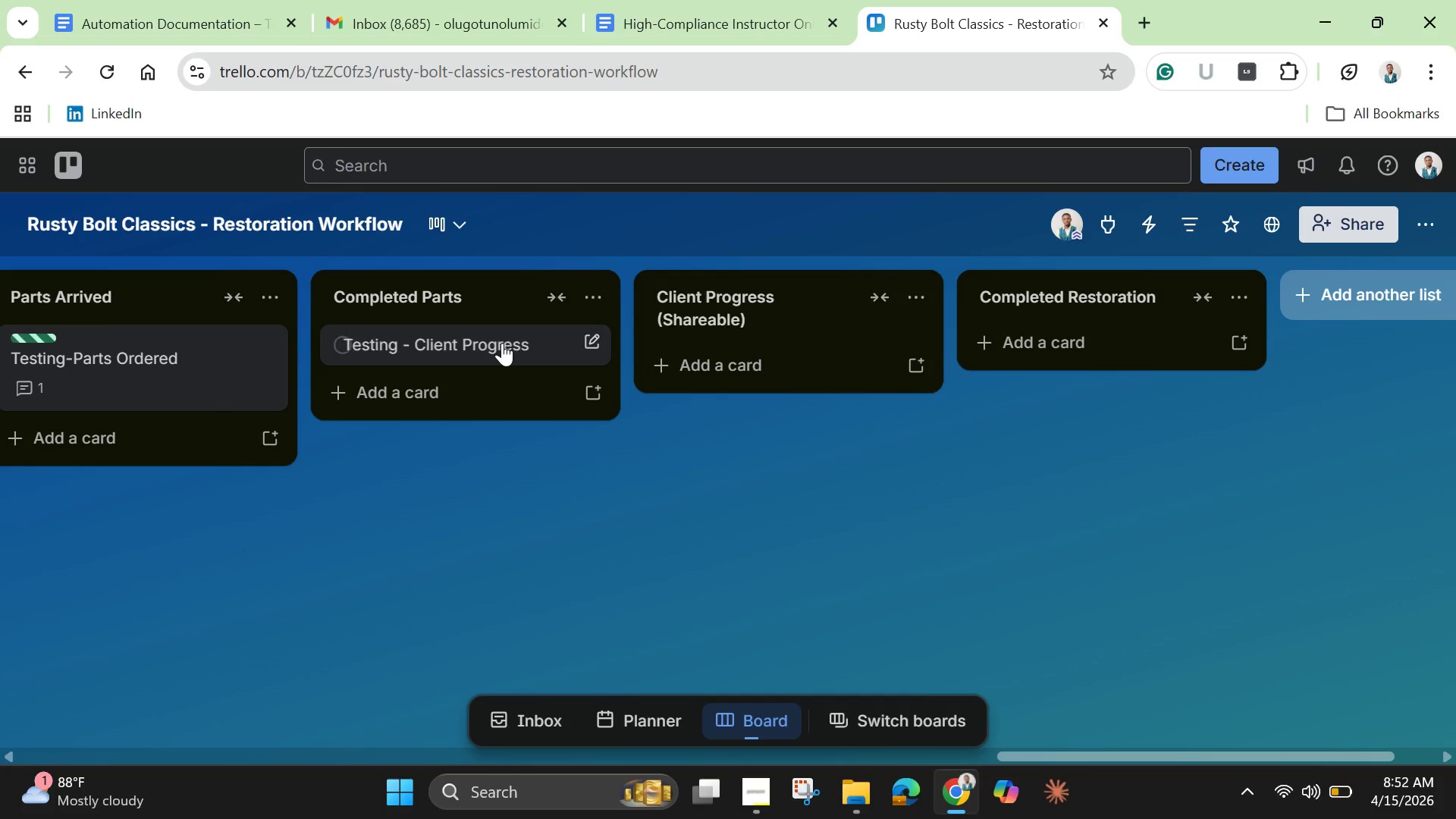 
left_click([502, 343])
 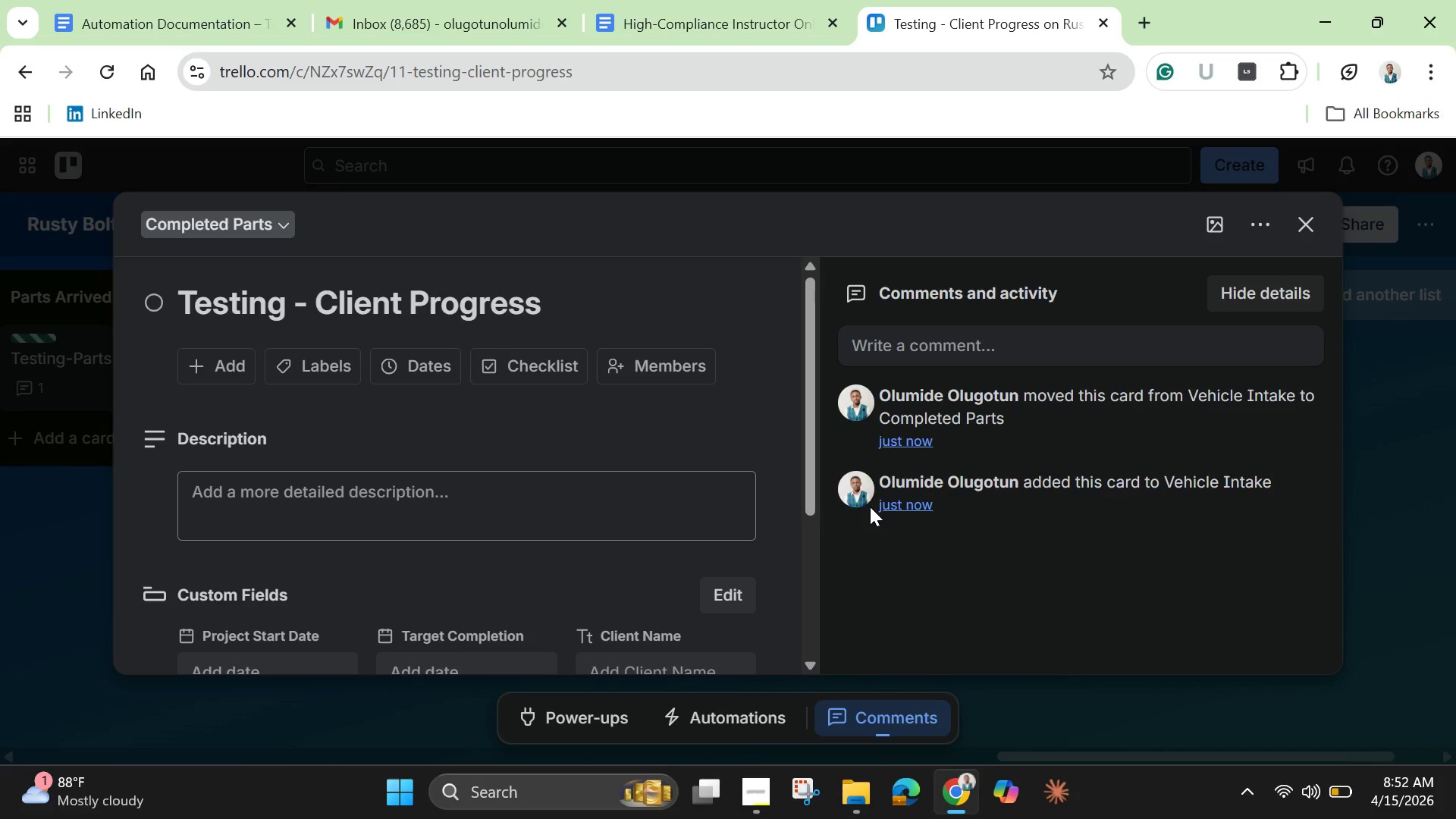 
wait(11.27)
 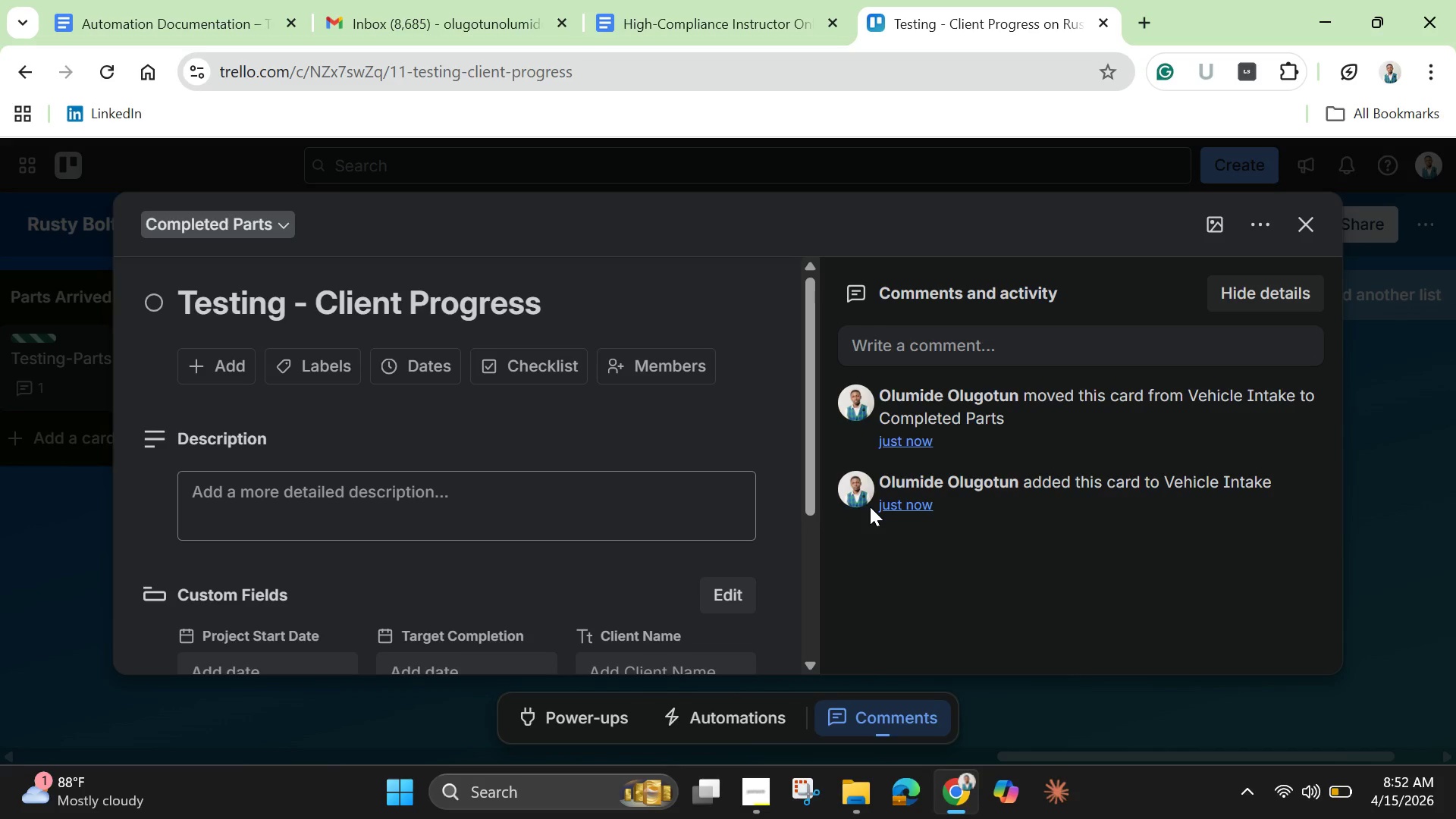 
scroll: coordinate [792, 488], scroll_direction: down, amount: 11.0
 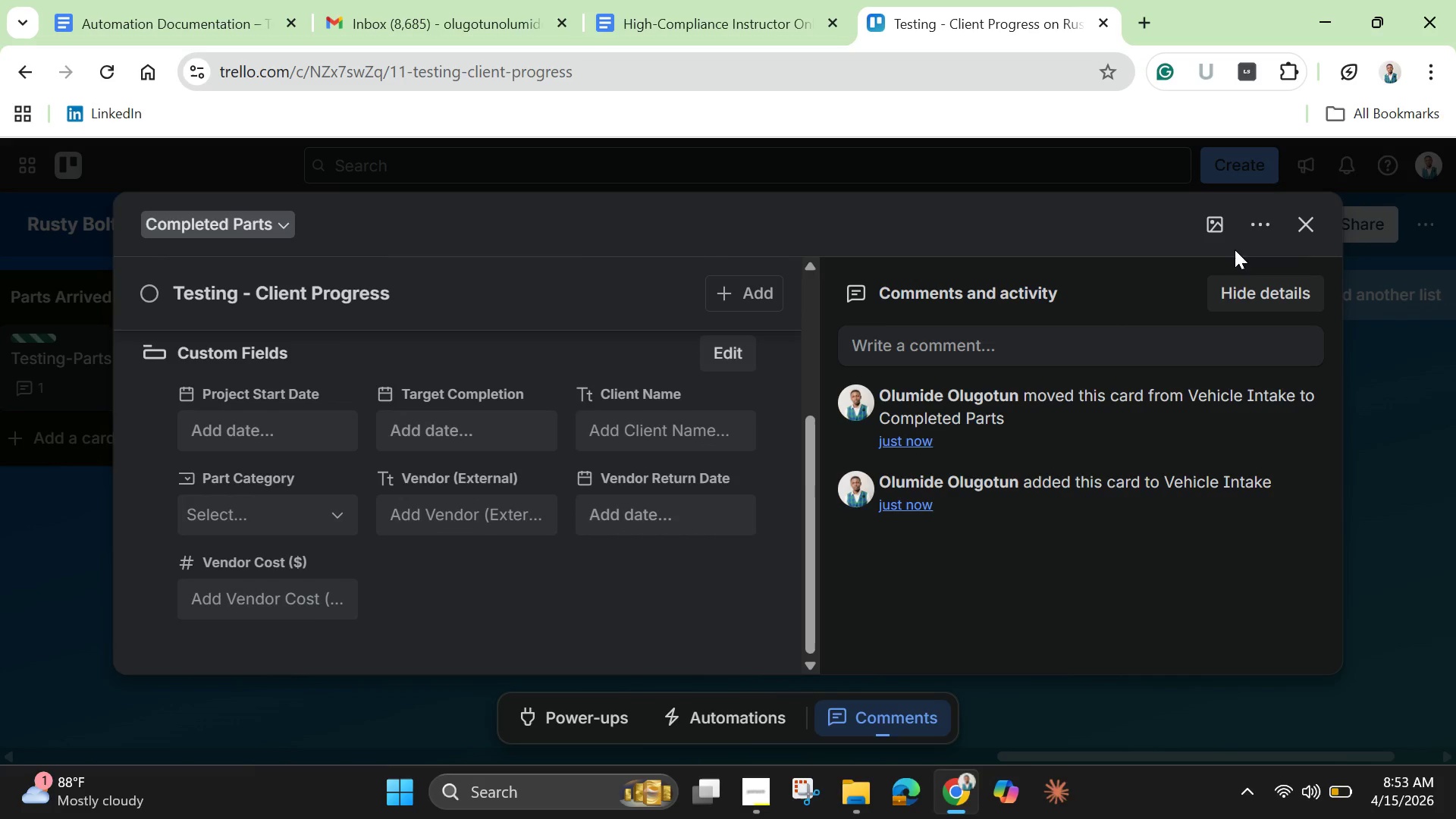 
left_click([1301, 230])
 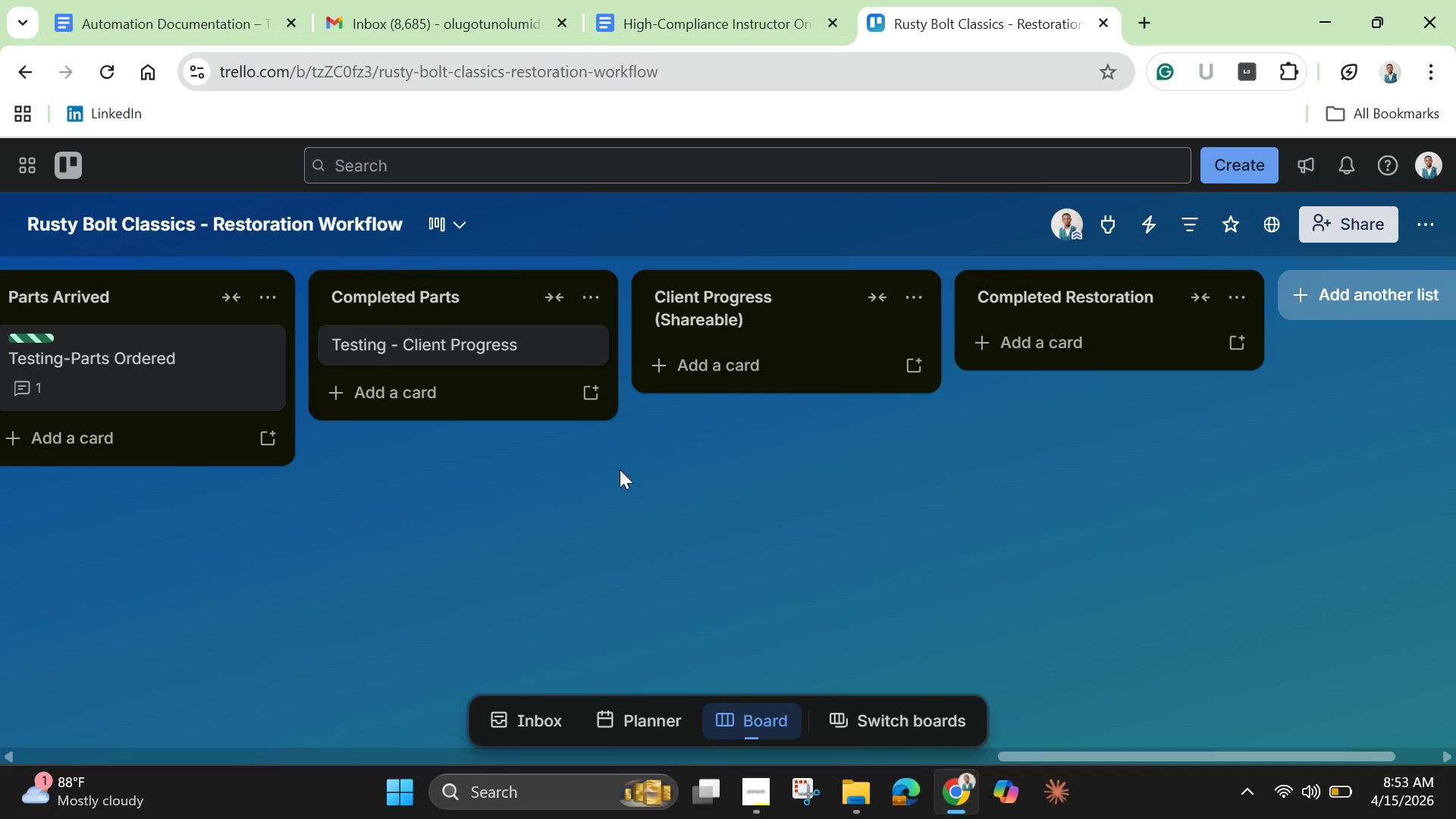 
left_click([116, 72])
 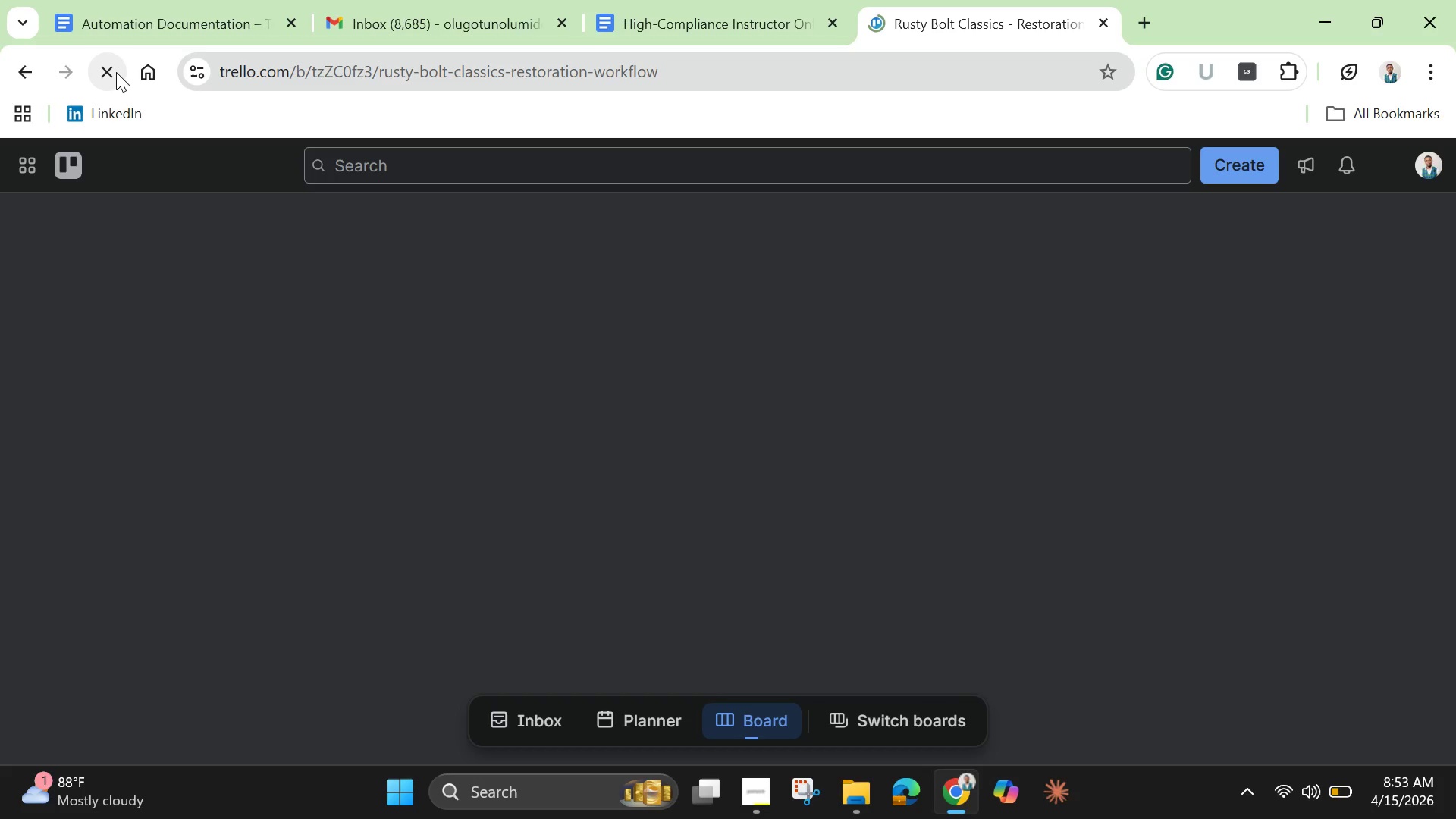 
wait(9.44)
 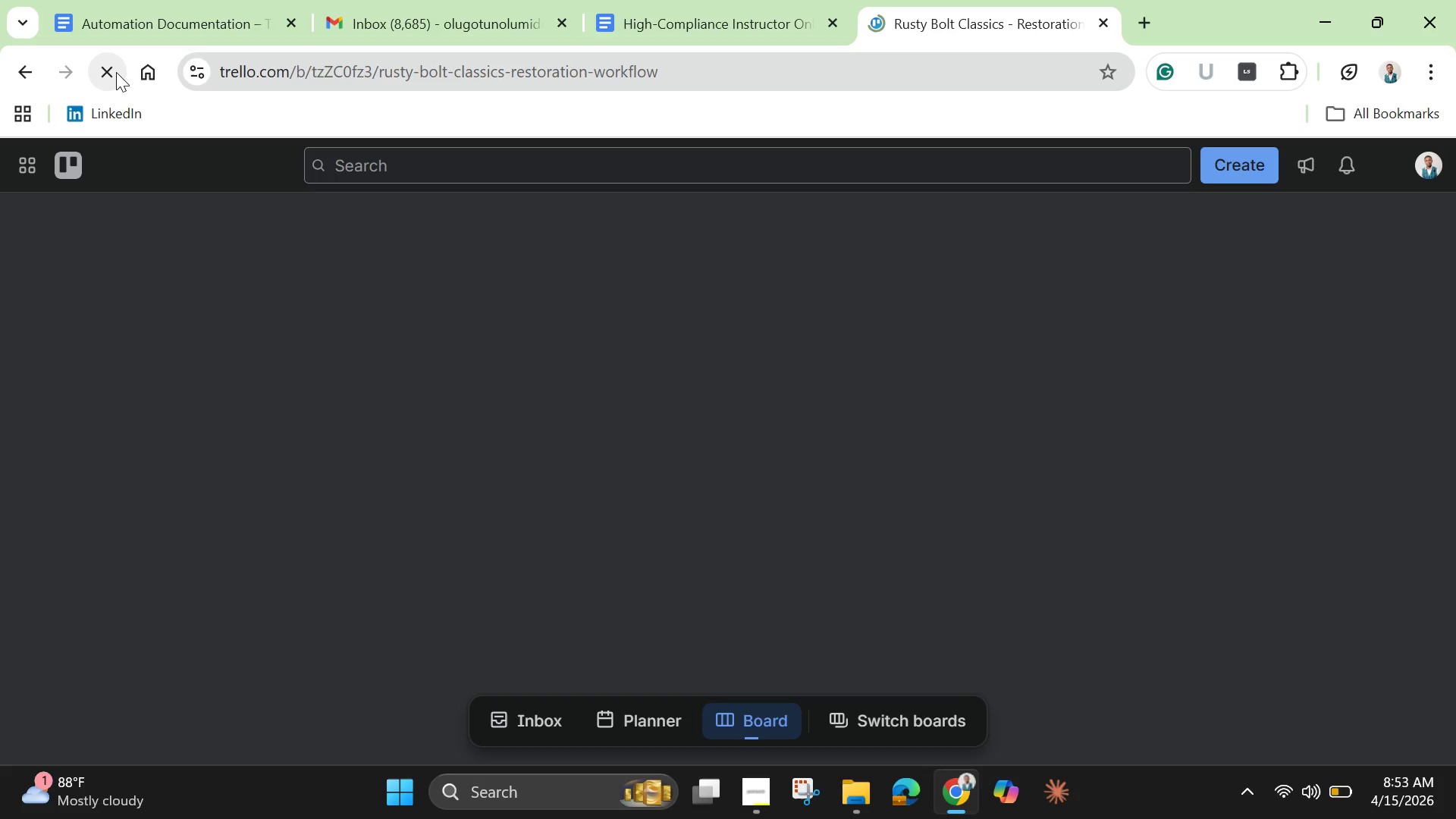 
left_click_drag(start_coordinate=[403, 758], to_coordinate=[1352, 726])
 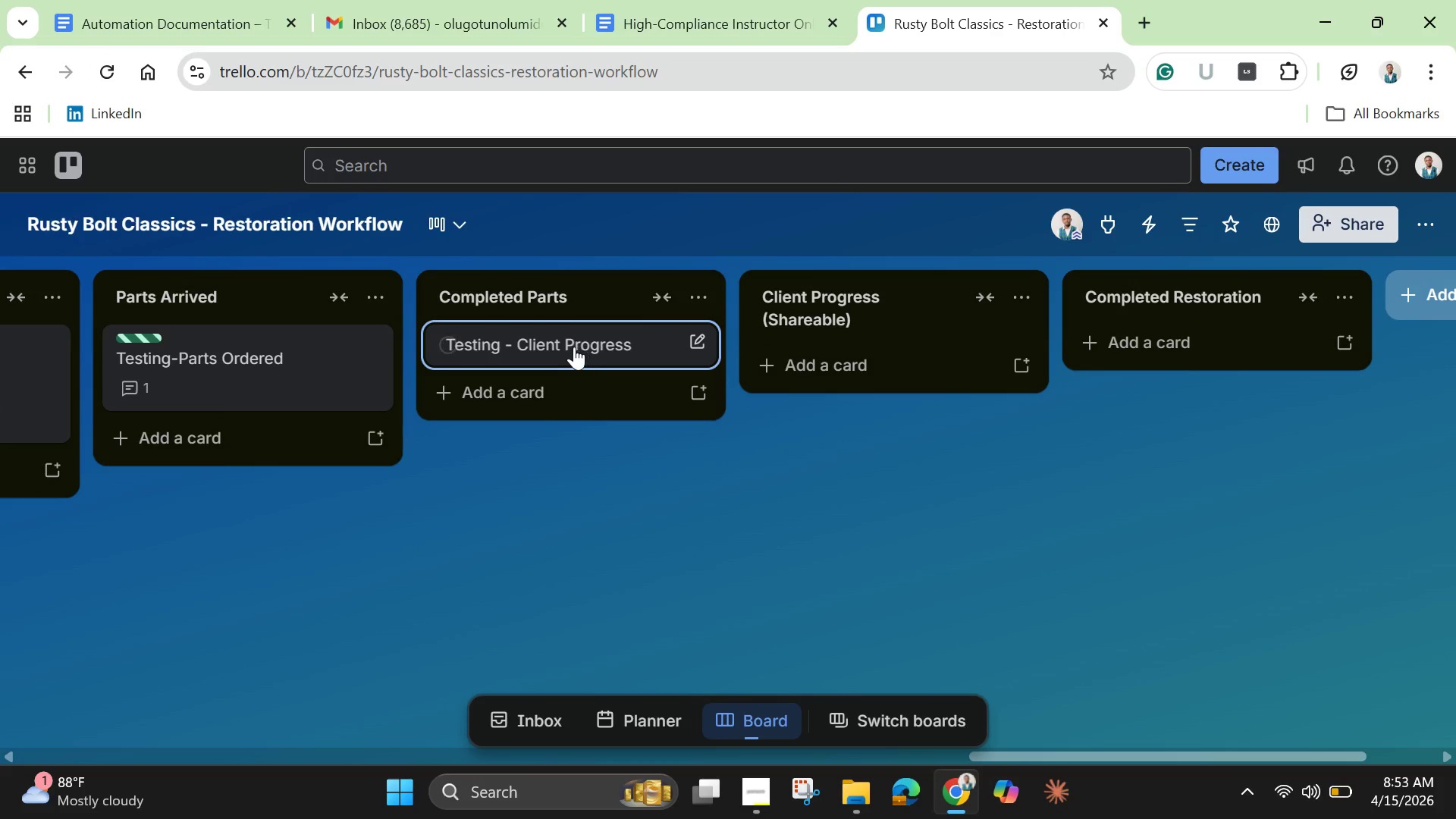 
left_click([574, 347])
 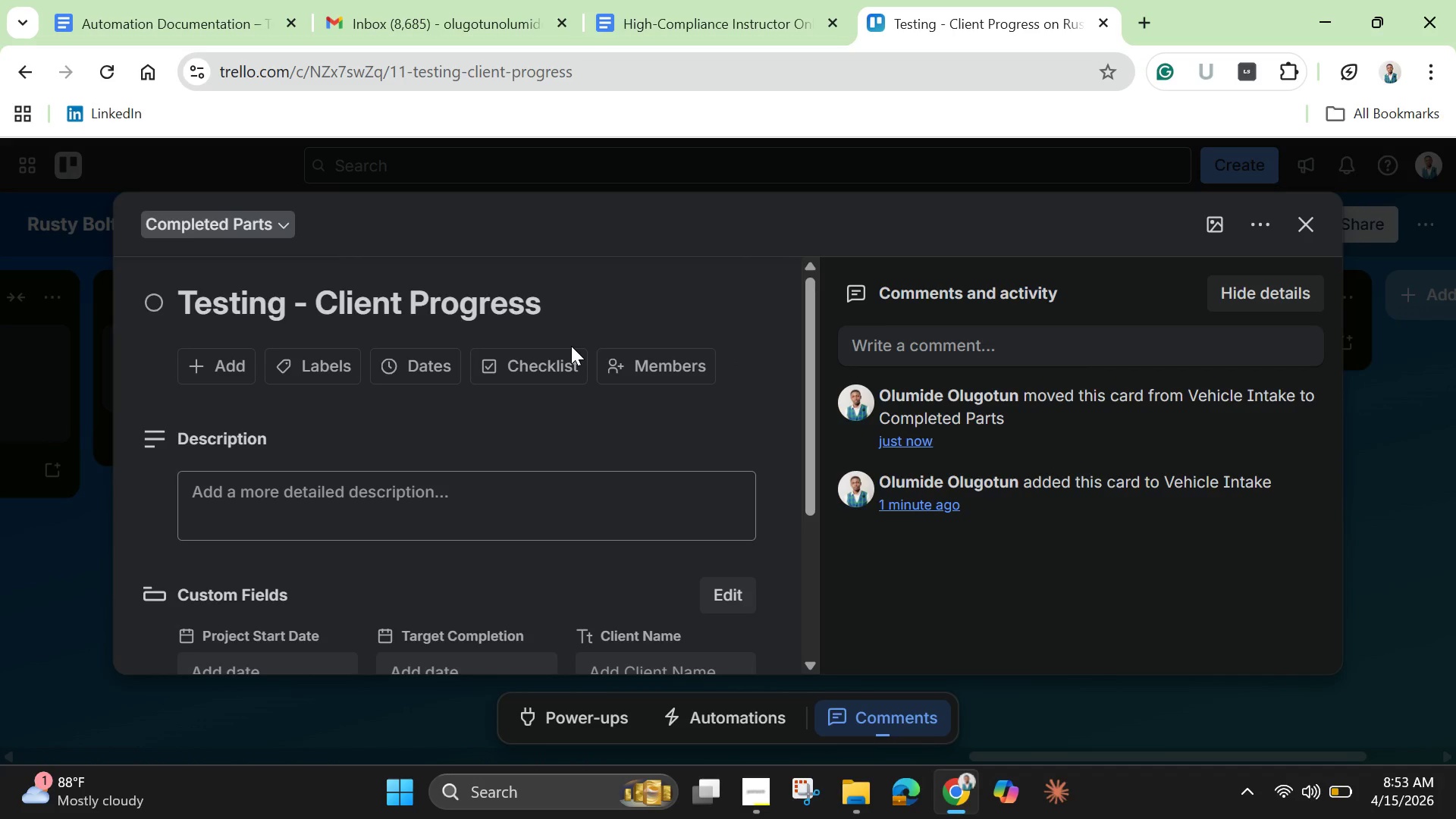 
wait(8.55)
 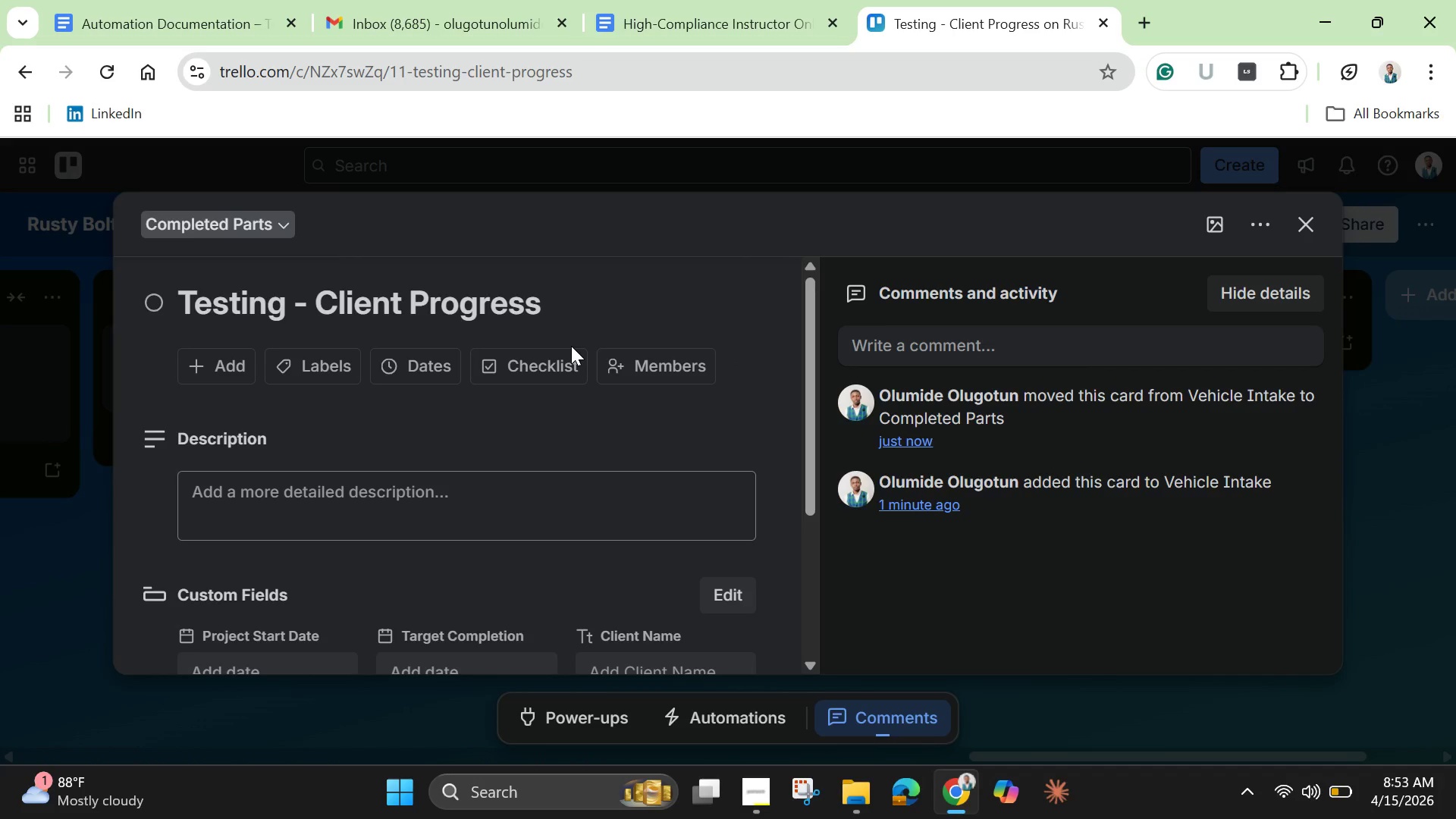 
scroll: coordinate [566, 351], scroll_direction: down, amount: 5.0
 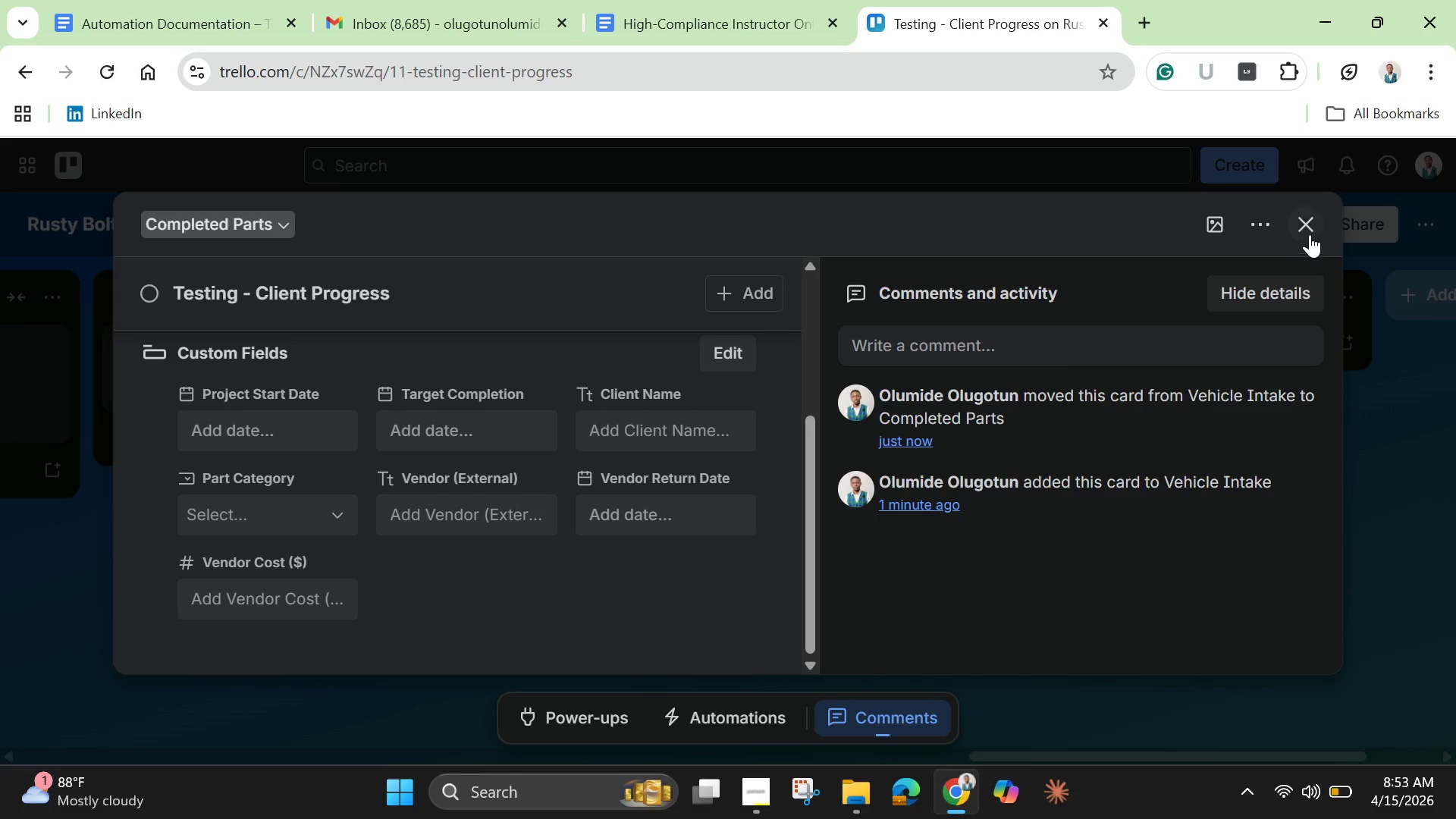 
left_click([1307, 231])
 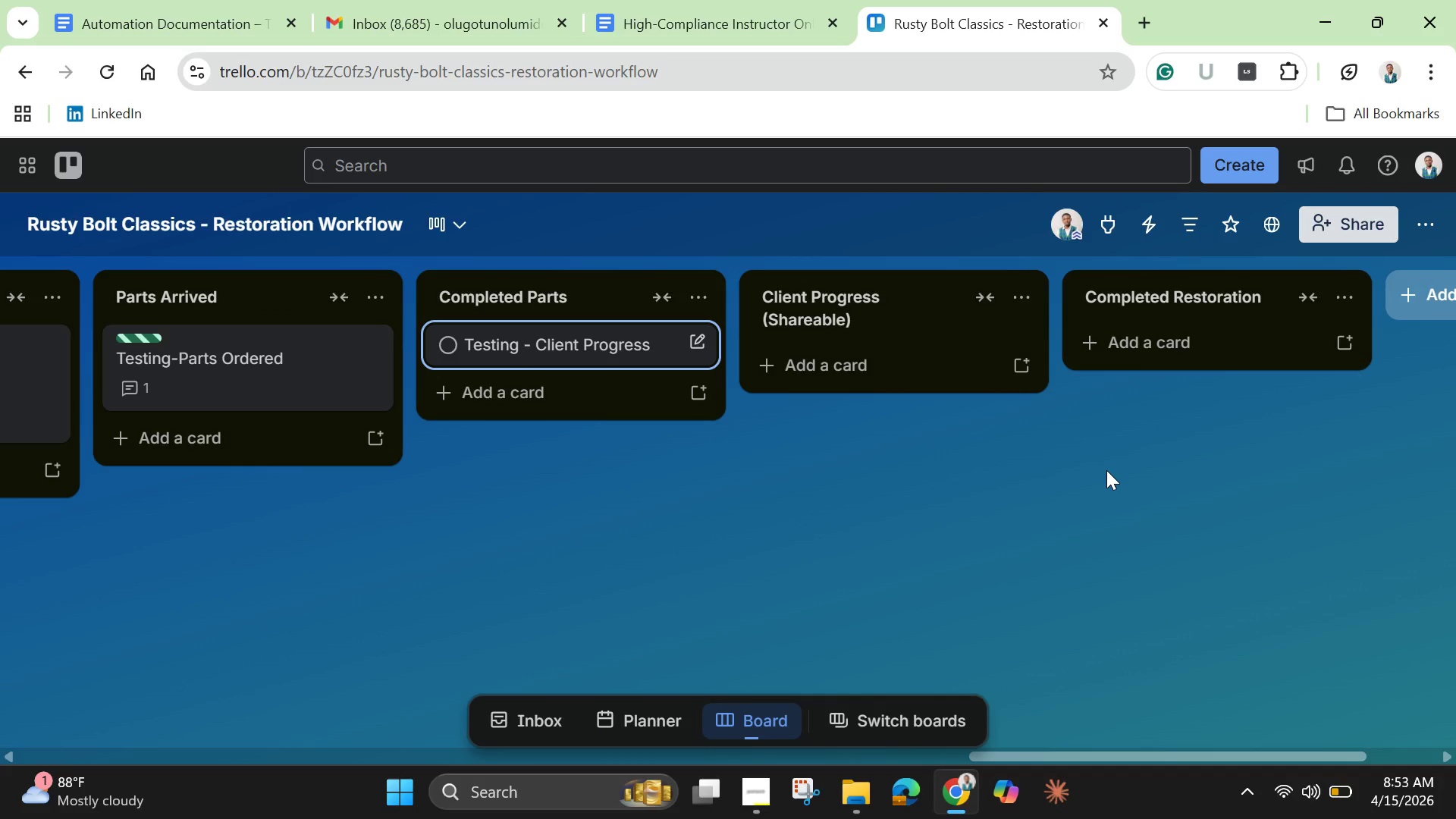 
wait(9.01)
 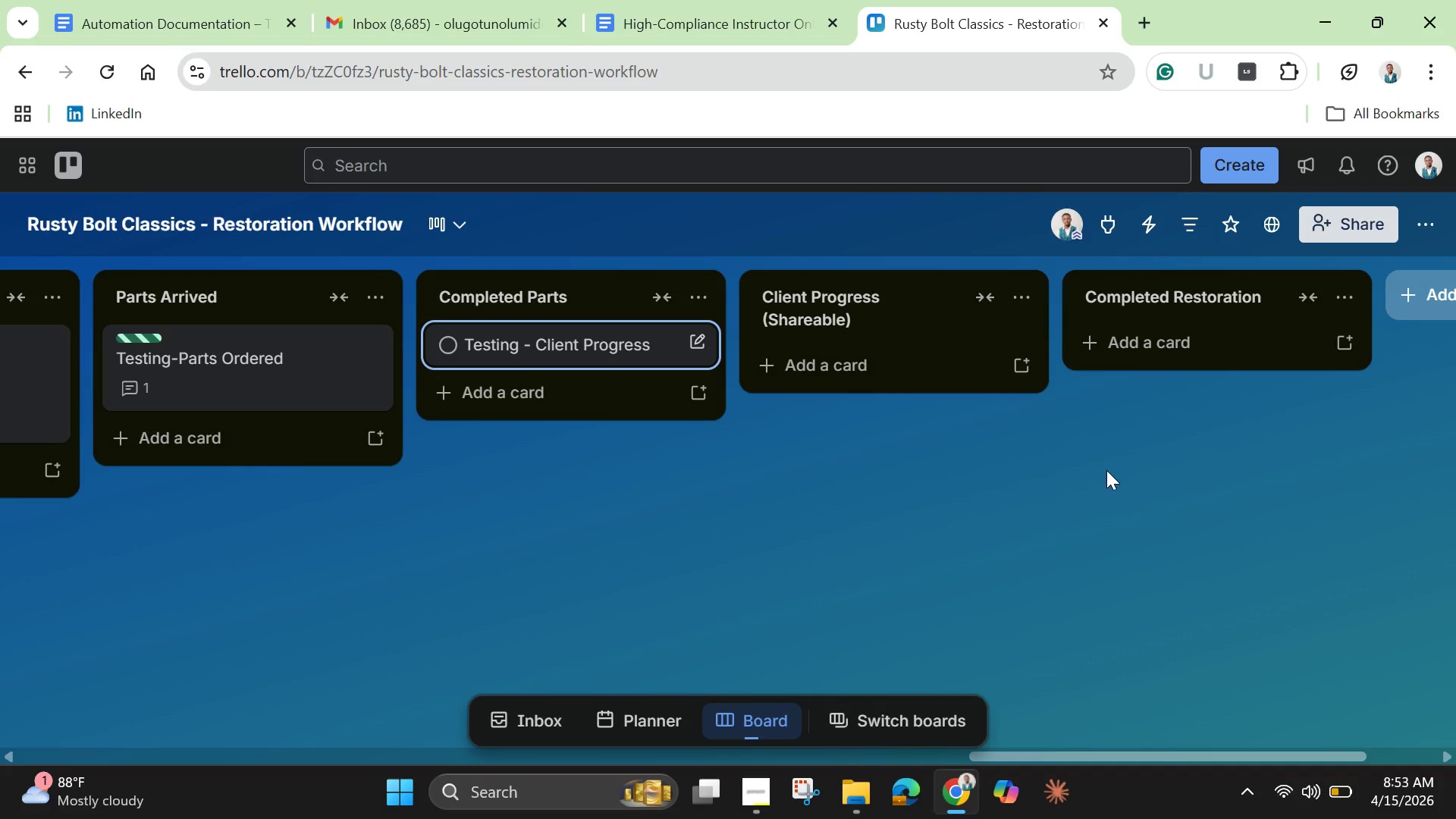 
mouse_move([1432, 223])
 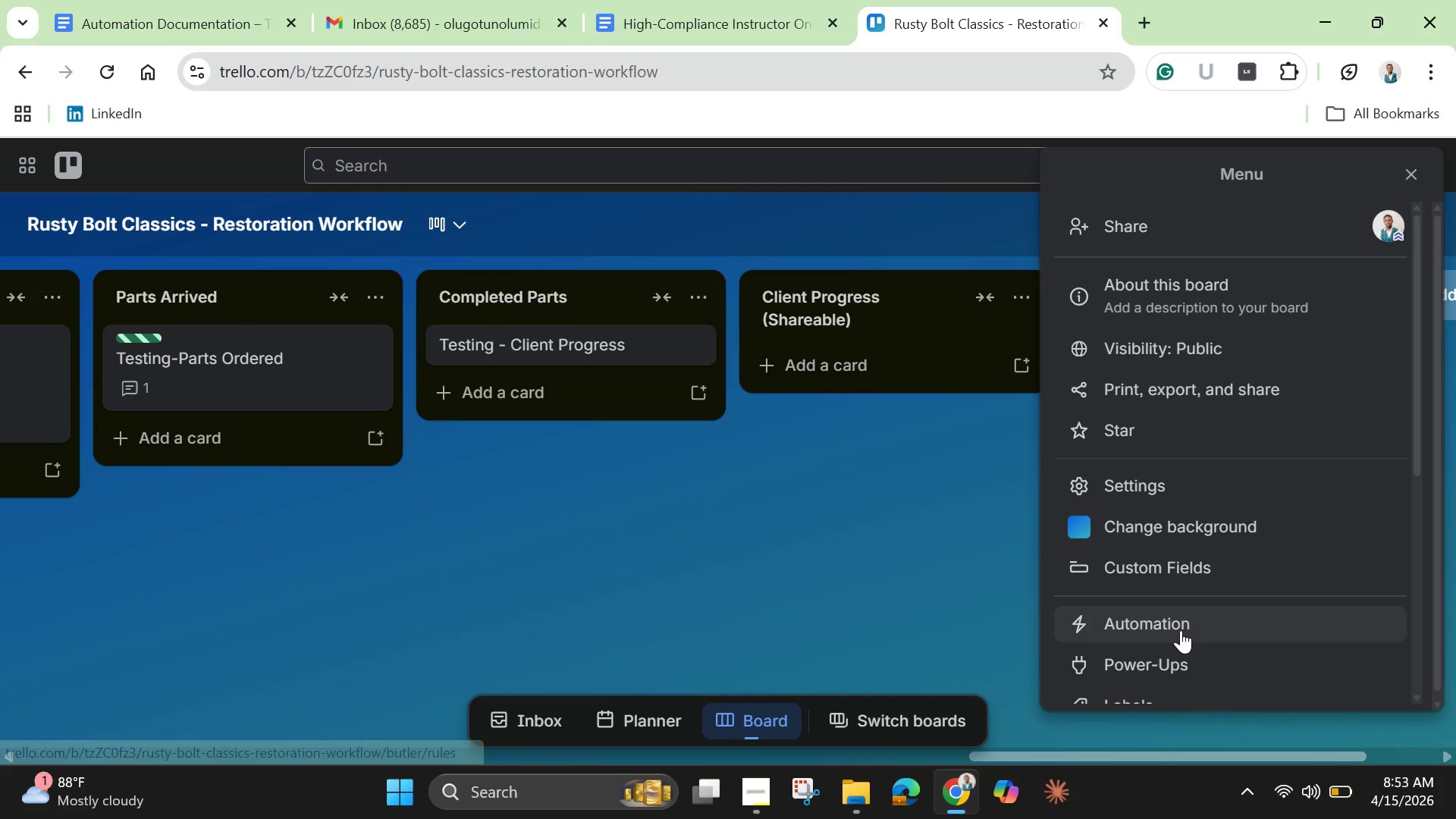 
left_click([1181, 630])
 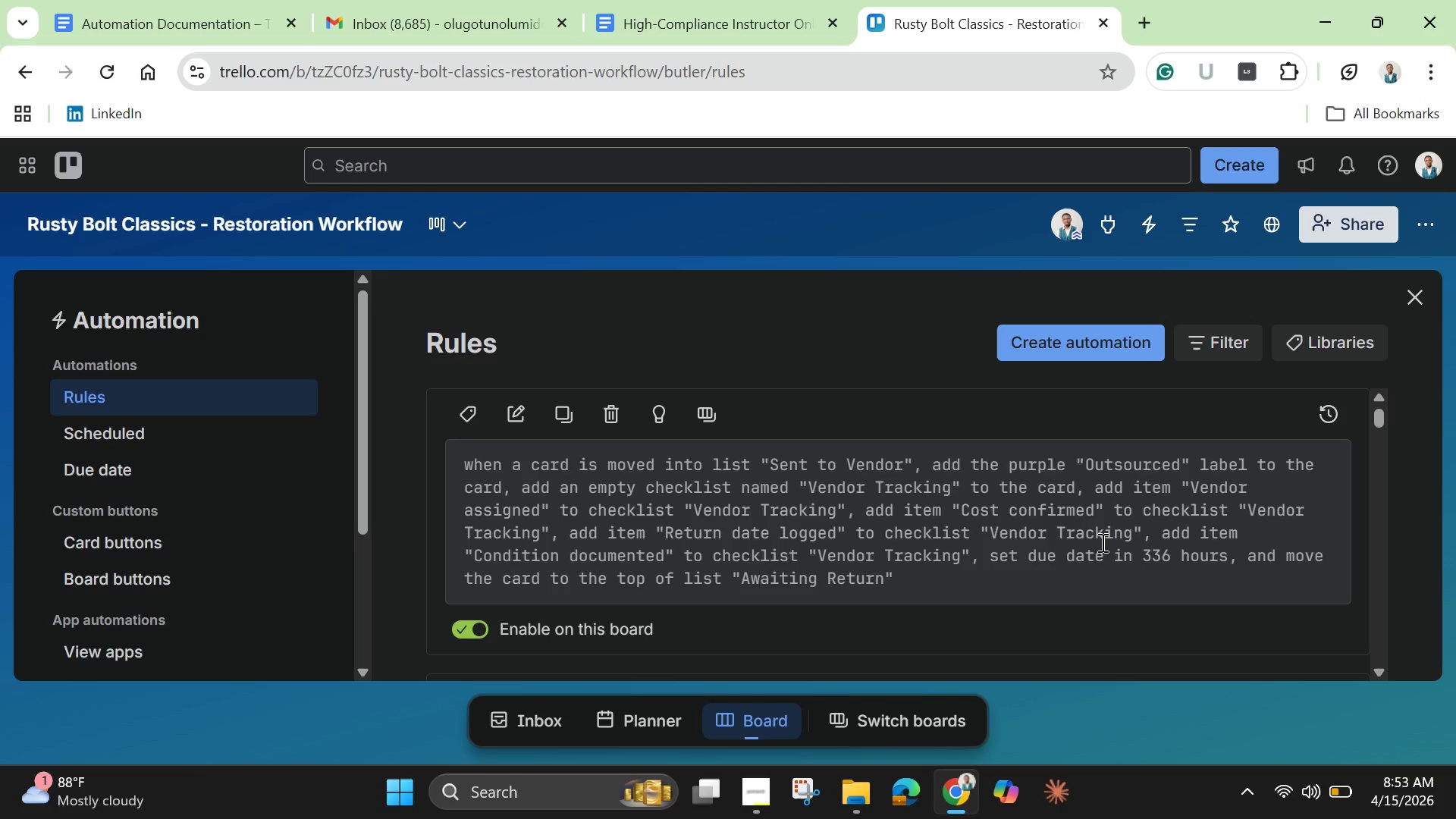 
wait(7.05)
 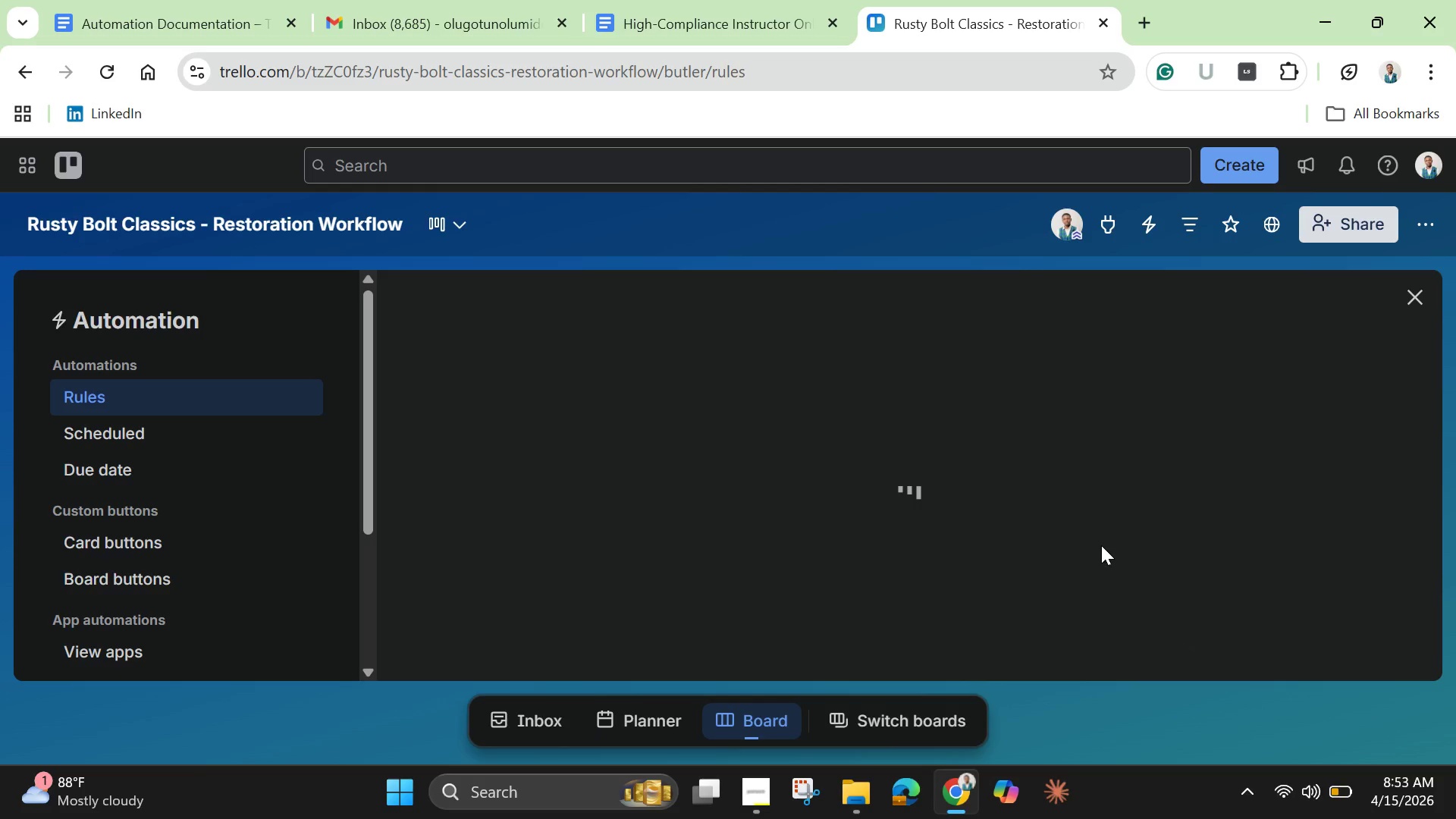 
scroll: coordinate [949, 577], scroll_direction: down, amount: 8.0
 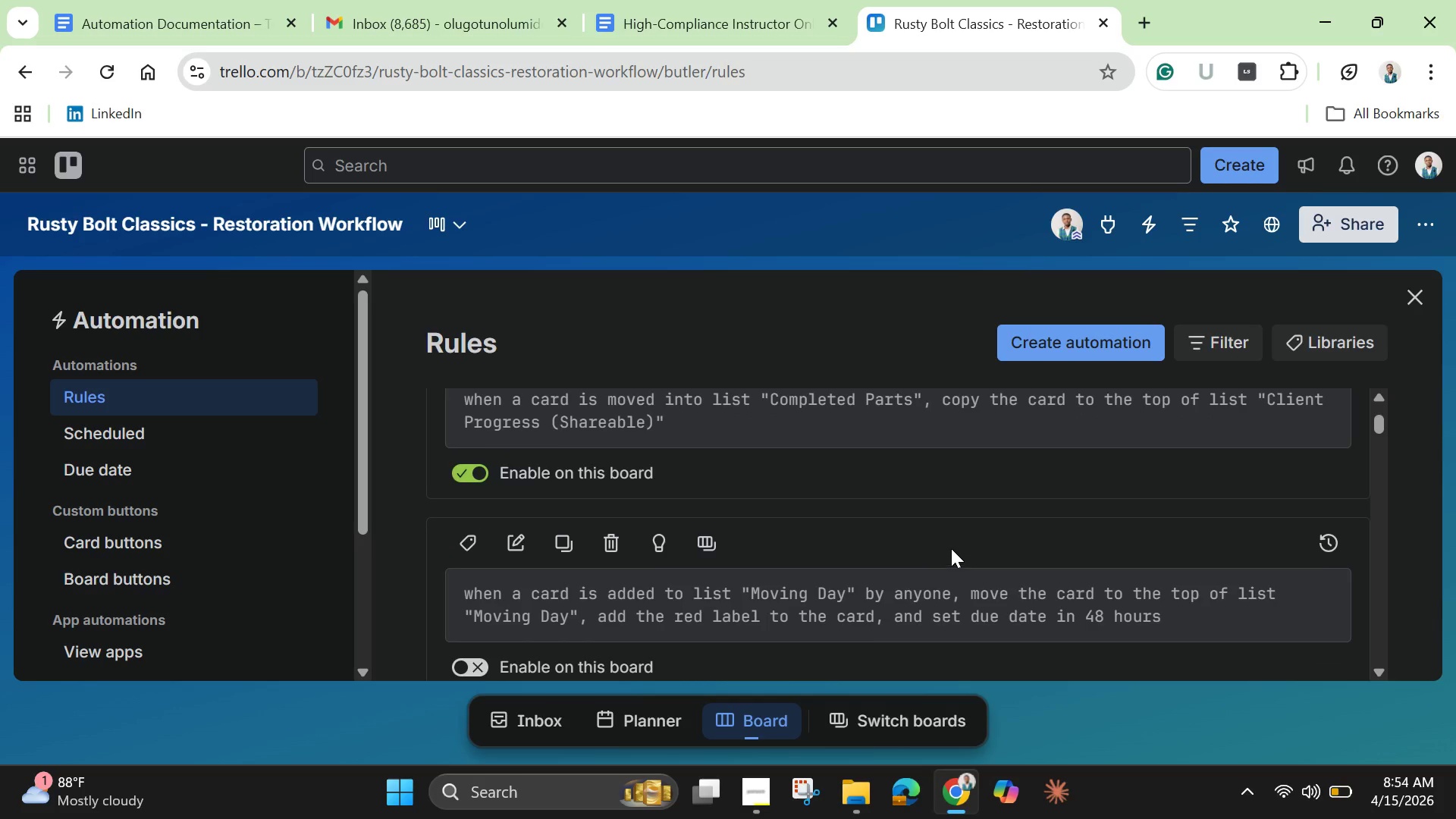 
scroll: coordinate [951, 548], scroll_direction: up, amount: 1.0
 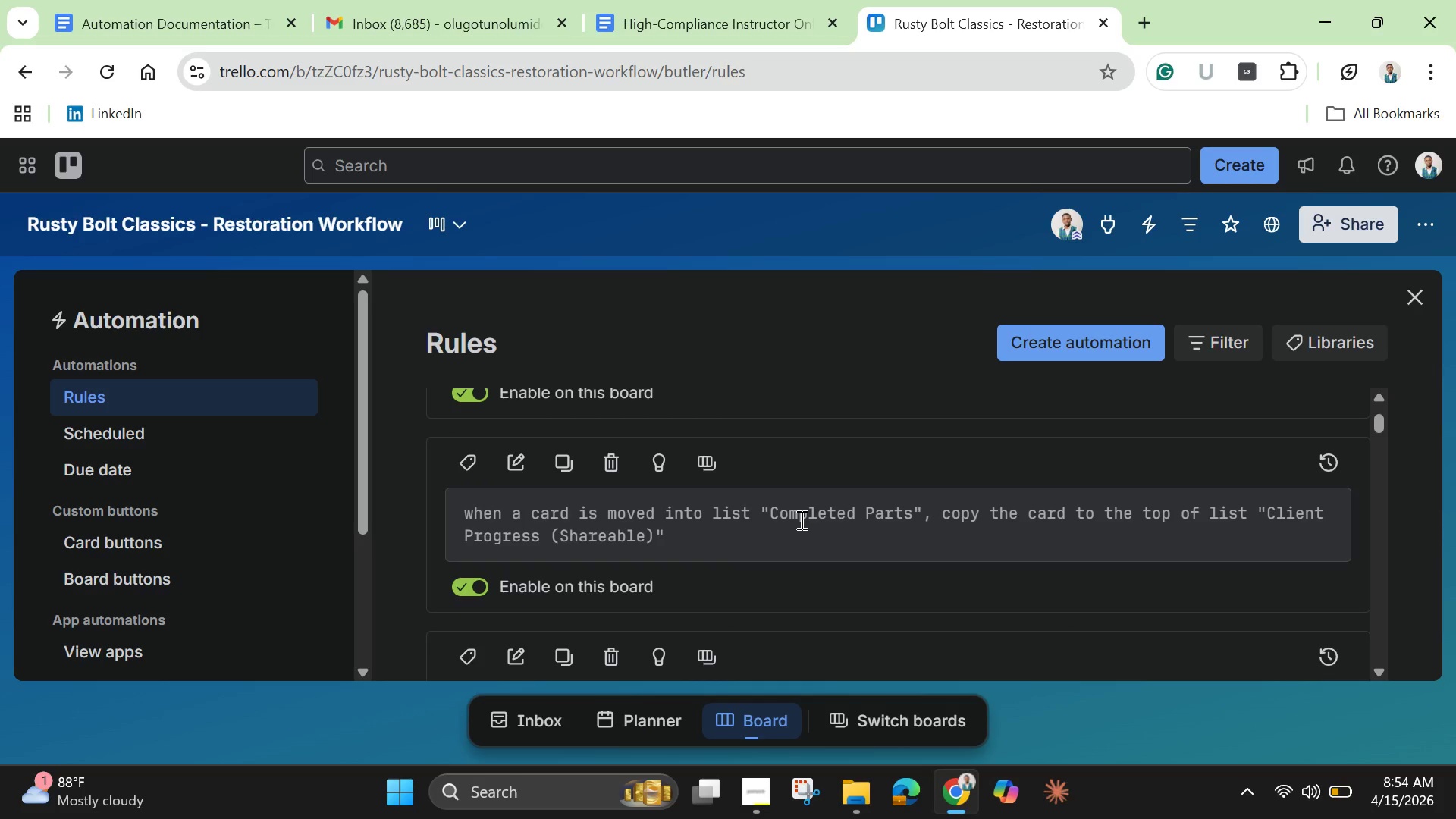 
wait(14.55)
 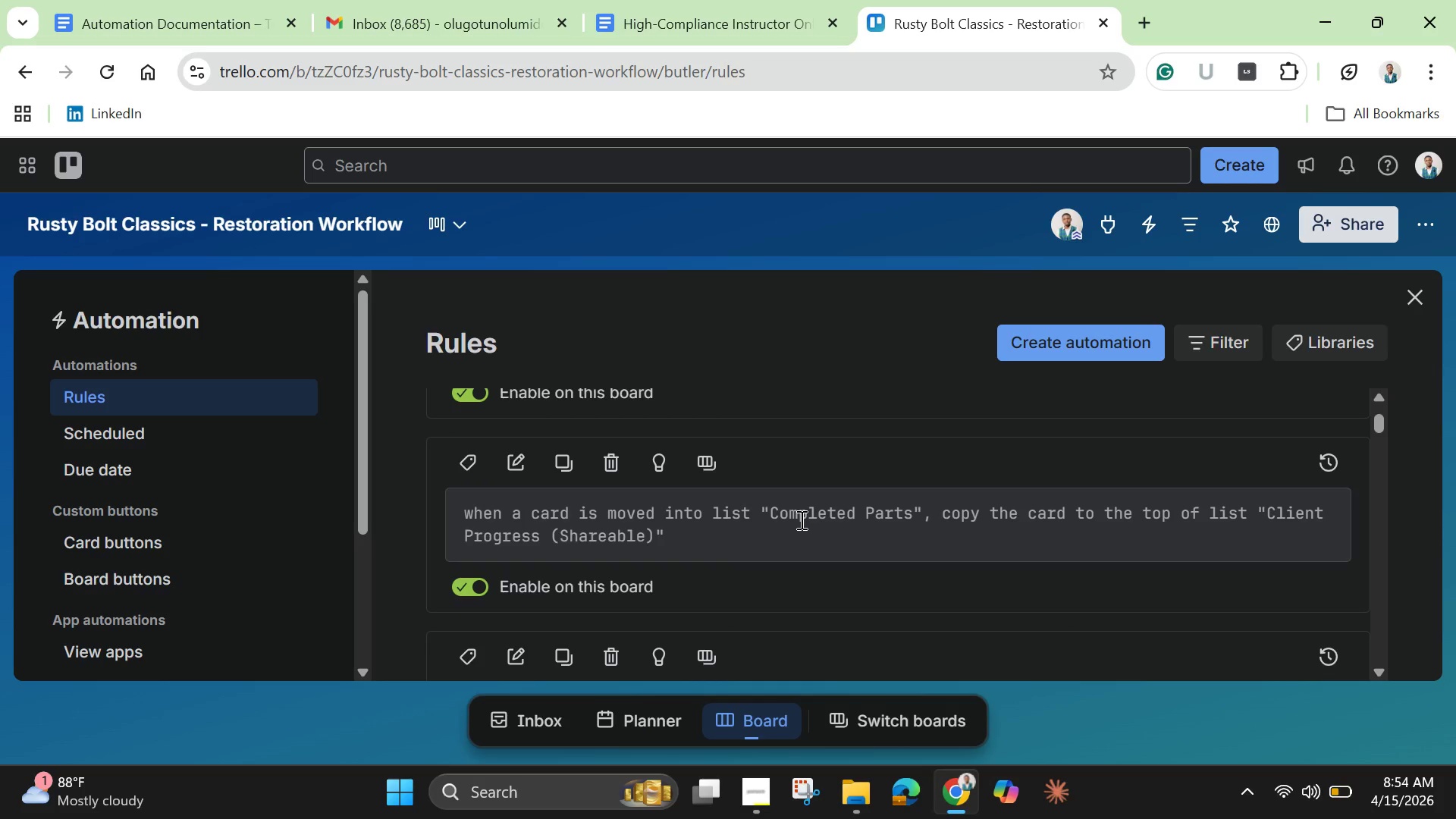 
left_click([509, 466])
 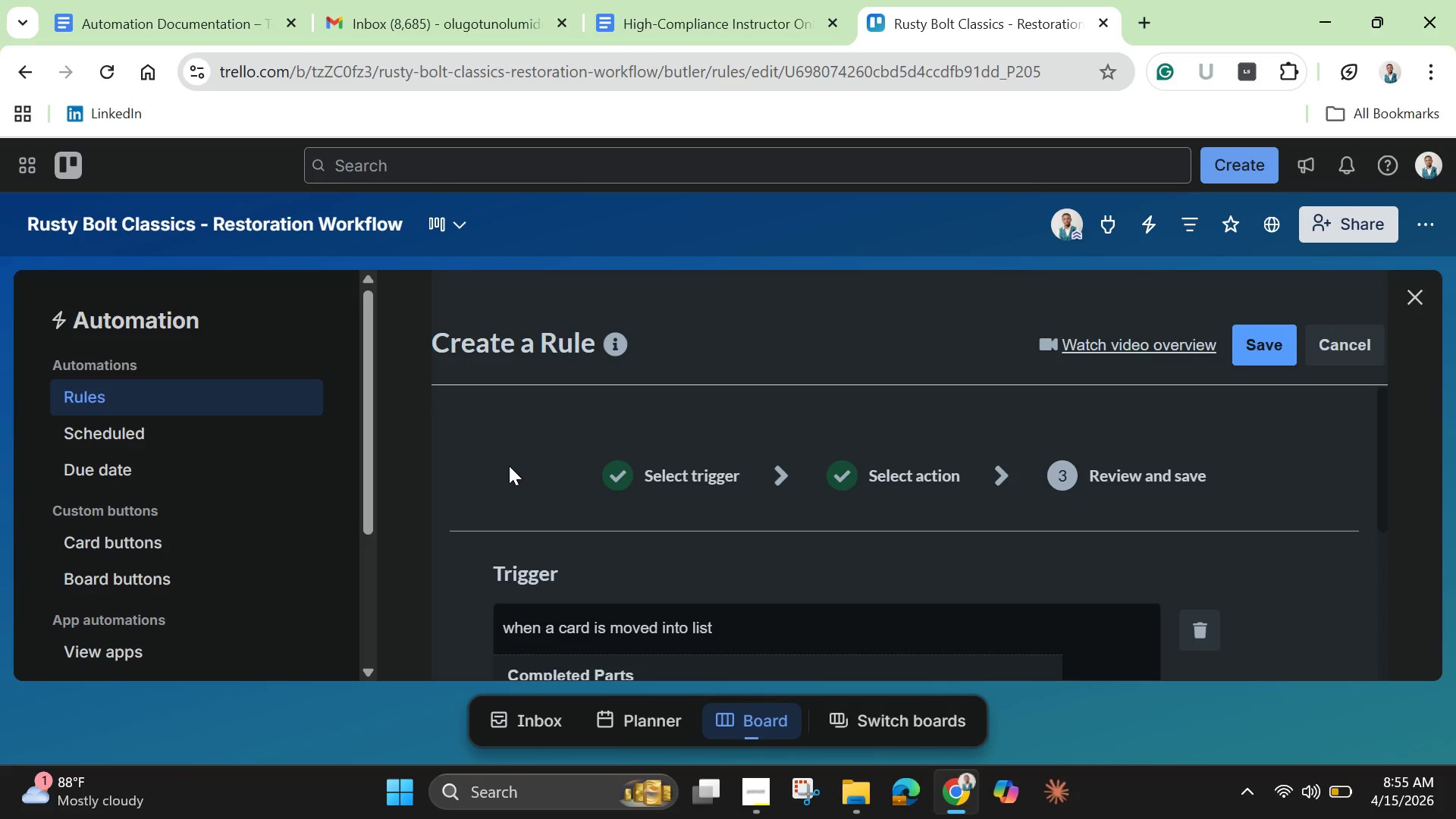 
wait(48.19)
 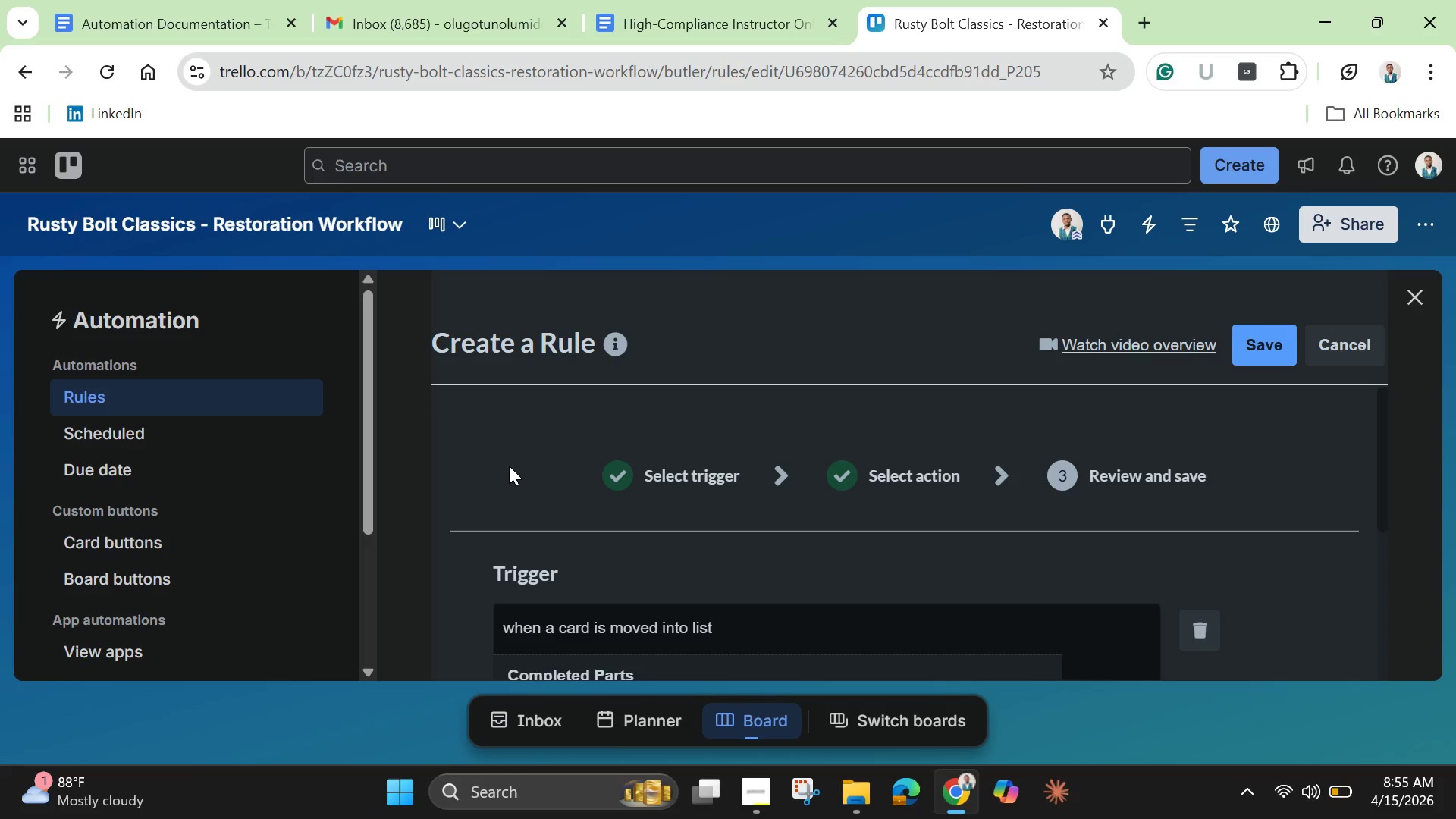 
scroll: coordinate [618, 563], scroll_direction: down, amount: 3.0
 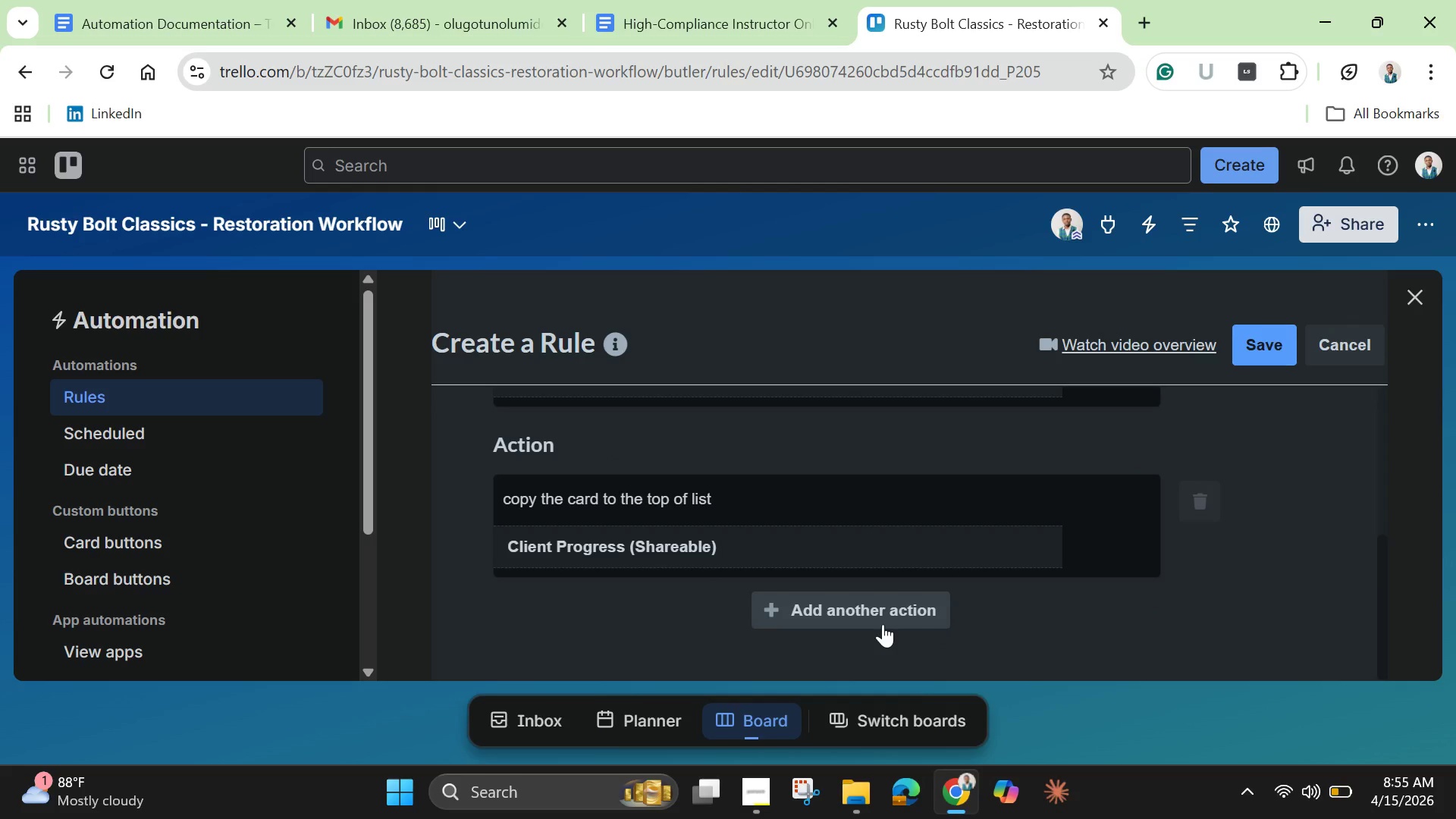 
left_click([883, 624])
 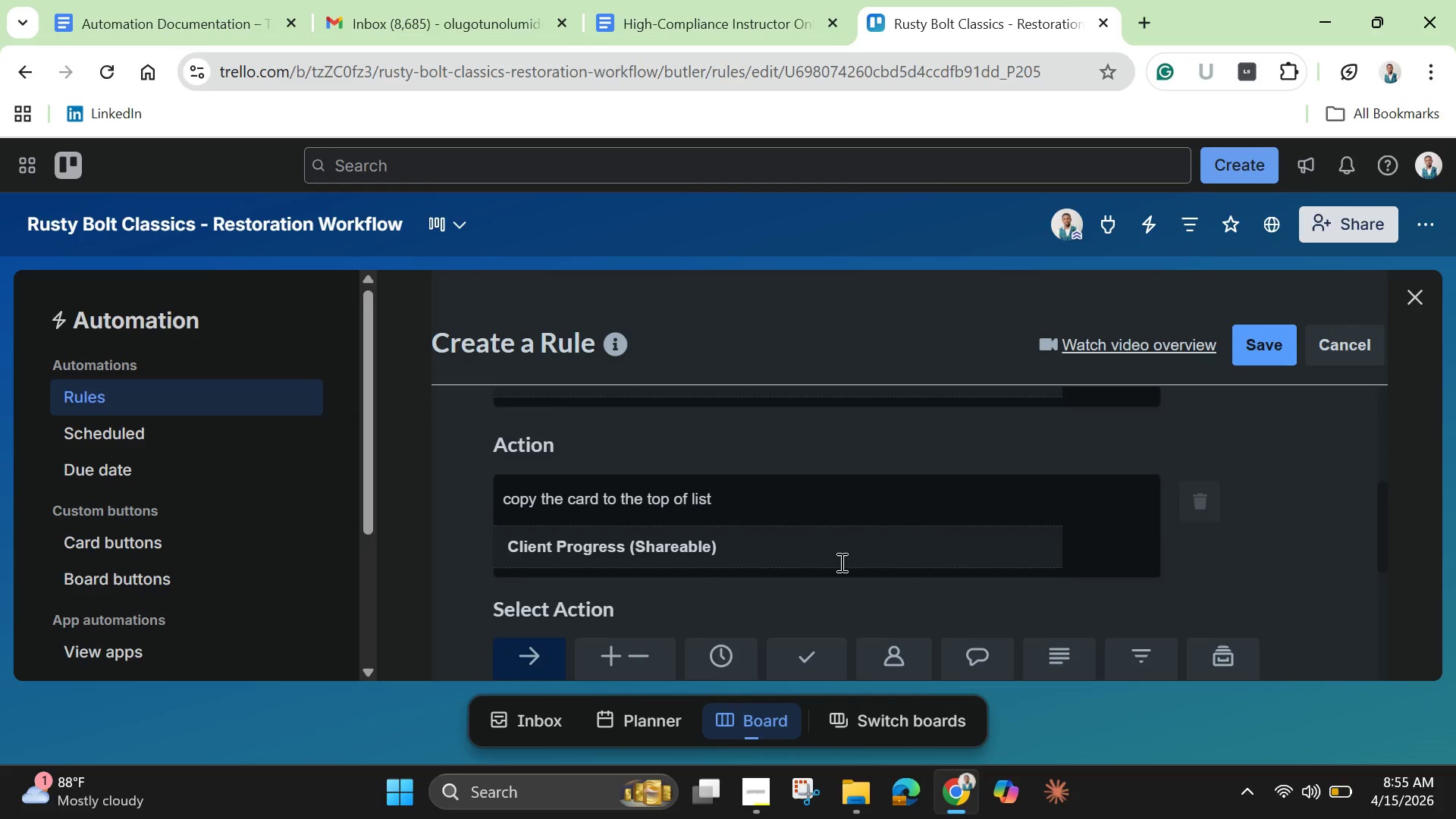 
scroll: coordinate [685, 571], scroll_direction: down, amount: 3.0
 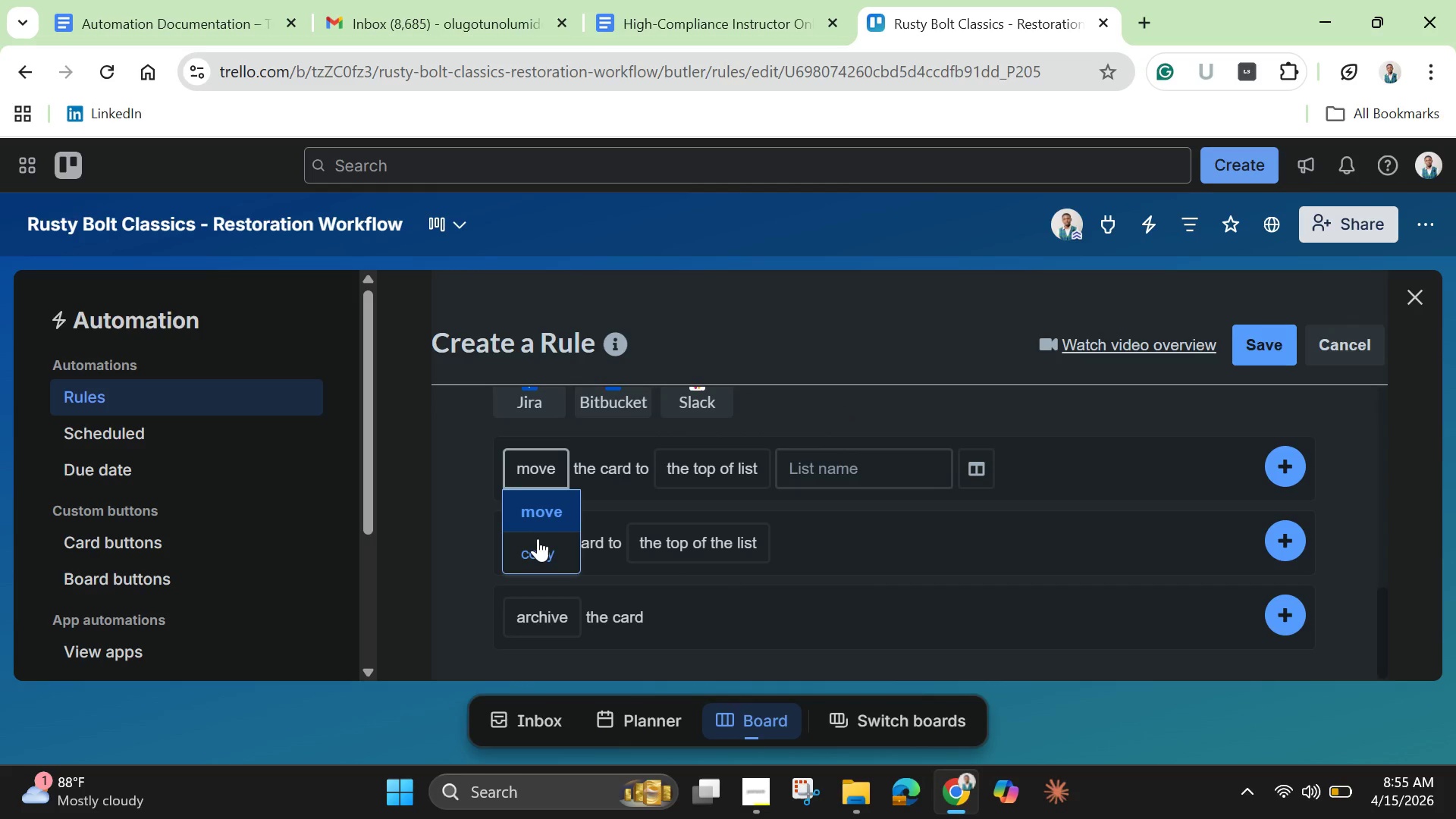 
left_click([539, 560])
 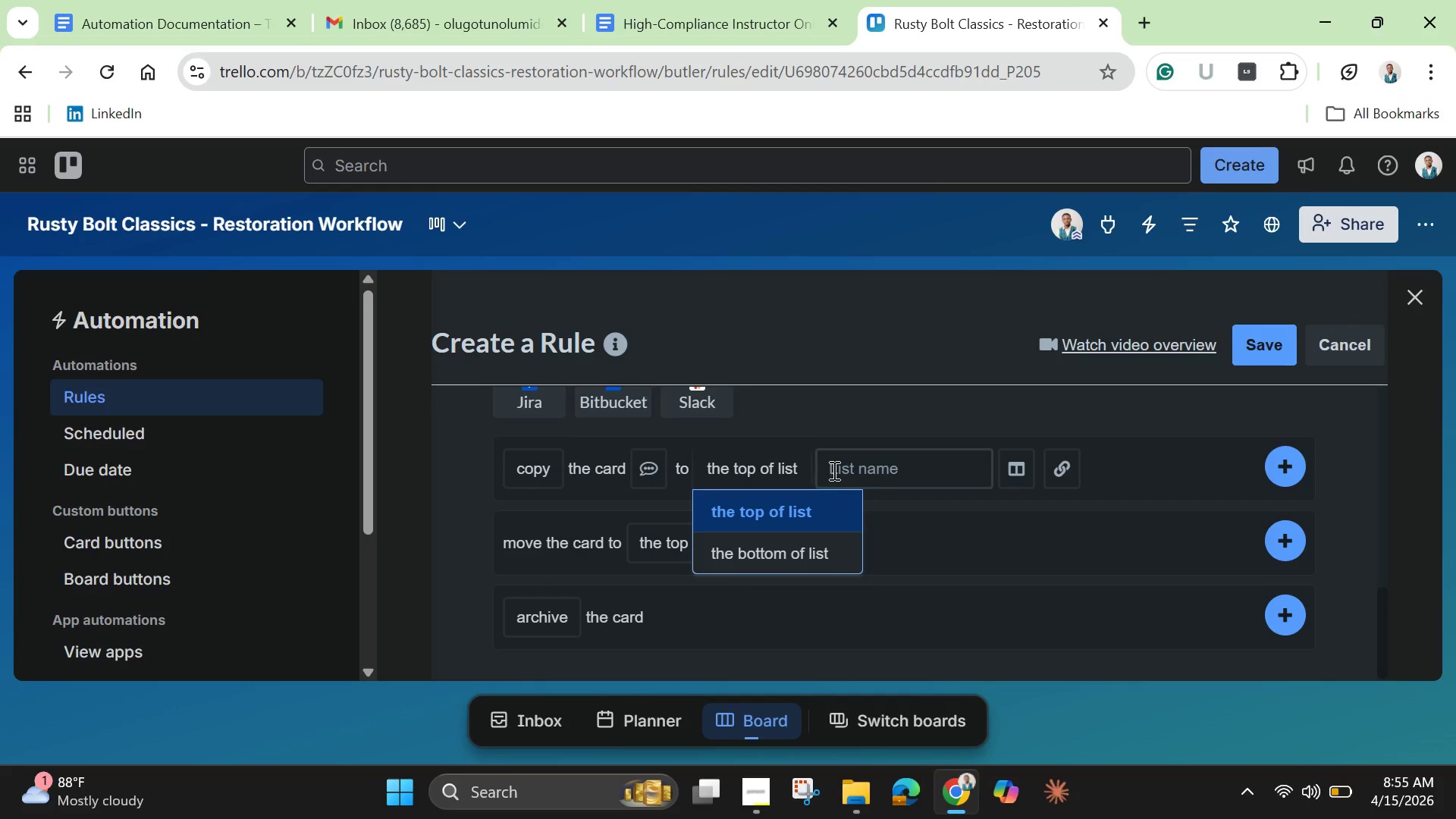 
left_click([874, 474])
 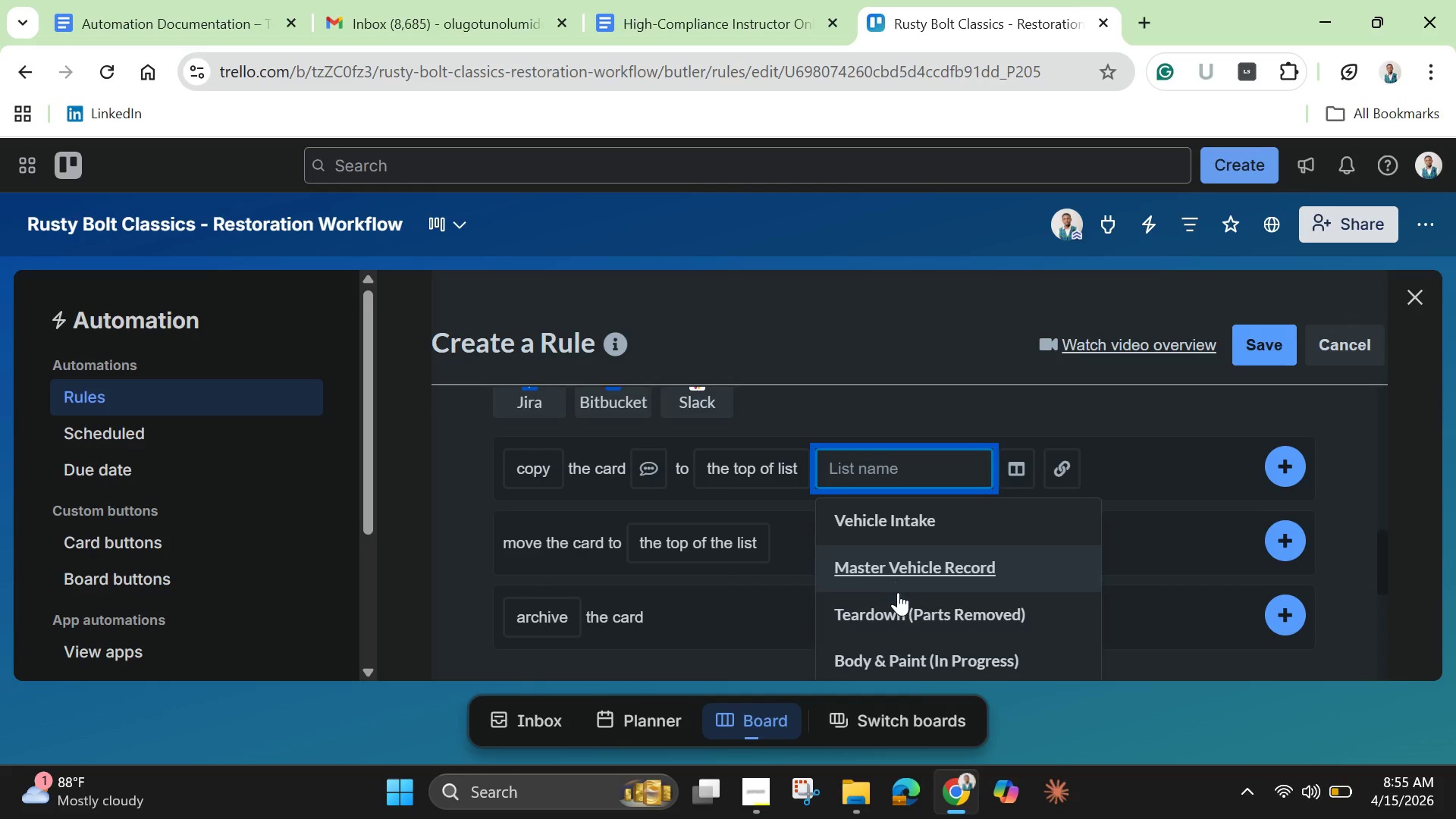 
scroll: coordinate [900, 604], scroll_direction: down, amount: 4.0
 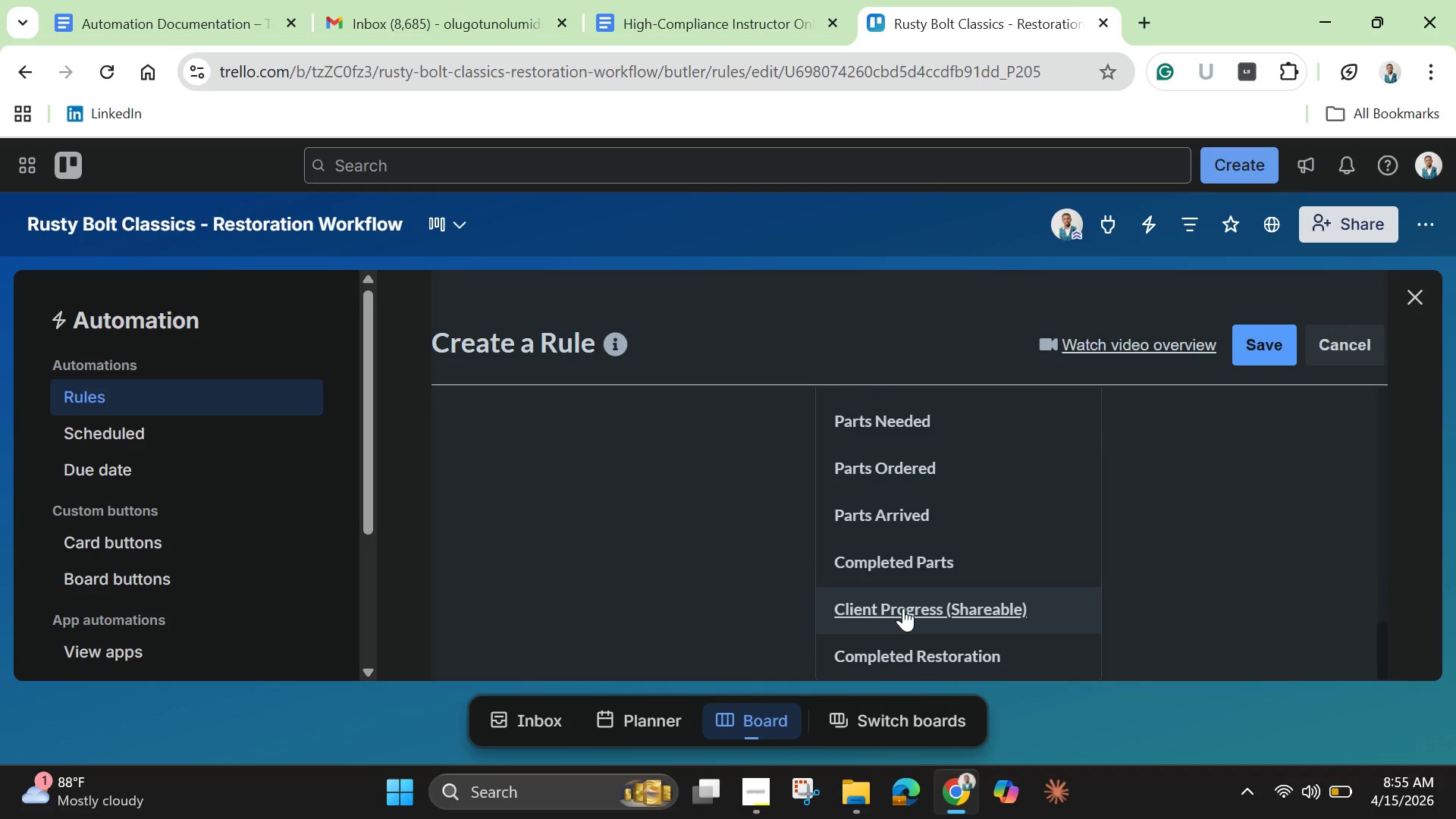 
left_click([903, 608])
 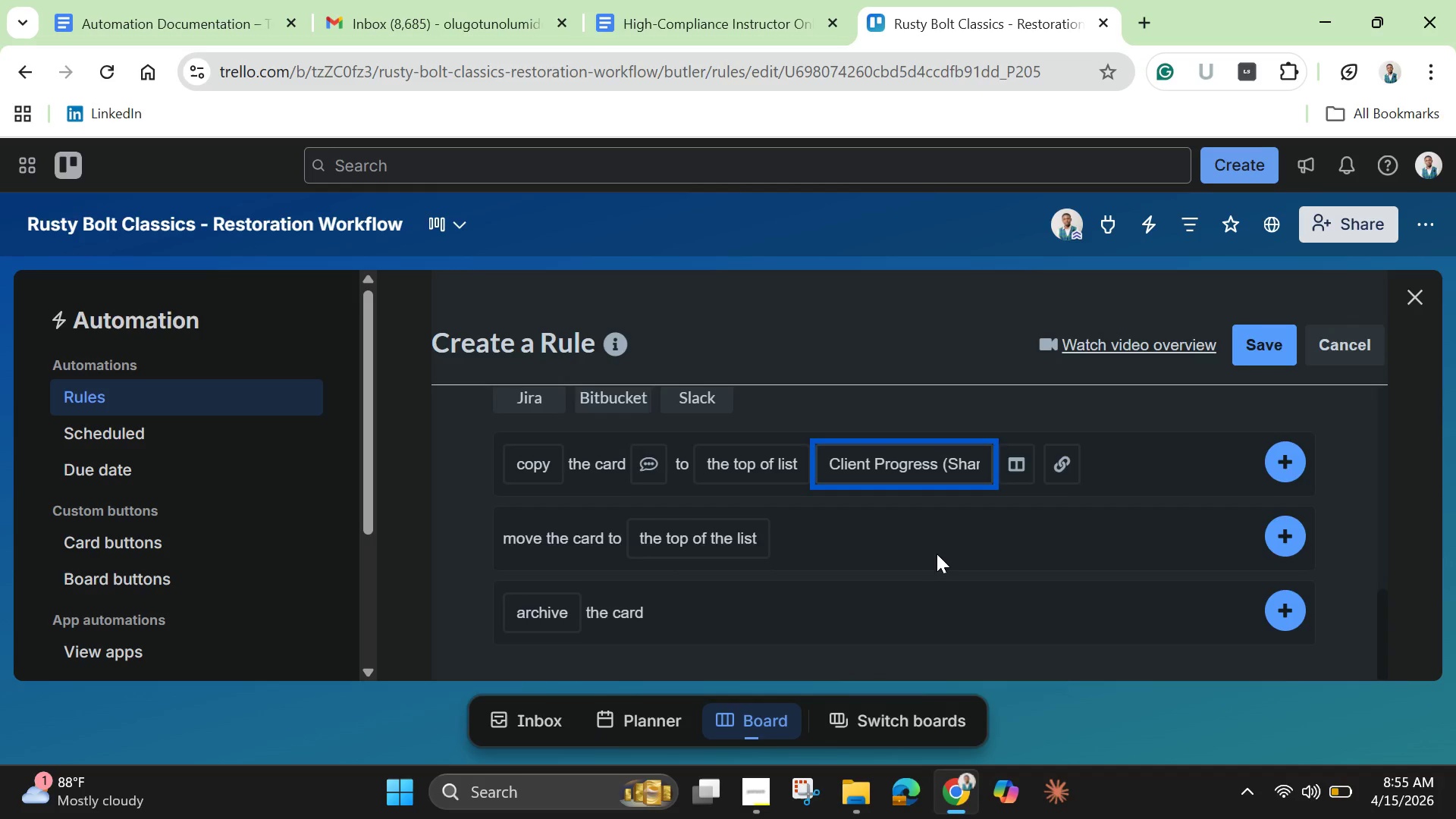 
left_click([1021, 588])
 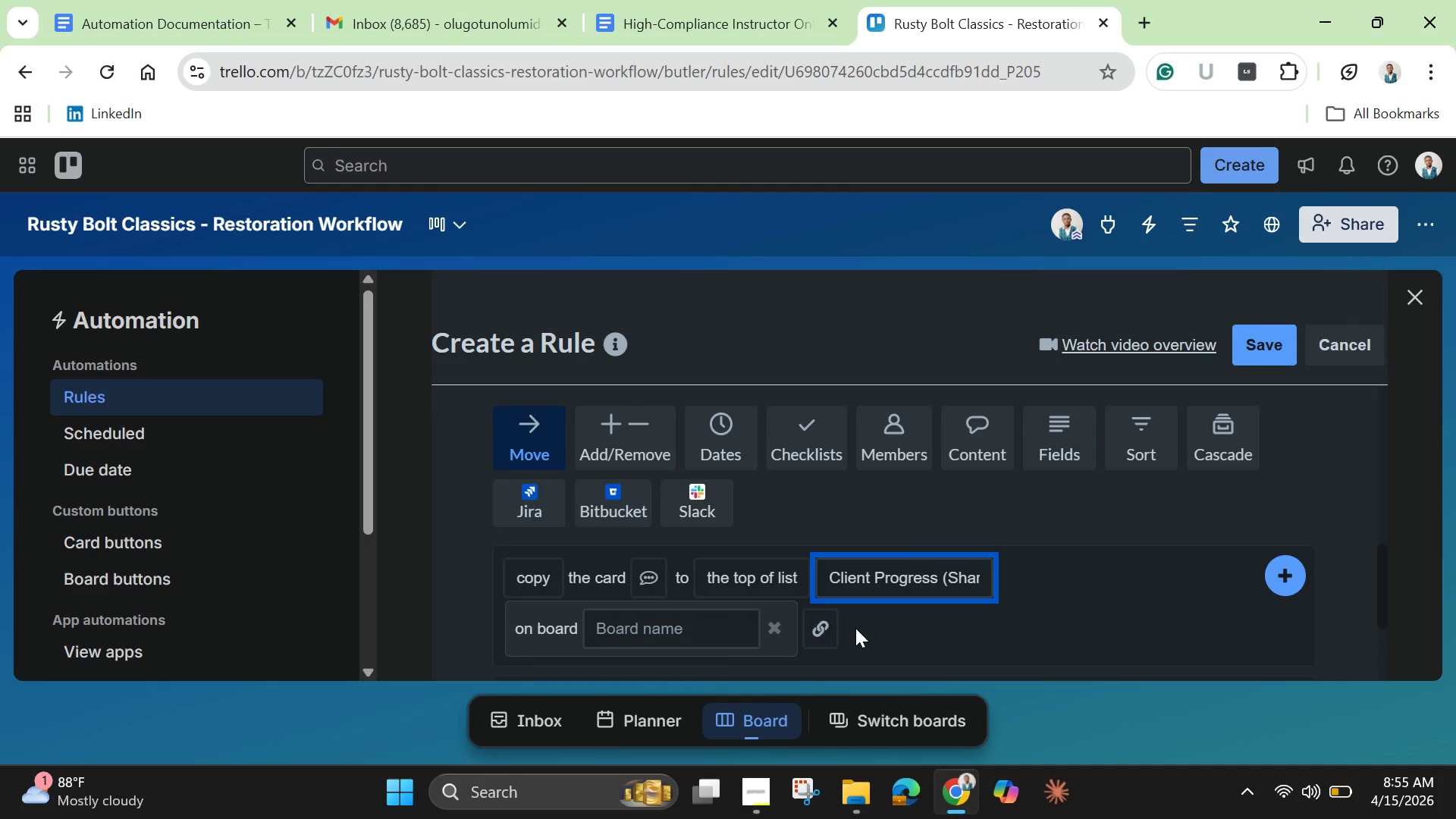 
scroll: coordinate [937, 552], scroll_direction: up, amount: 1.0
 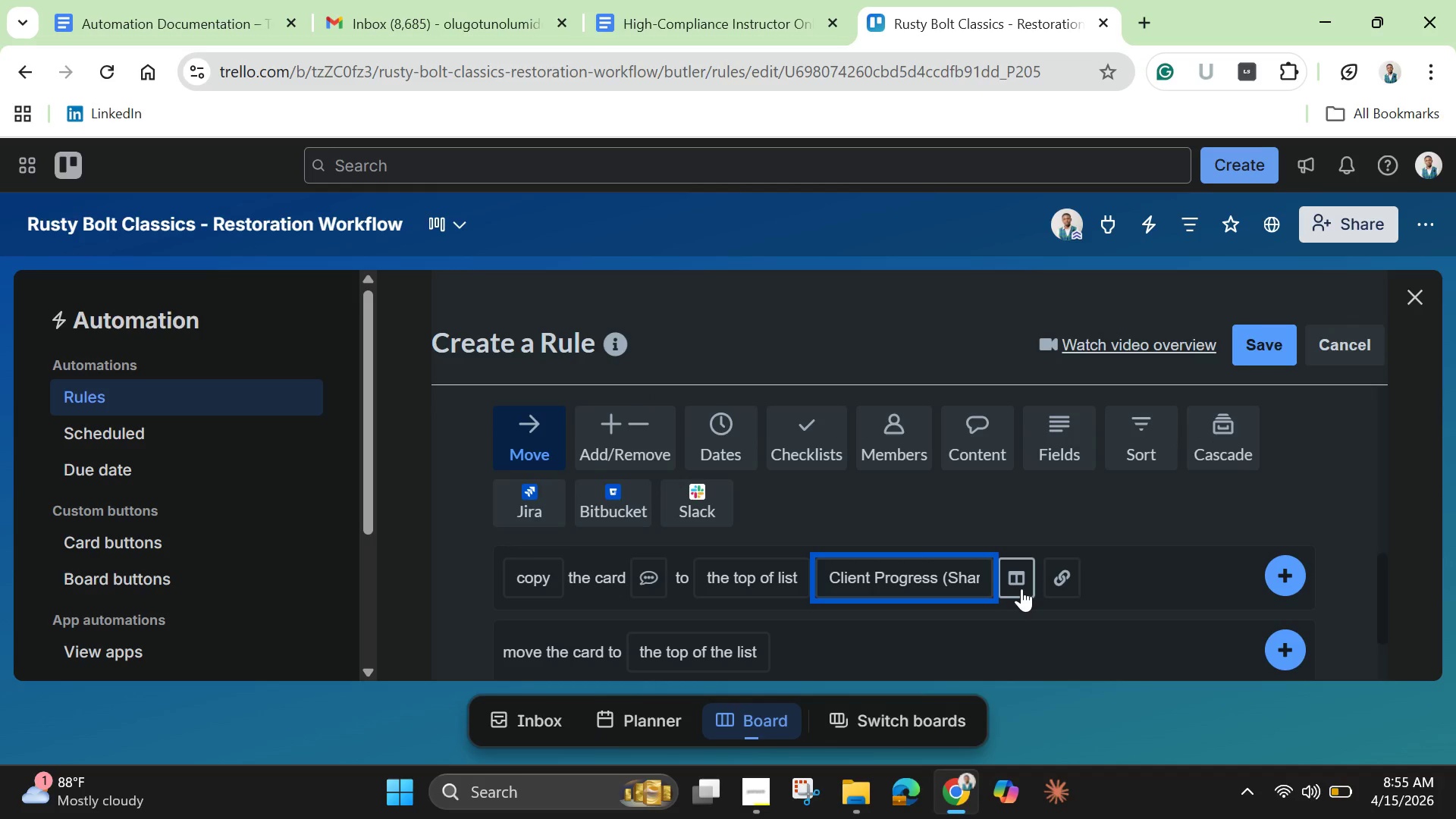 
left_click([659, 518])
 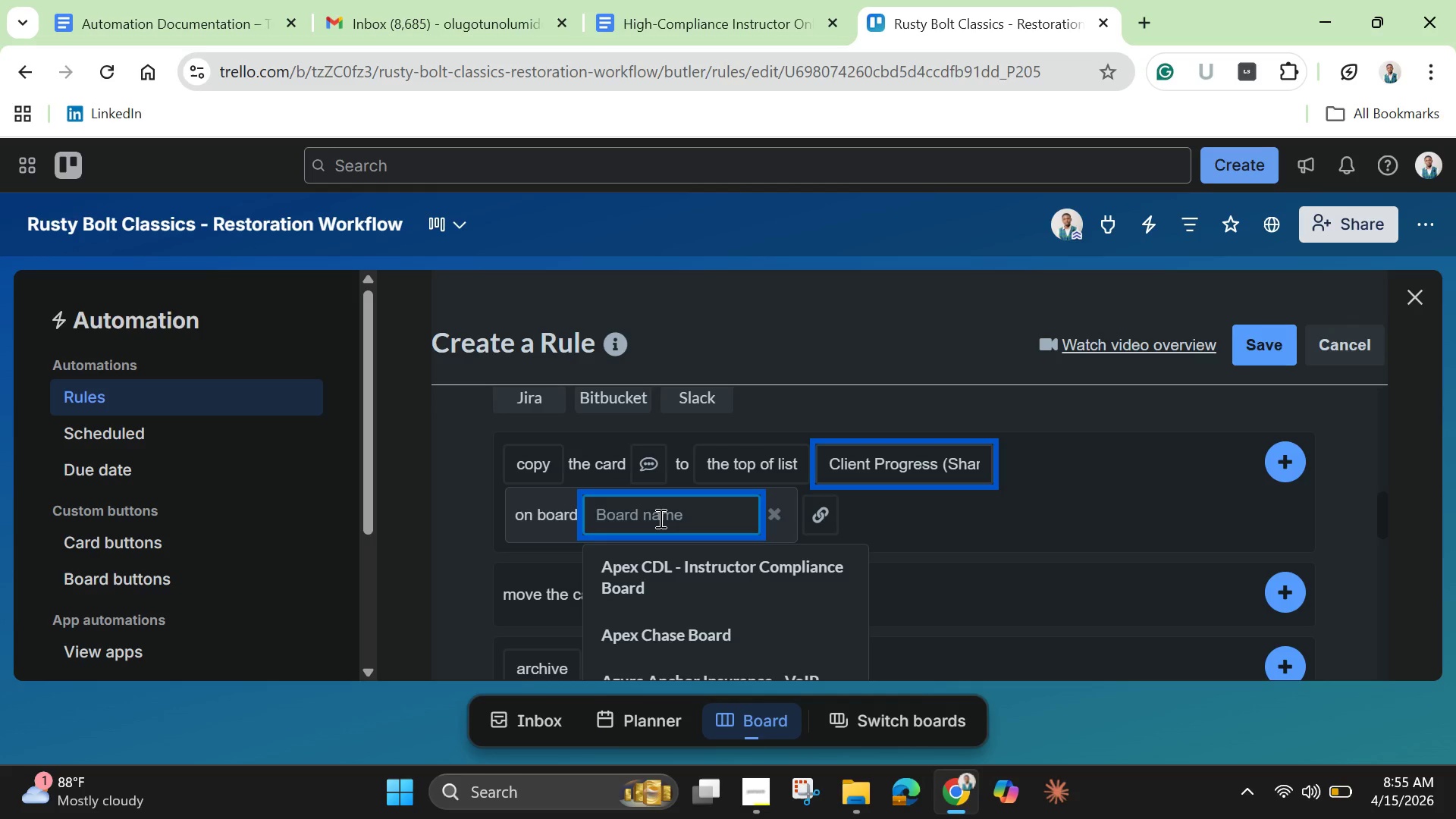 
scroll: coordinate [661, 522], scroll_direction: down, amount: 3.0
 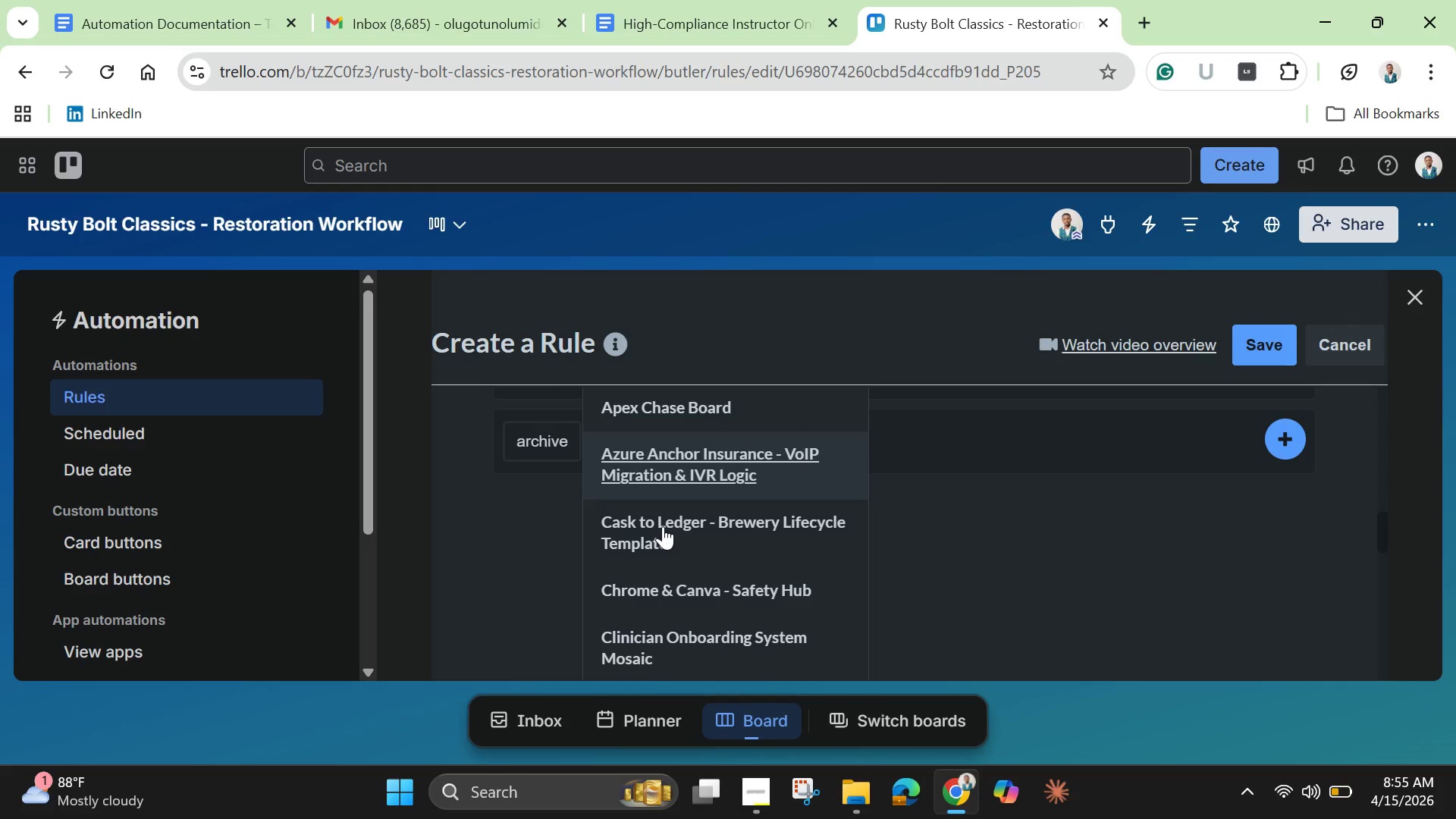 
scroll: coordinate [663, 526], scroll_direction: up, amount: 2.0
 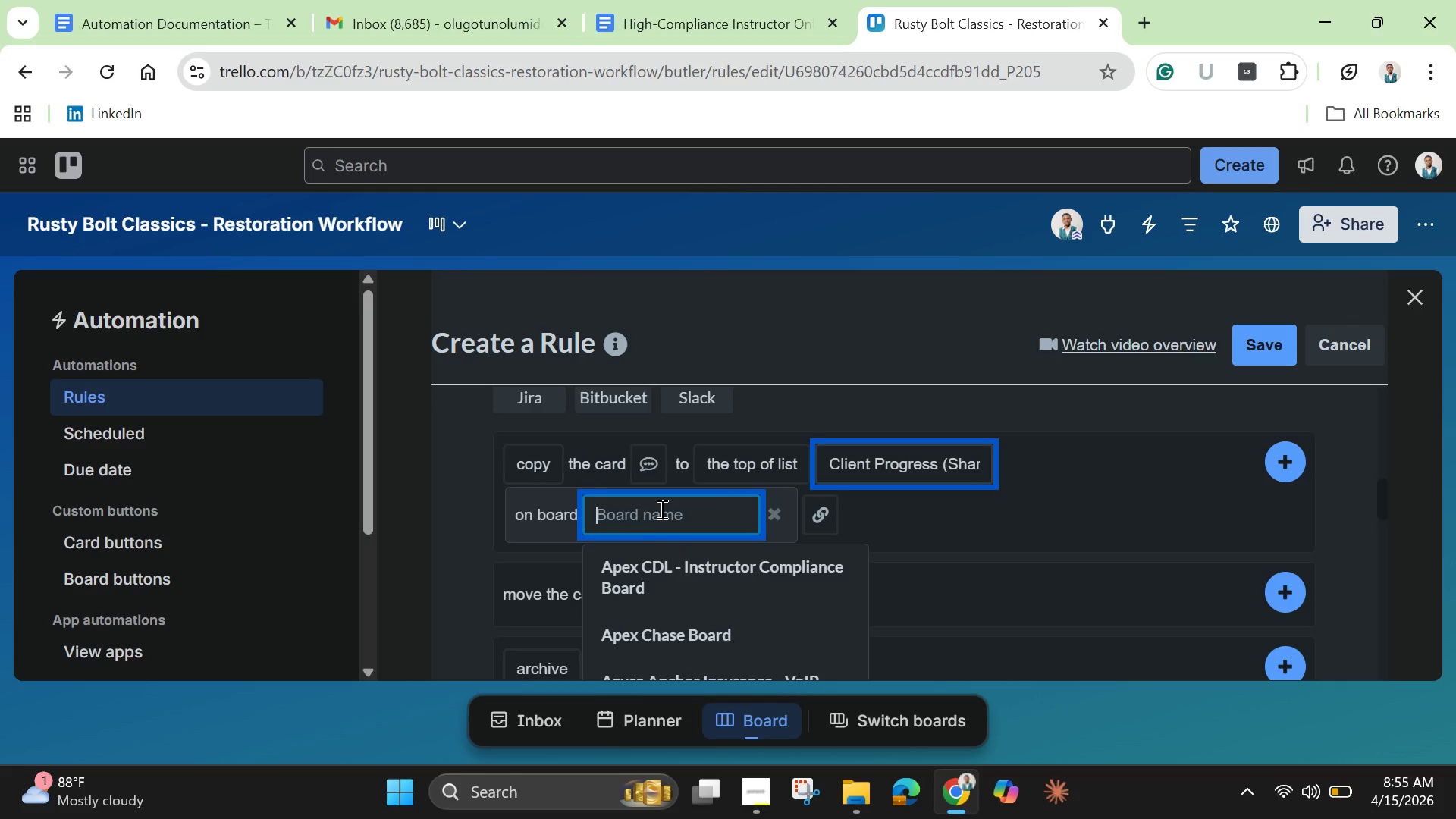 
type(rus)
 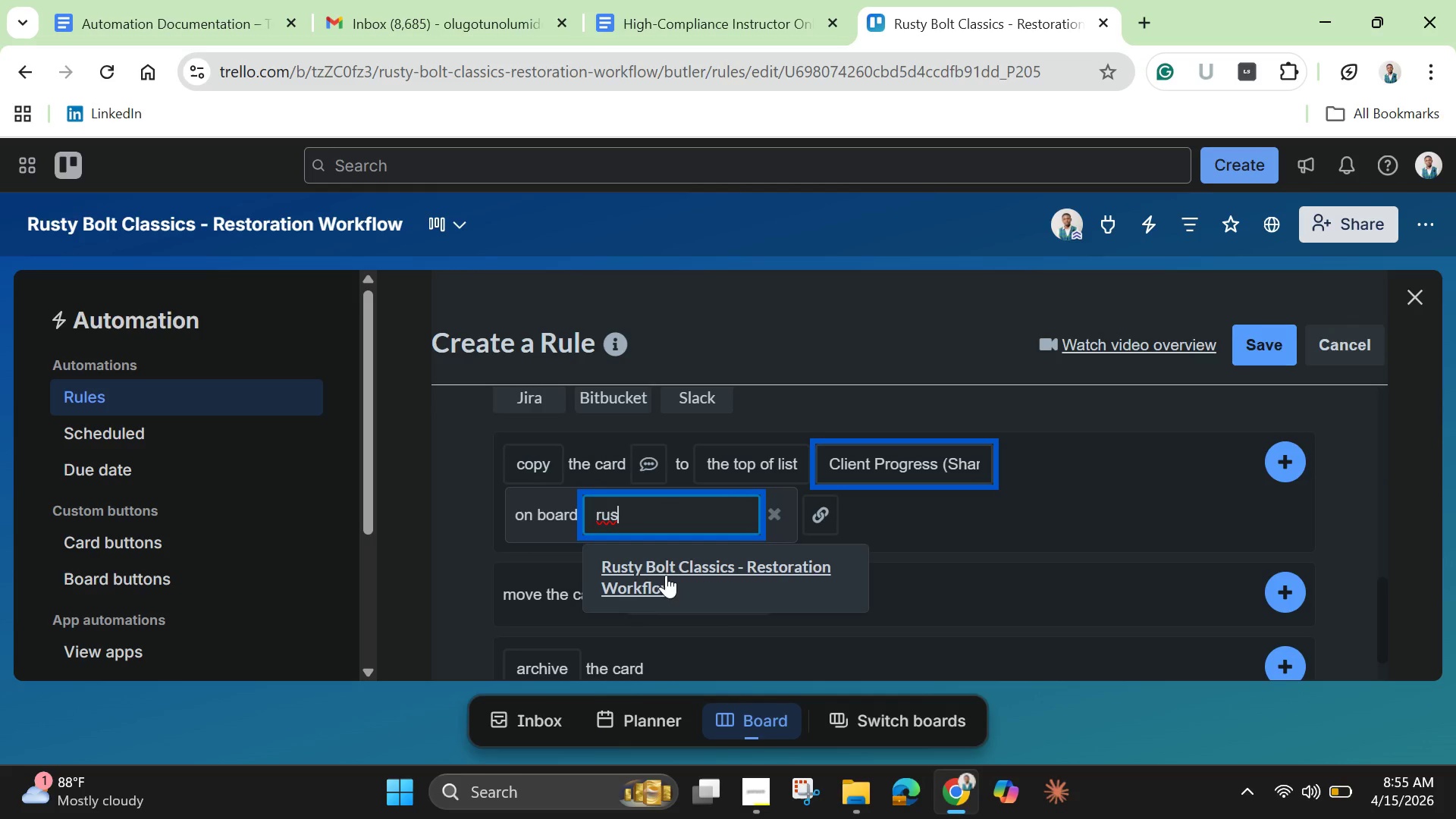 
left_click([667, 581])
 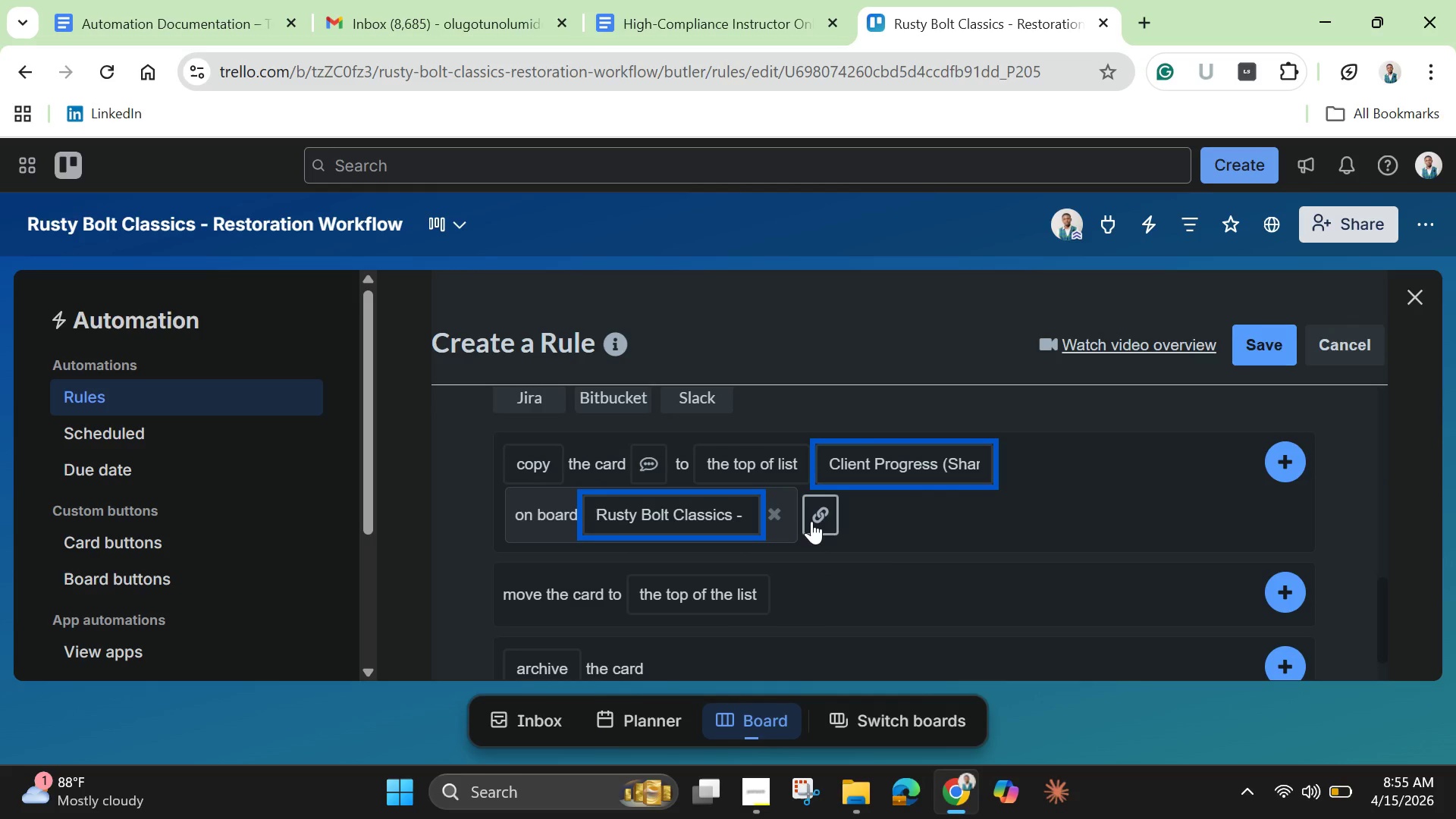 
left_click([811, 521])
 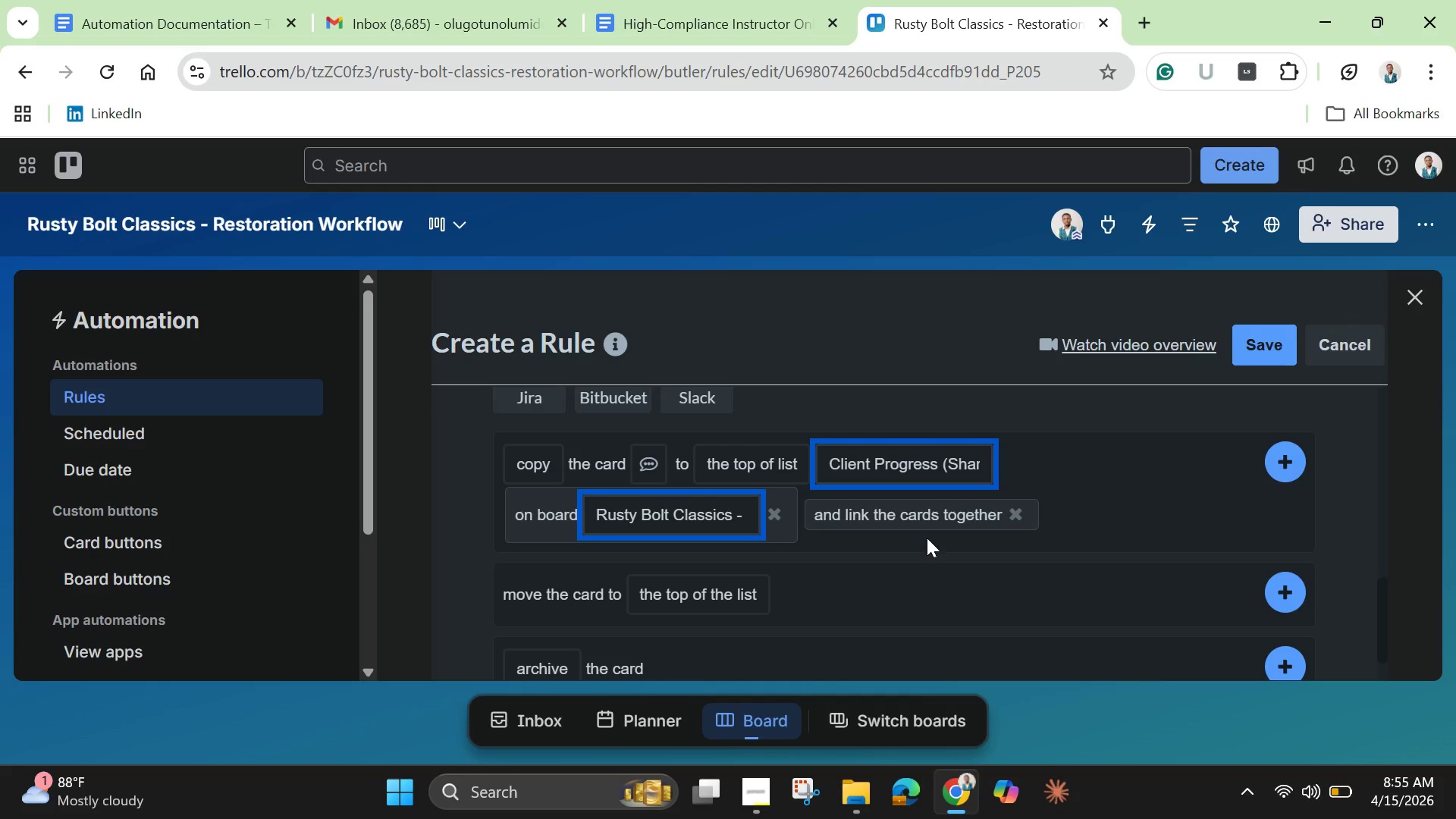 
wait(6.22)
 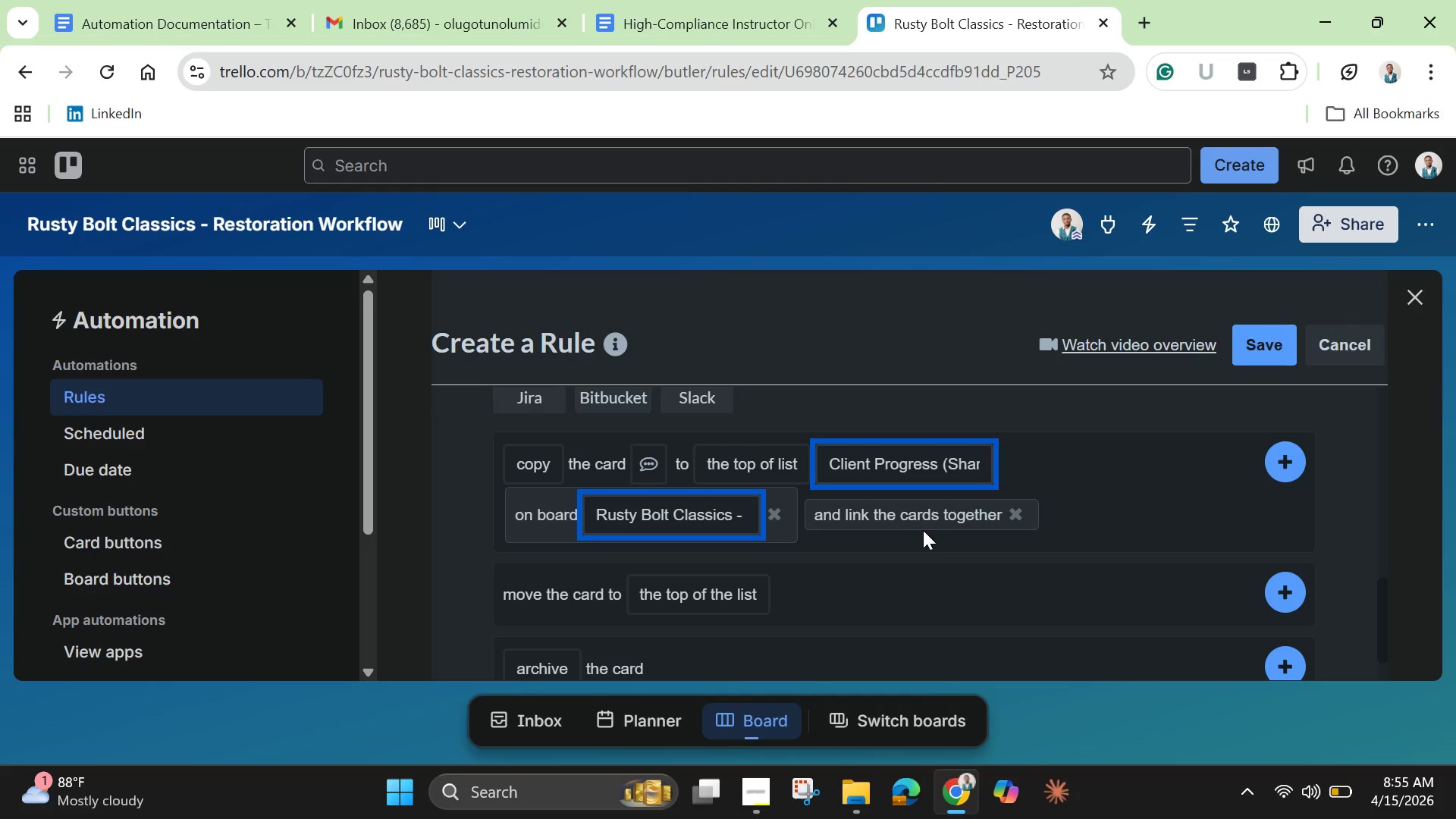 
left_click([1020, 516])
 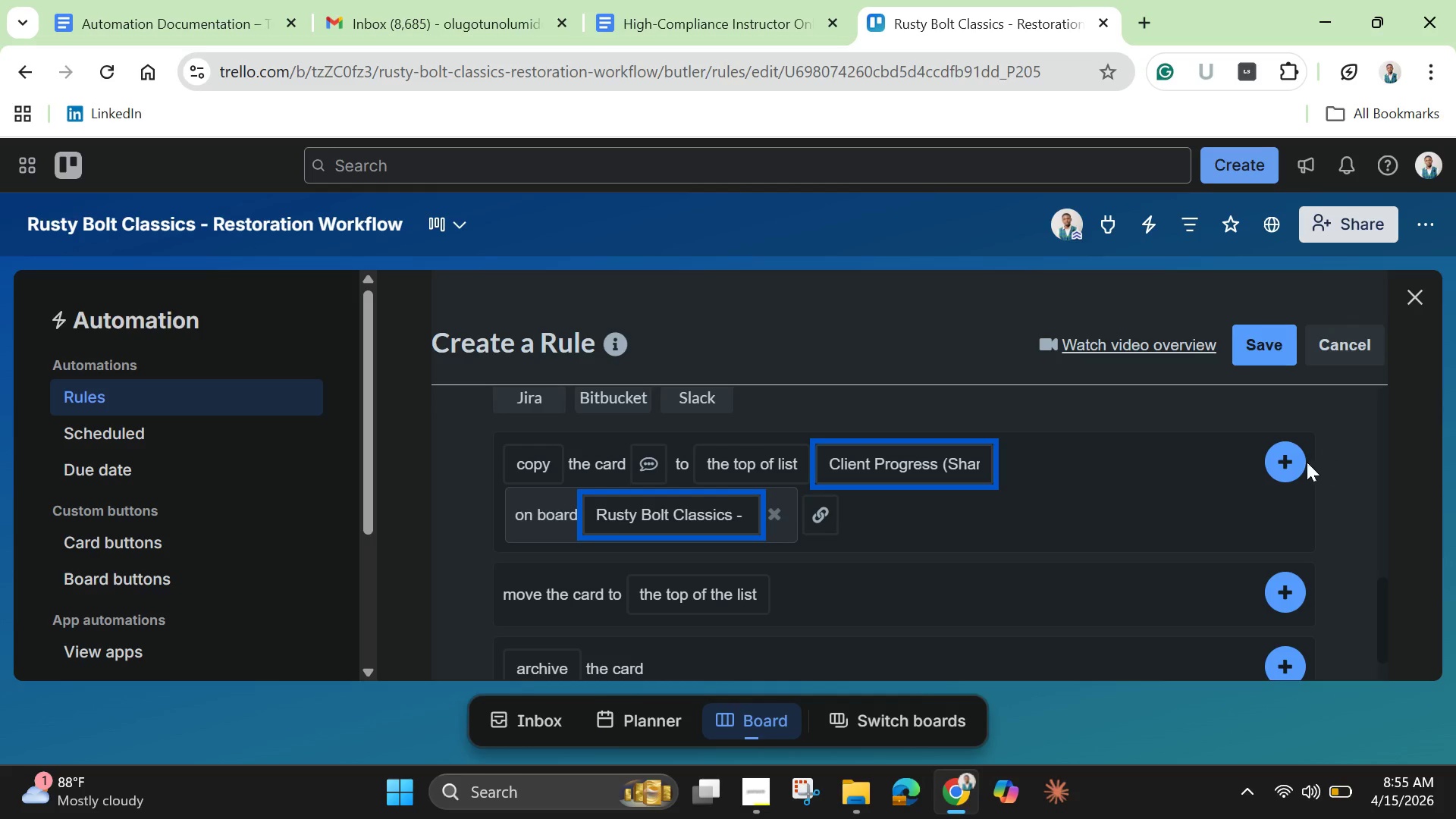 
left_click([1285, 455])
 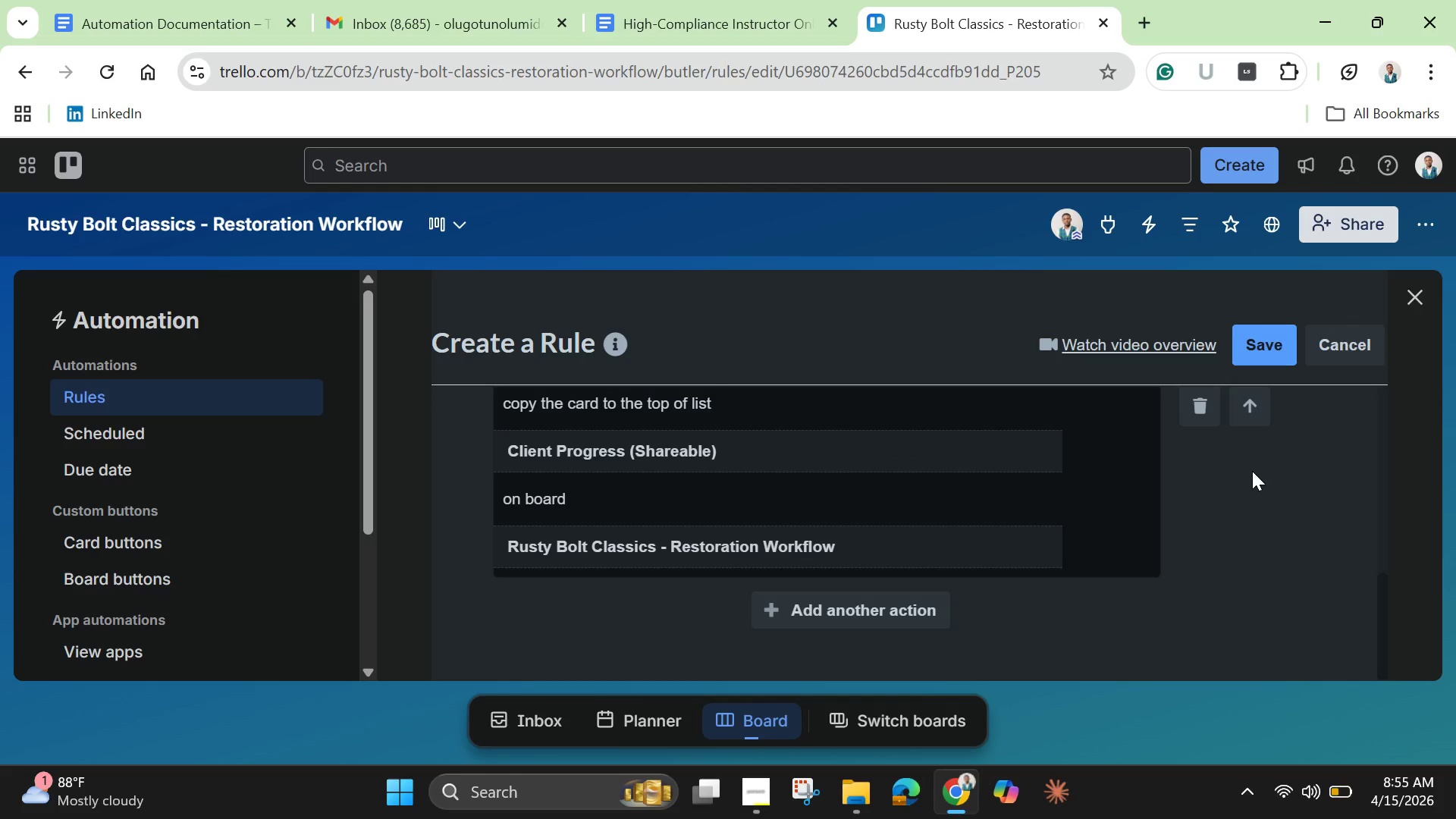 
scroll: coordinate [1250, 471], scroll_direction: up, amount: 1.0
 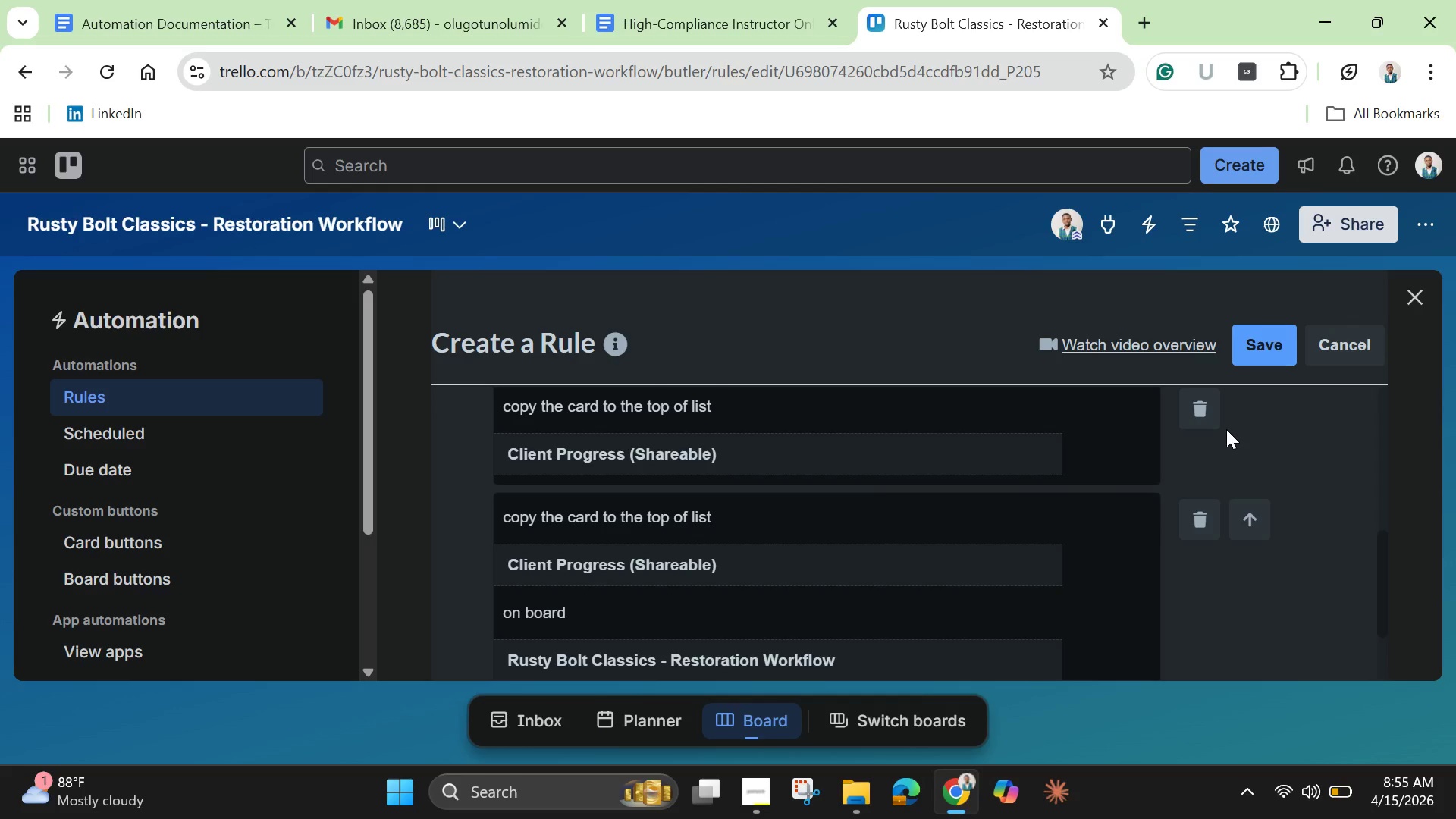 
left_click([1205, 416])
 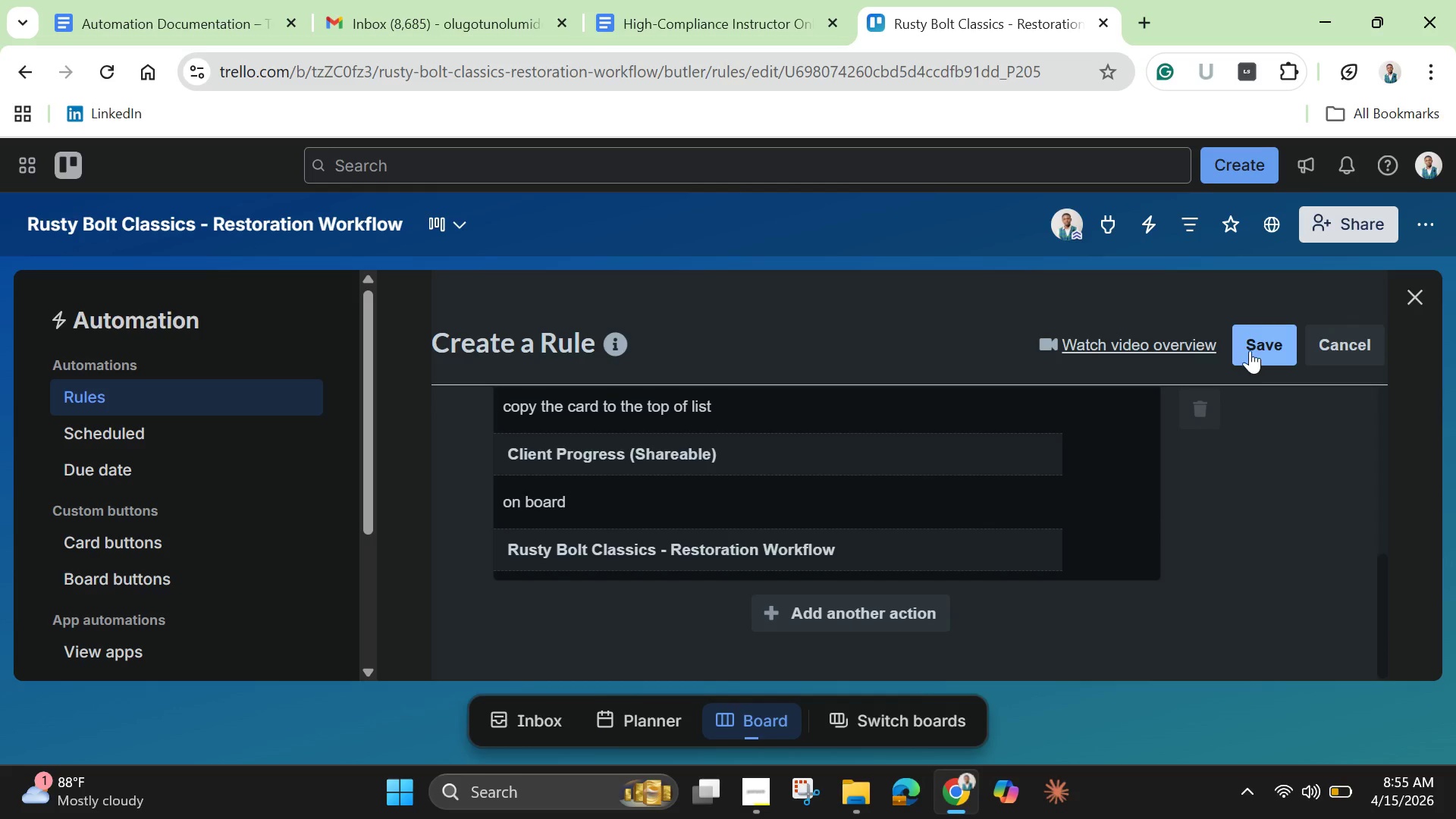 
left_click([1251, 347])
 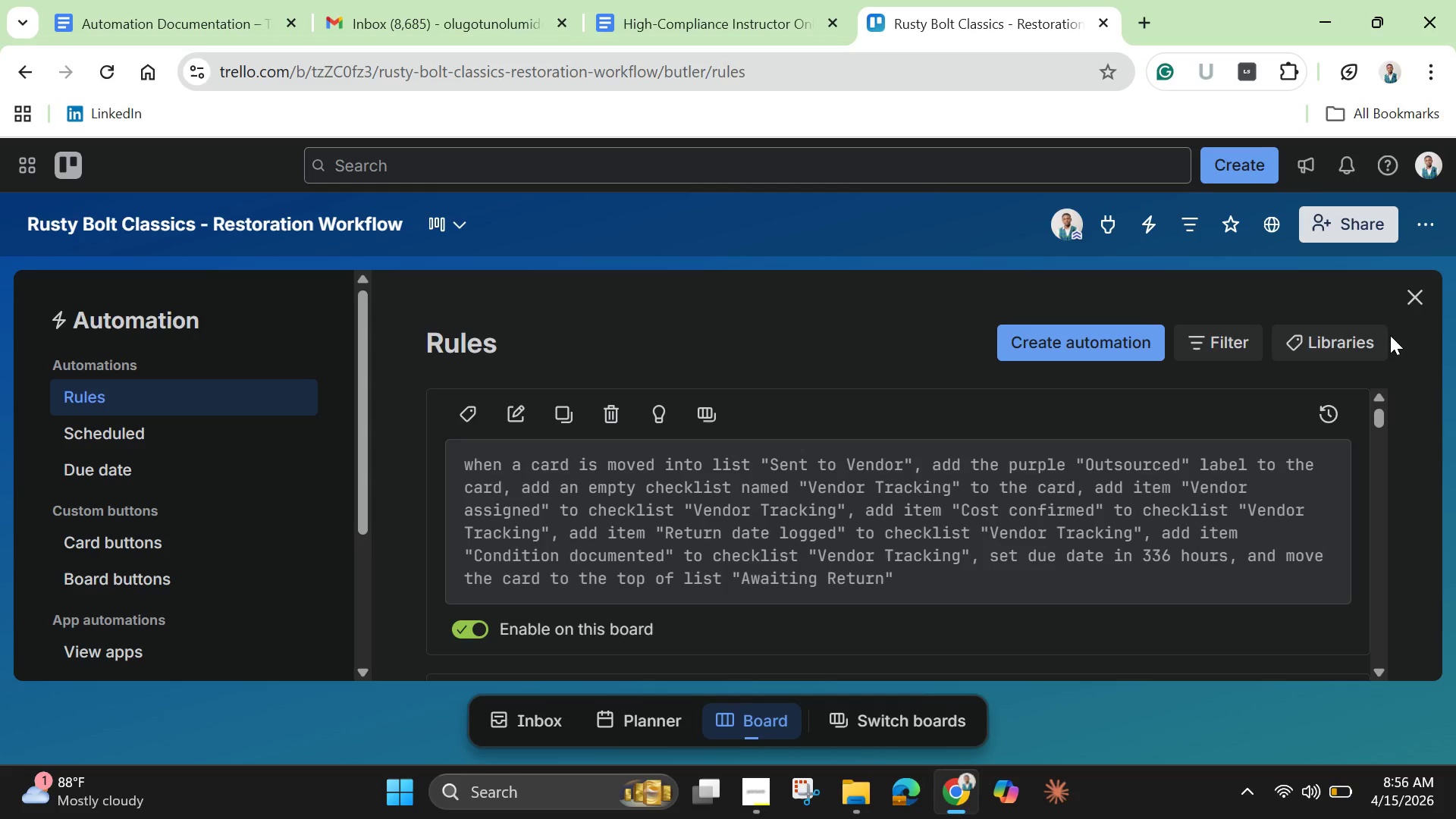 
wait(22.56)
 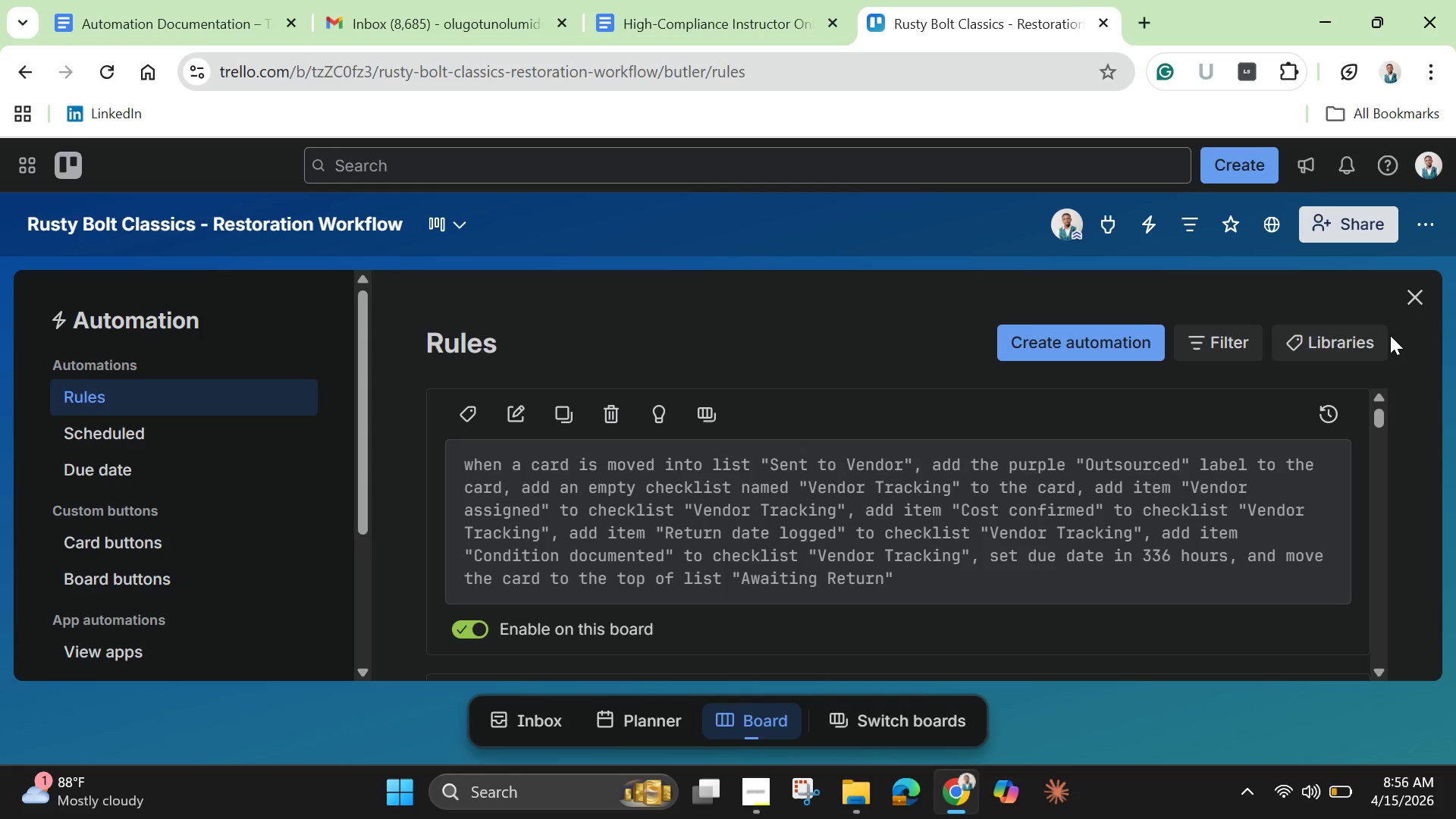 
scroll: coordinate [1063, 525], scroll_direction: down, amount: 9.0
 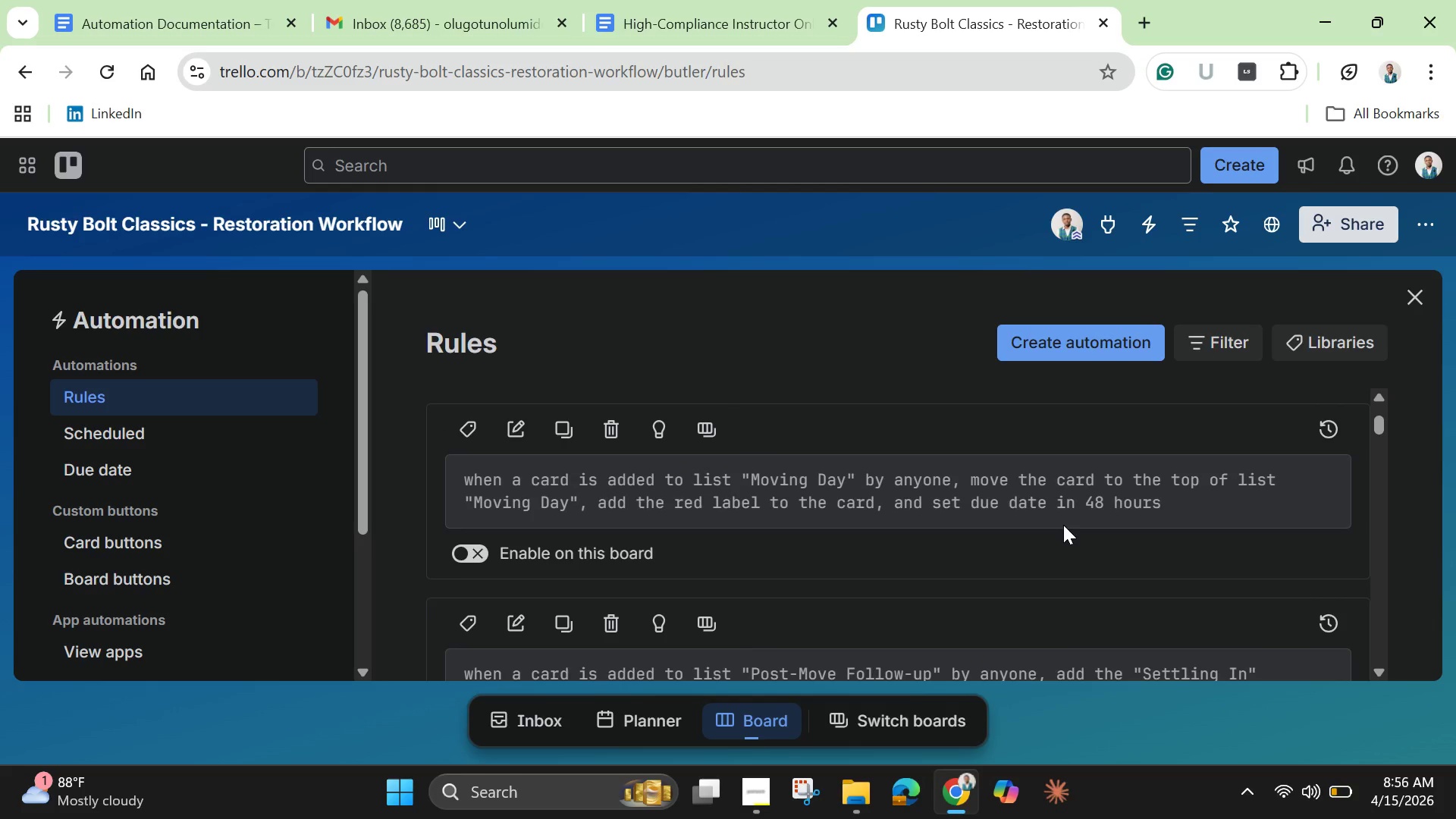 
left_click([1420, 309])
 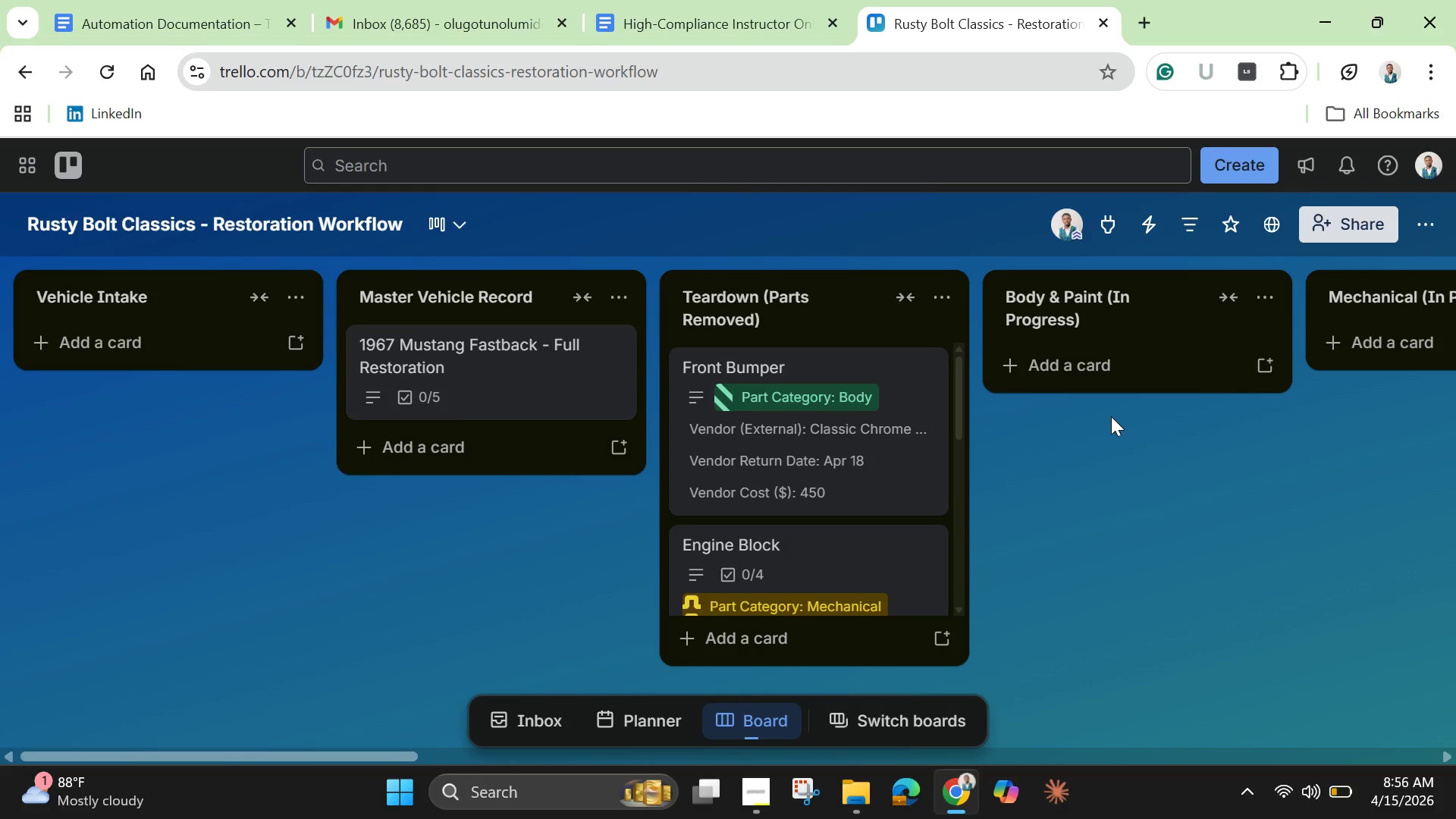 
scroll: coordinate [1129, 472], scroll_direction: up, amount: 4.0
 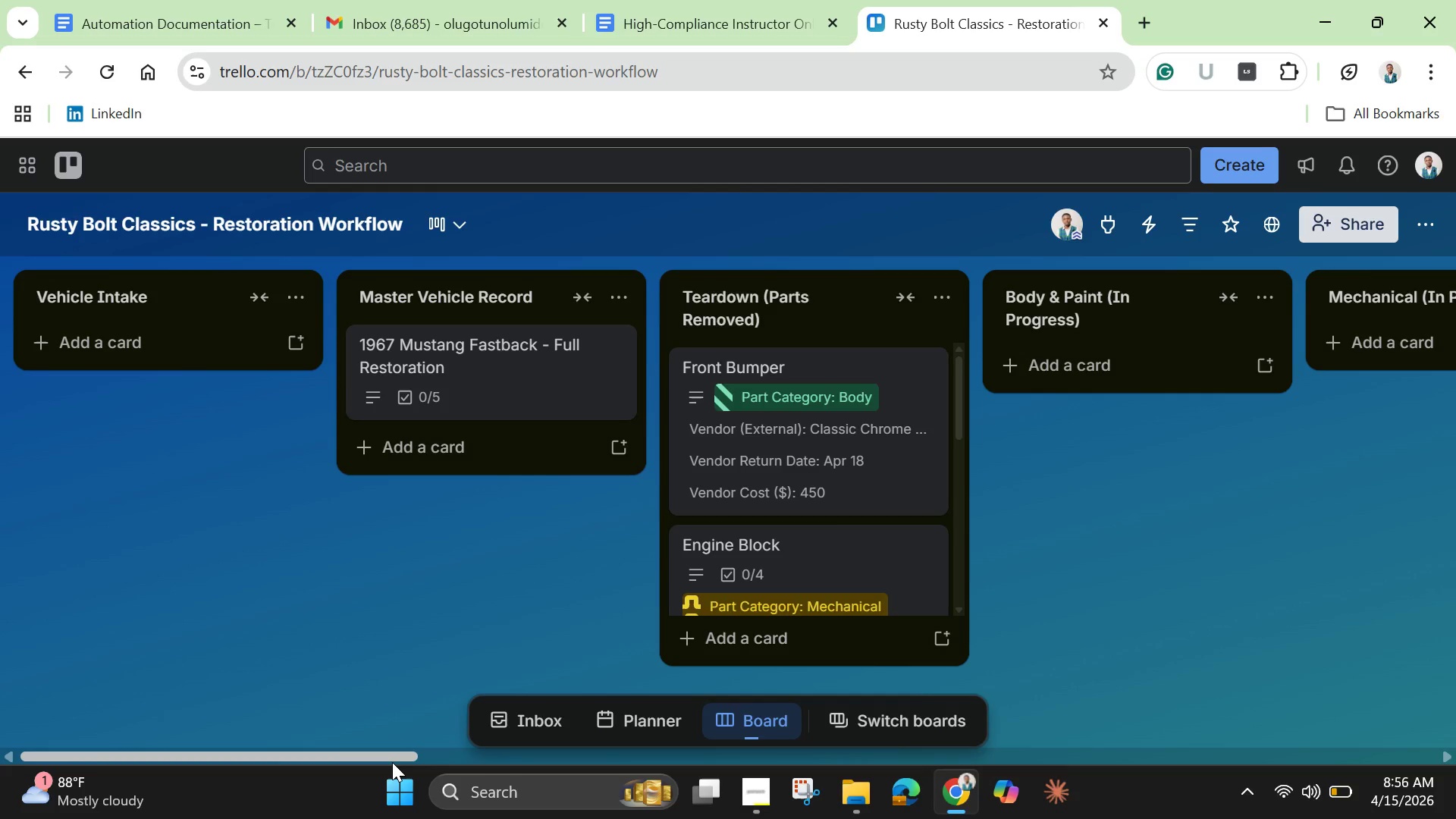 
left_click_drag(start_coordinate=[392, 762], to_coordinate=[1367, 725])
 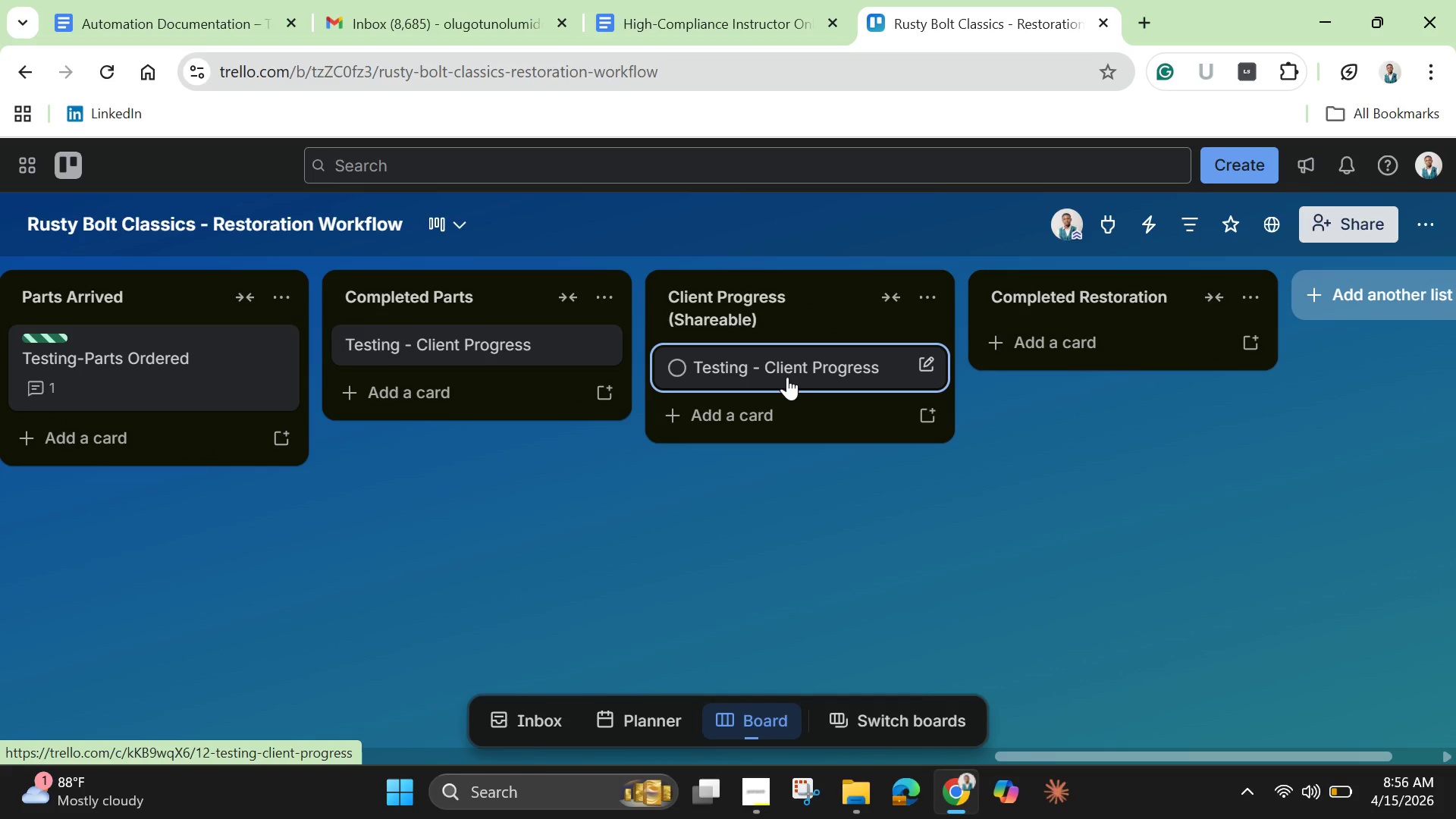 
left_click([787, 377])
 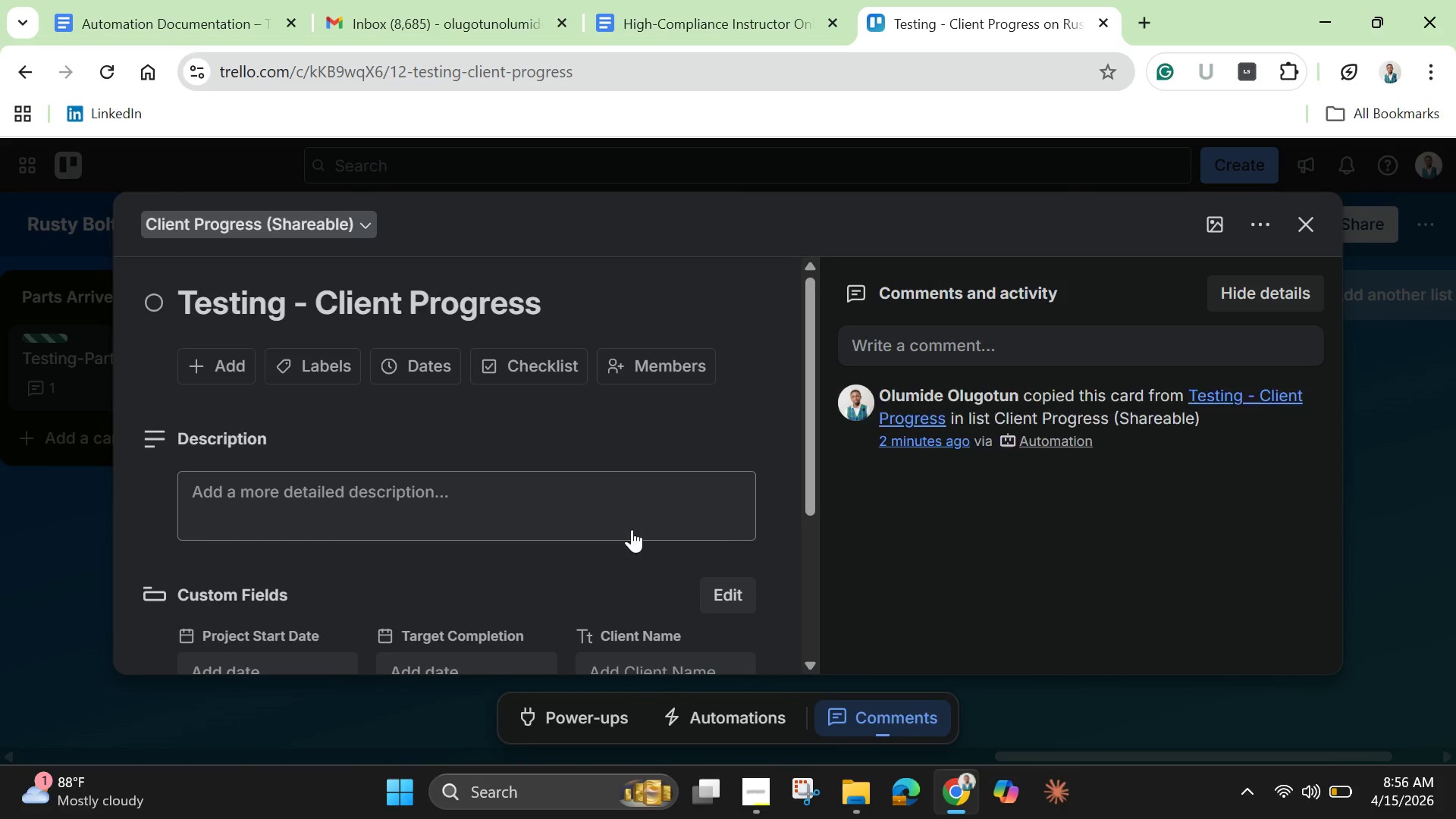 
scroll: coordinate [611, 525], scroll_direction: down, amount: 2.0
 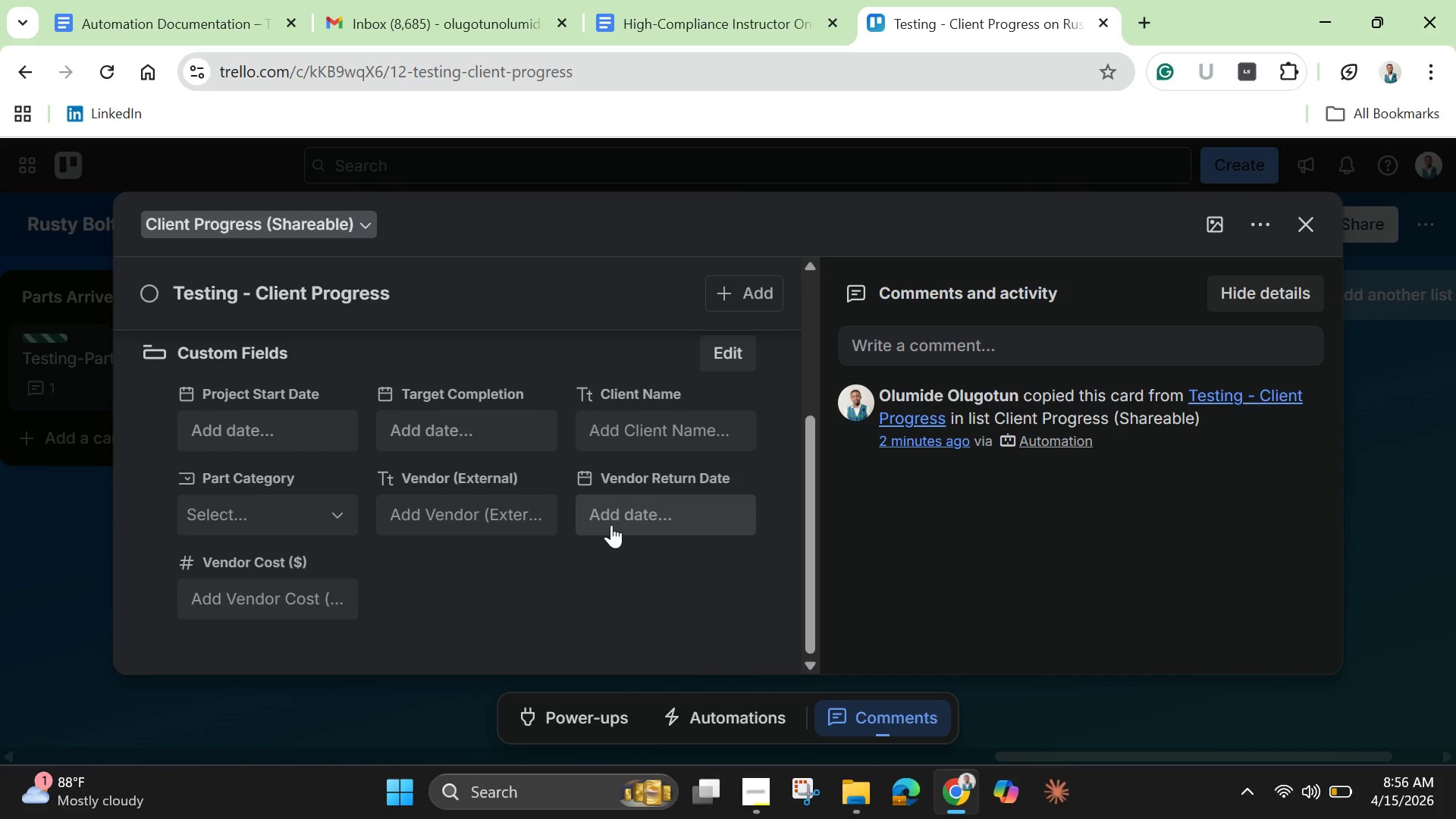 
scroll: coordinate [611, 525], scroll_direction: up, amount: 2.0
 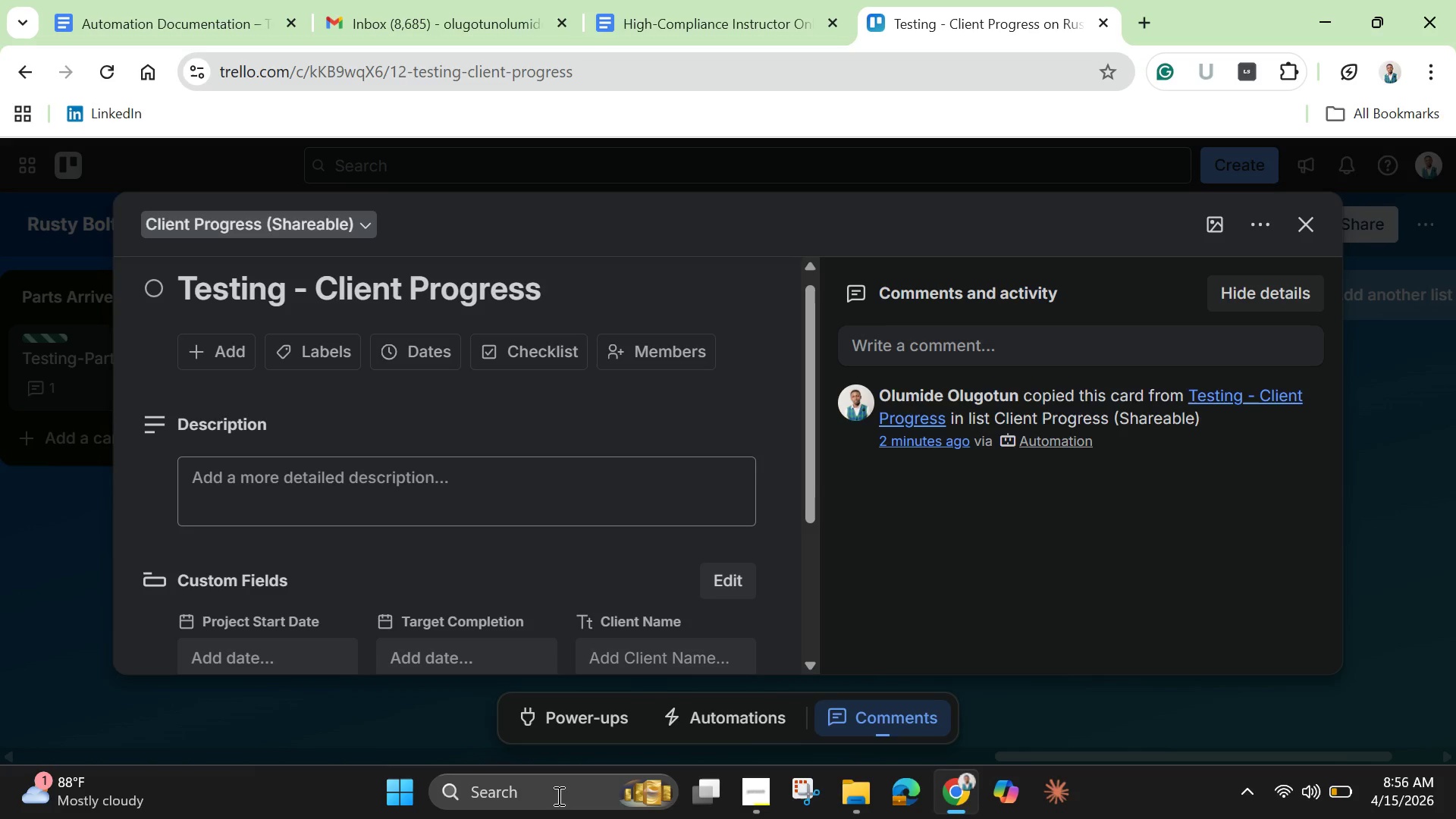 
left_click([800, 798])
 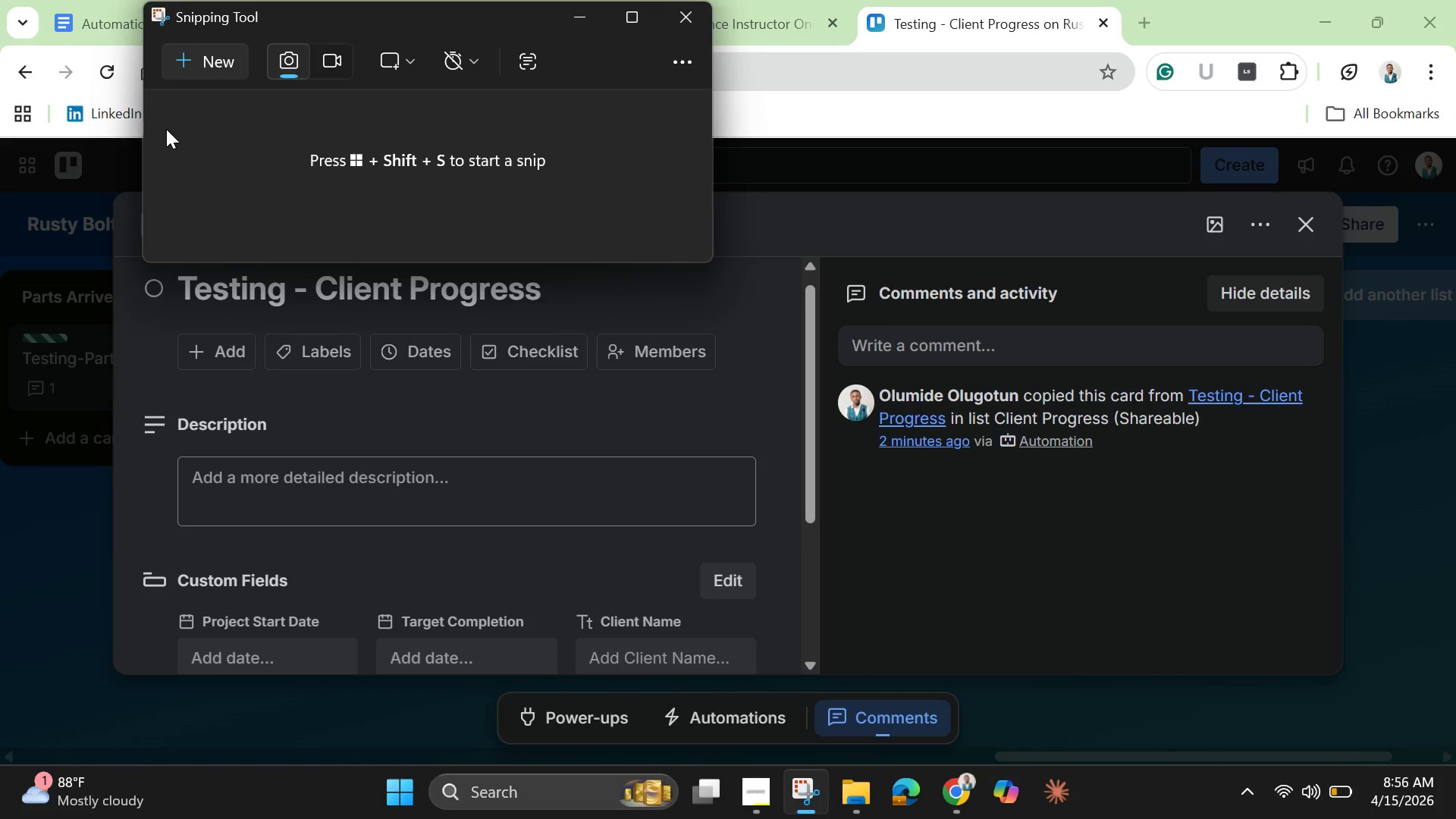 
left_click([196, 64])
 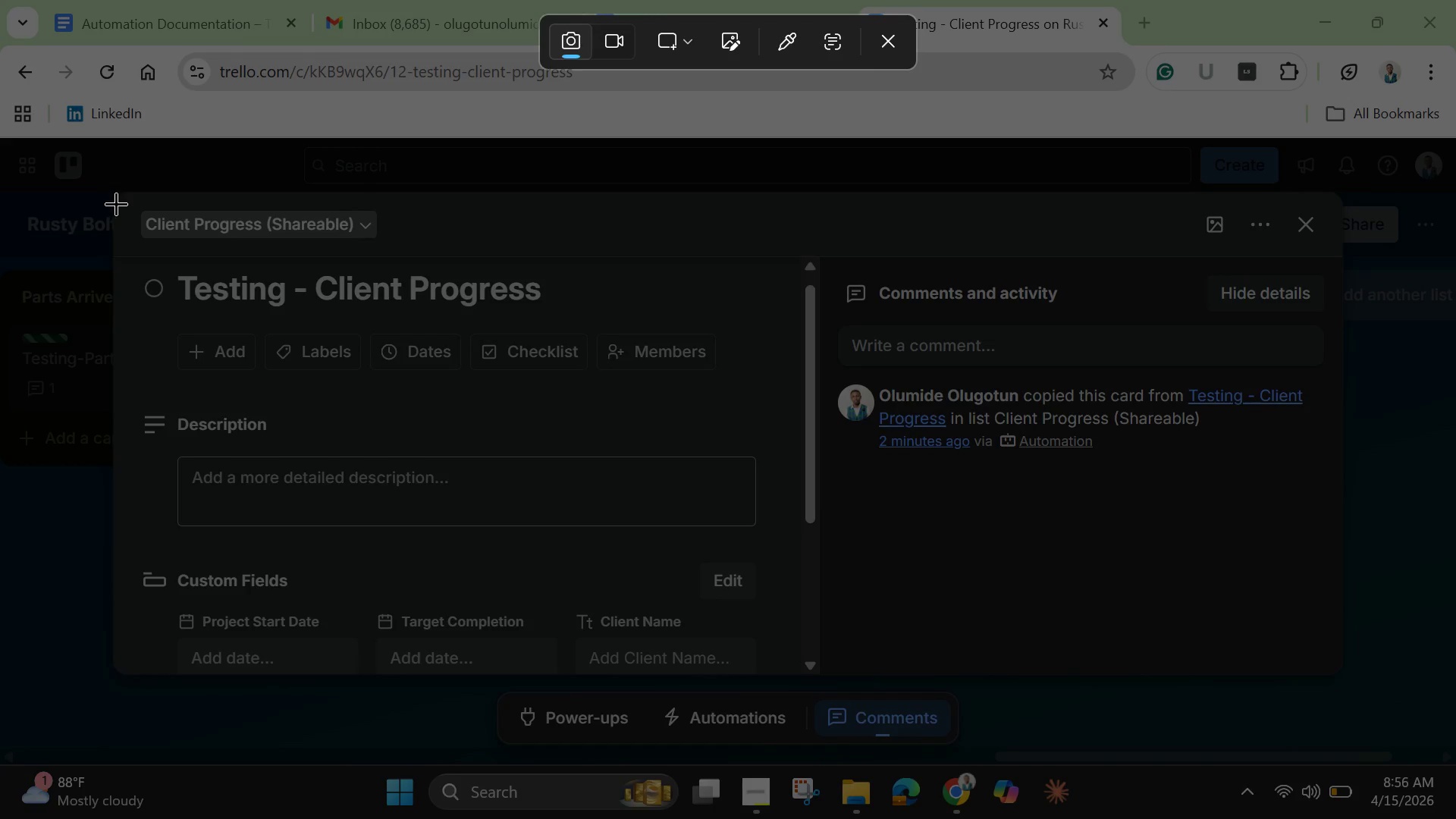 
left_click_drag(start_coordinate=[119, 203], to_coordinate=[1322, 693])
 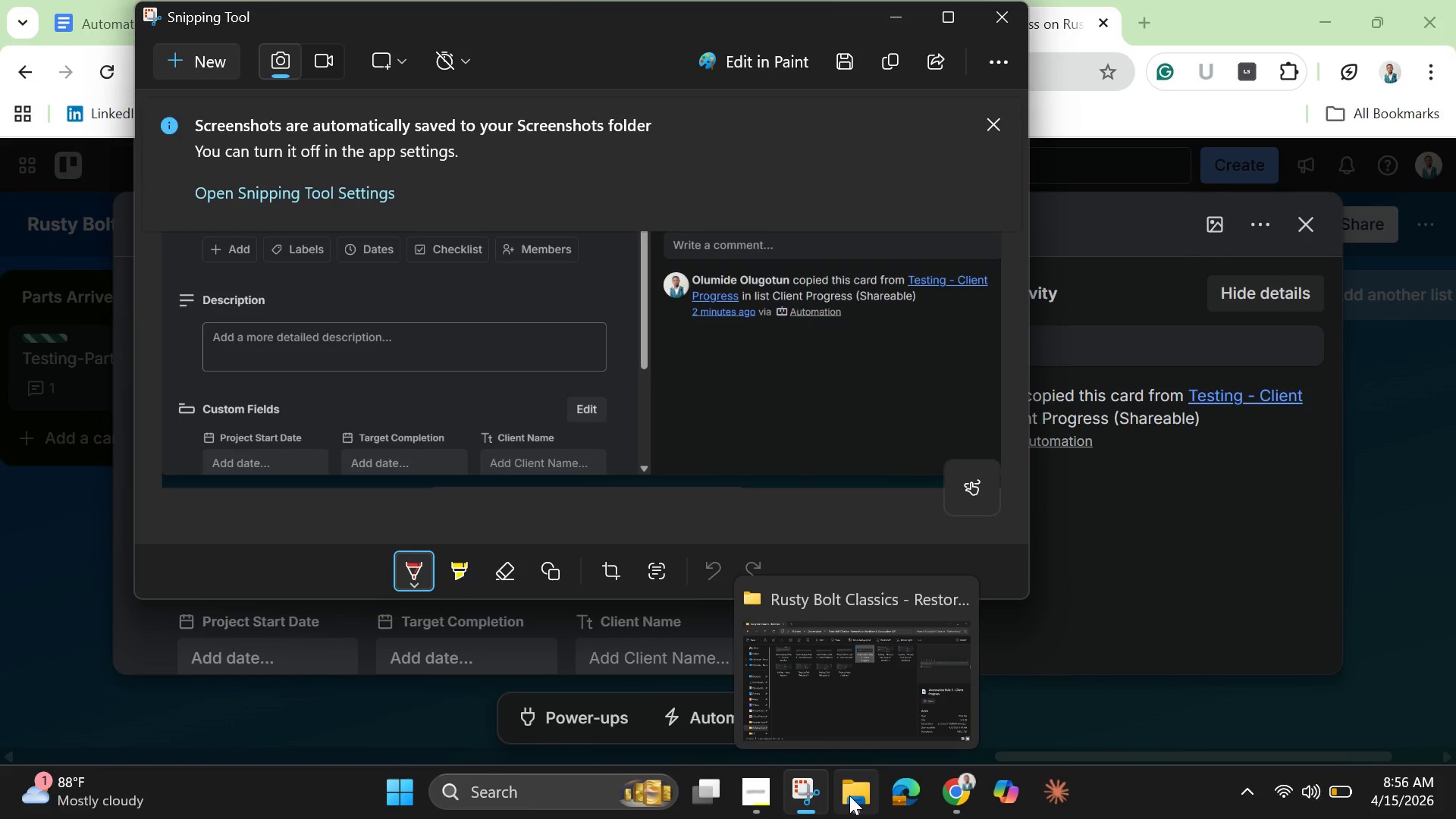 
wait(9.64)
 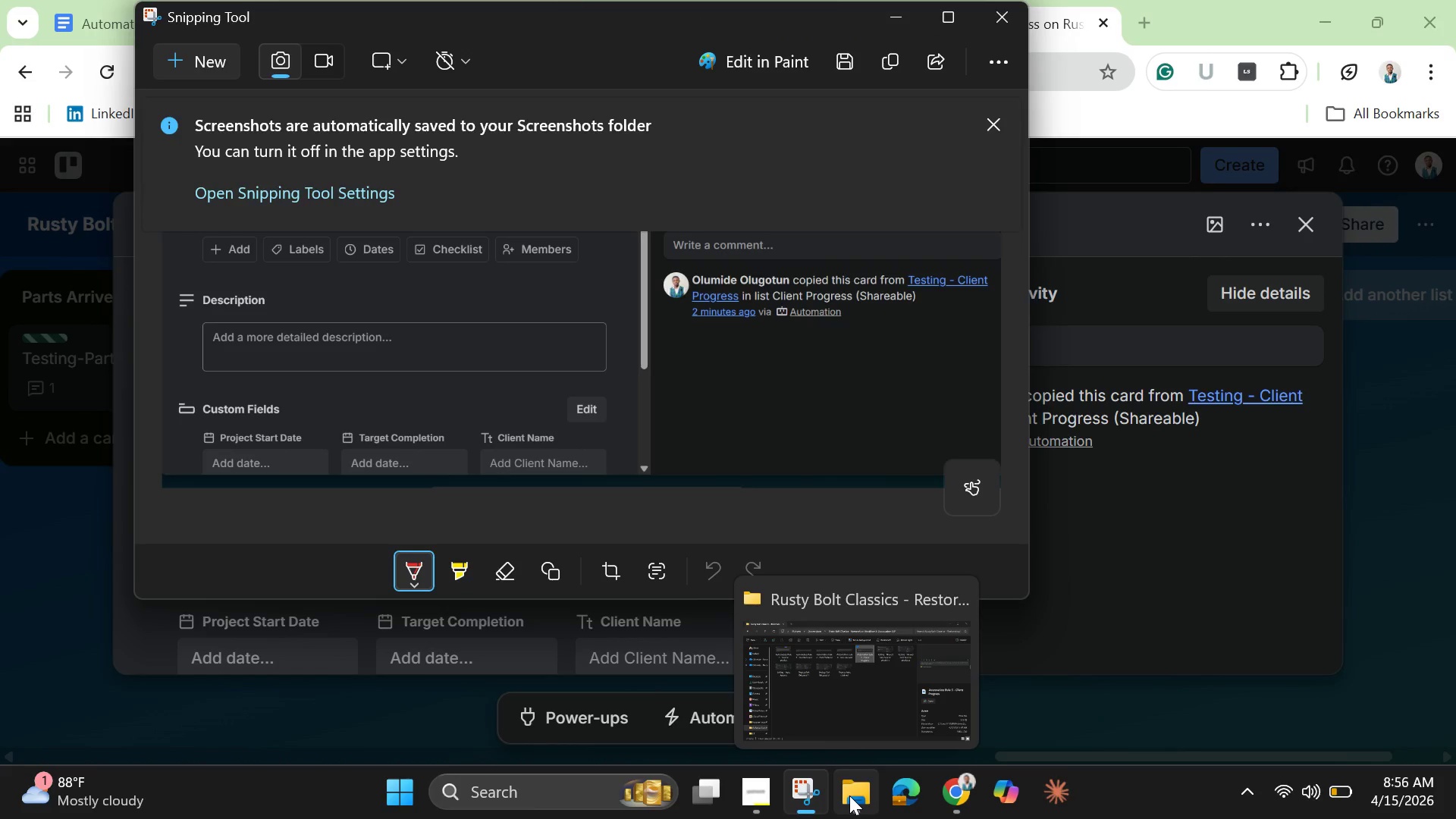 
left_click([855, 795])
 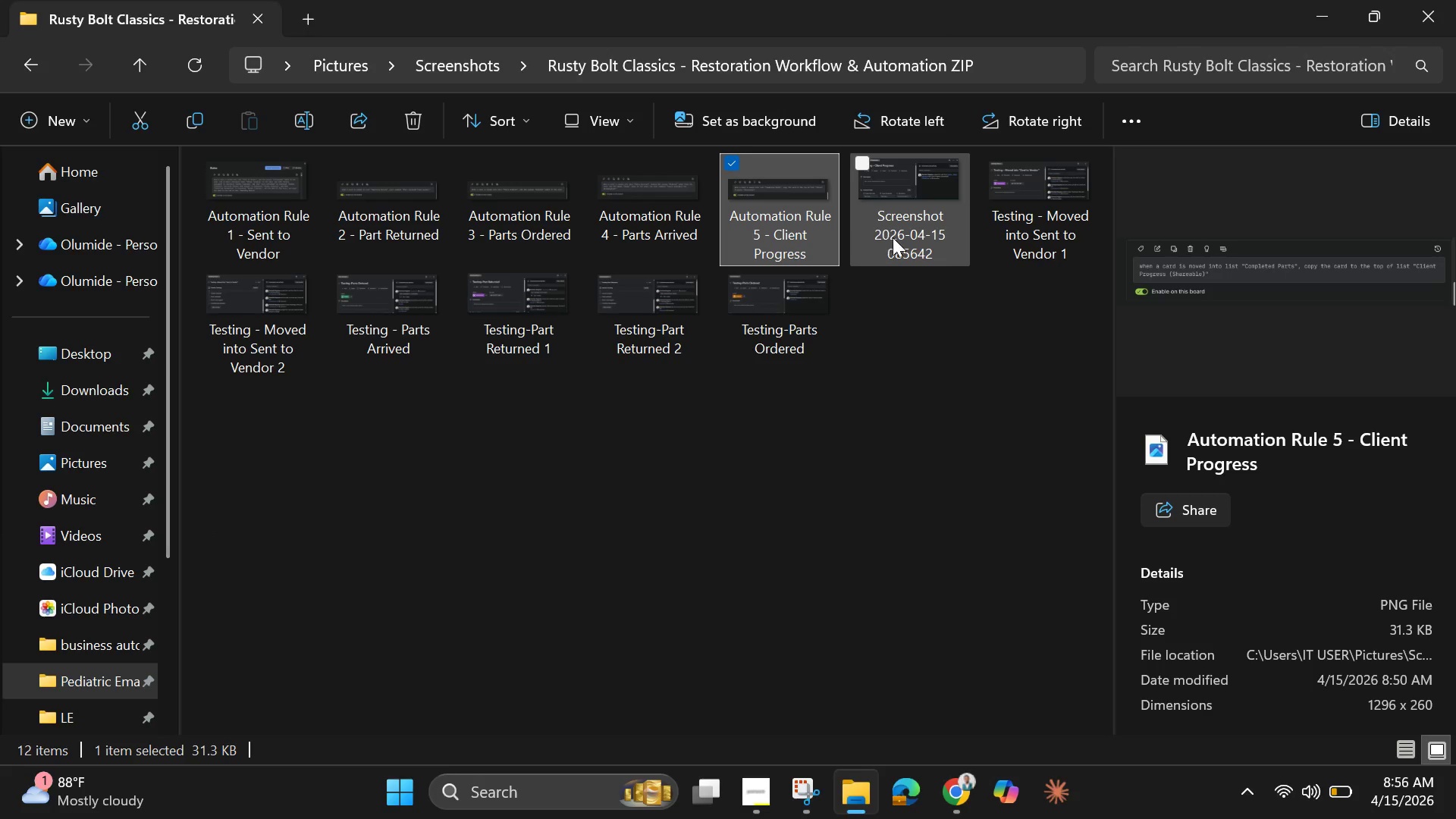 
left_click([905, 239])
 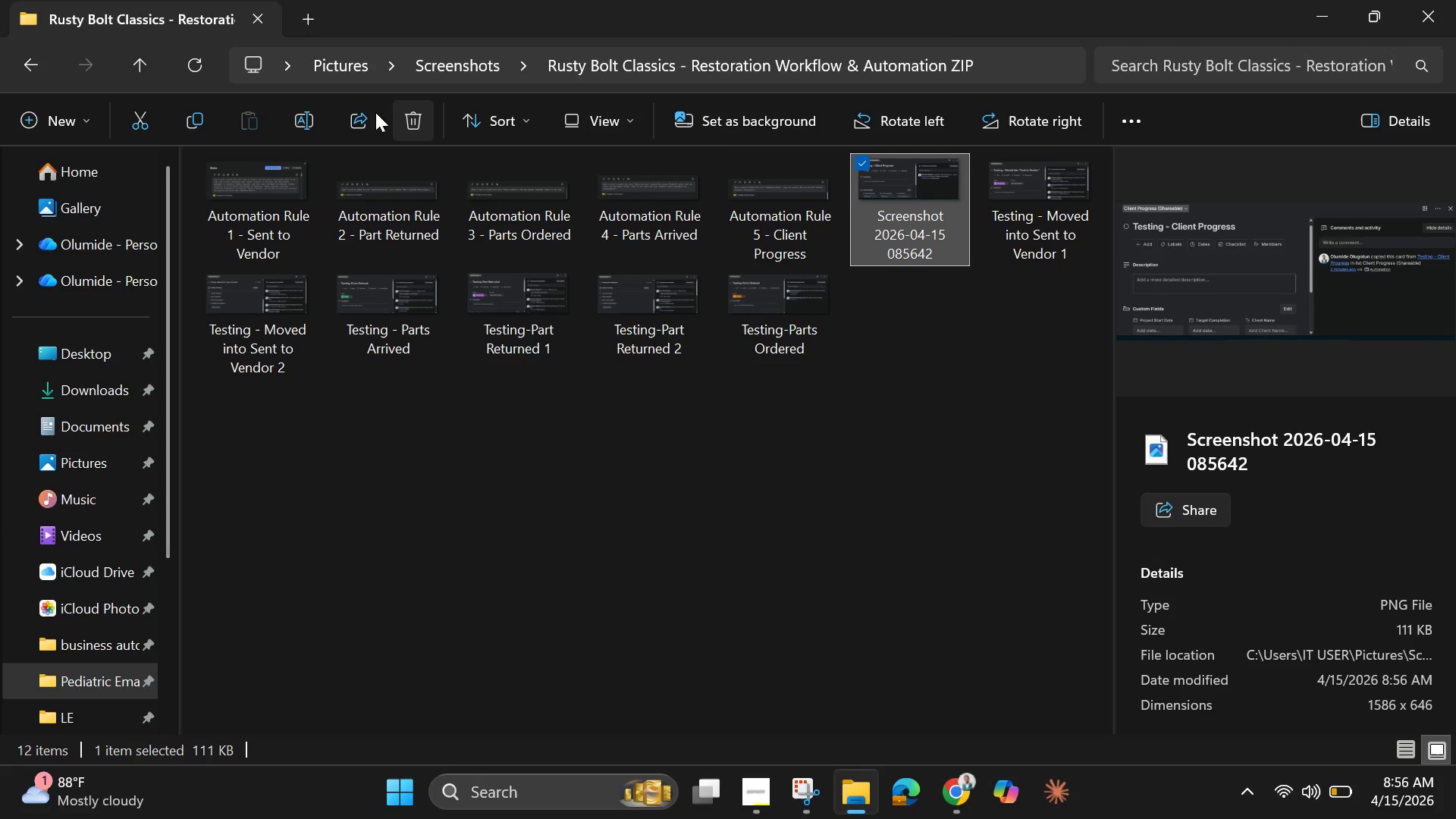 
left_click([297, 122])
 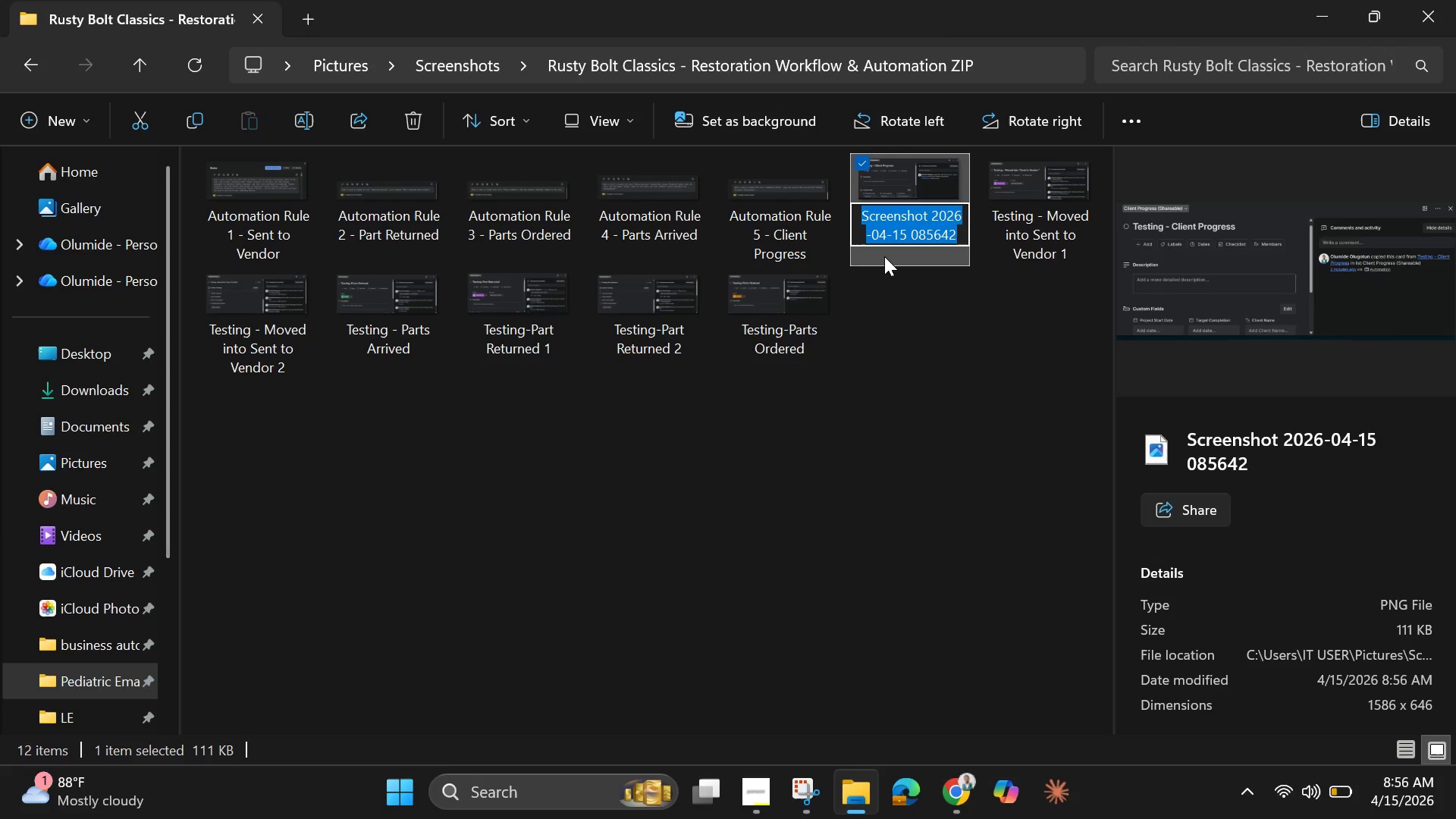 
key(Backspace)
type(C)
key(Backspace)
type(Testing-)
 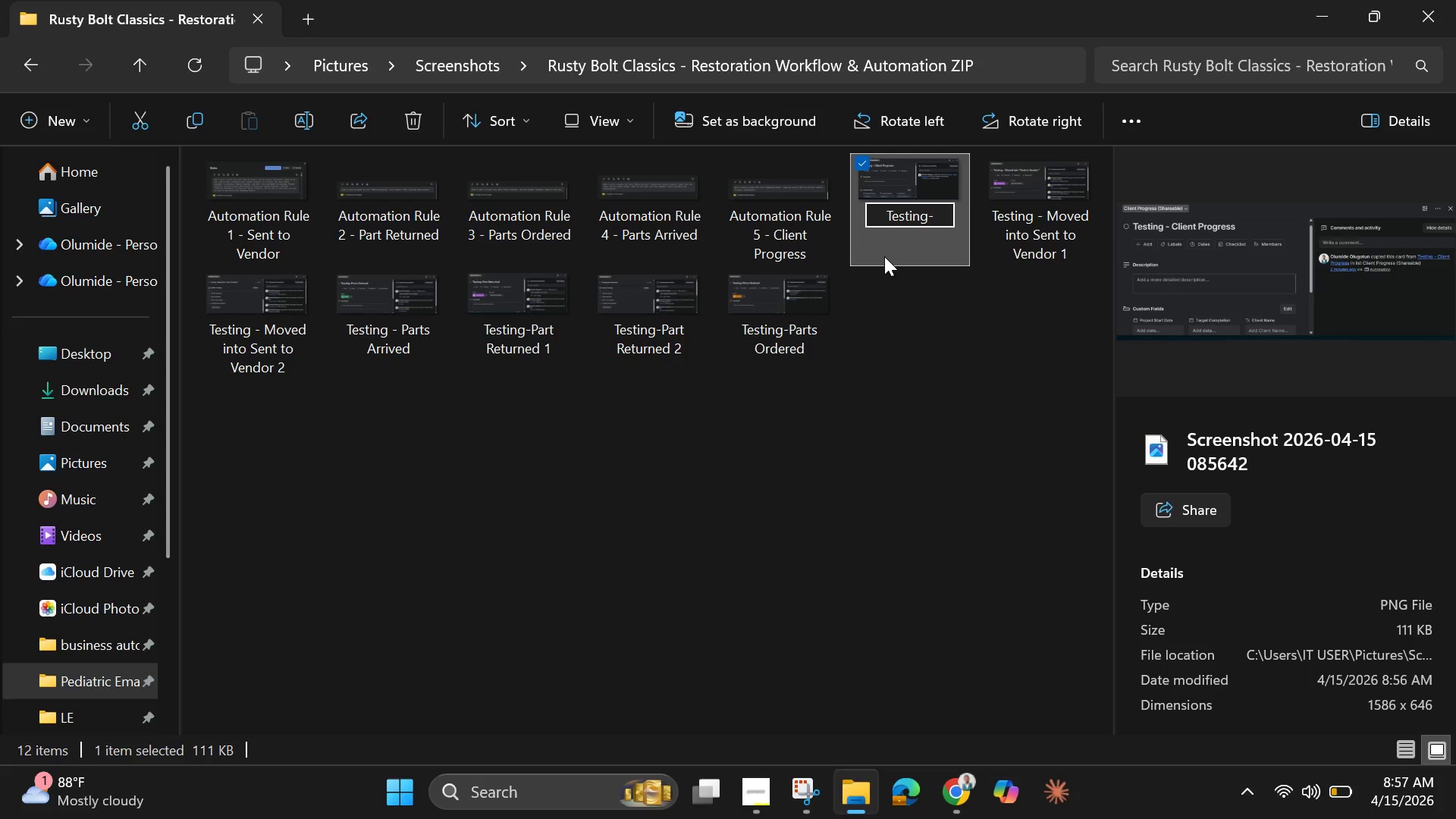 
wait(5.69)
 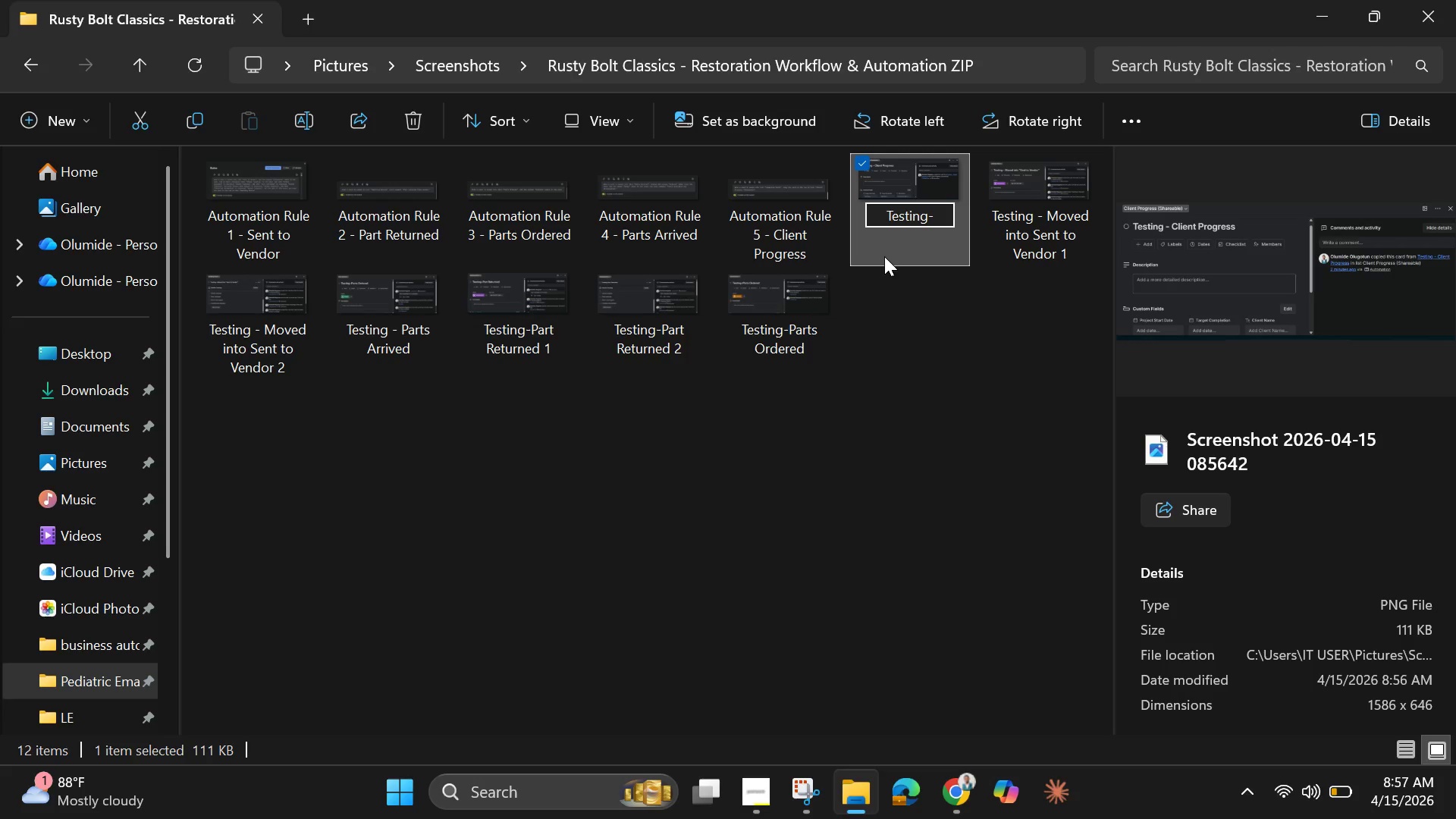 
type(Client Progress)
 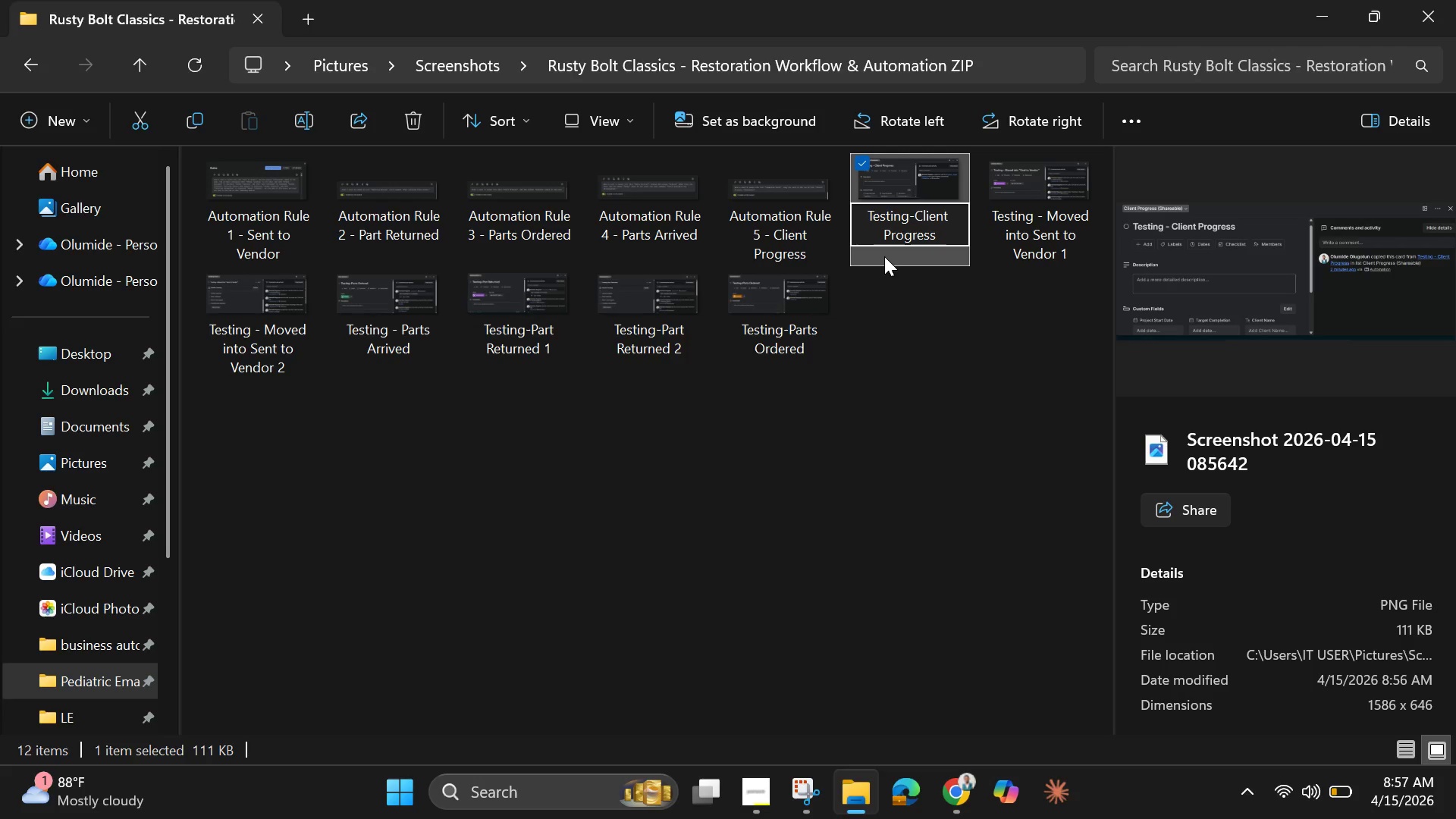 
key(Enter)
 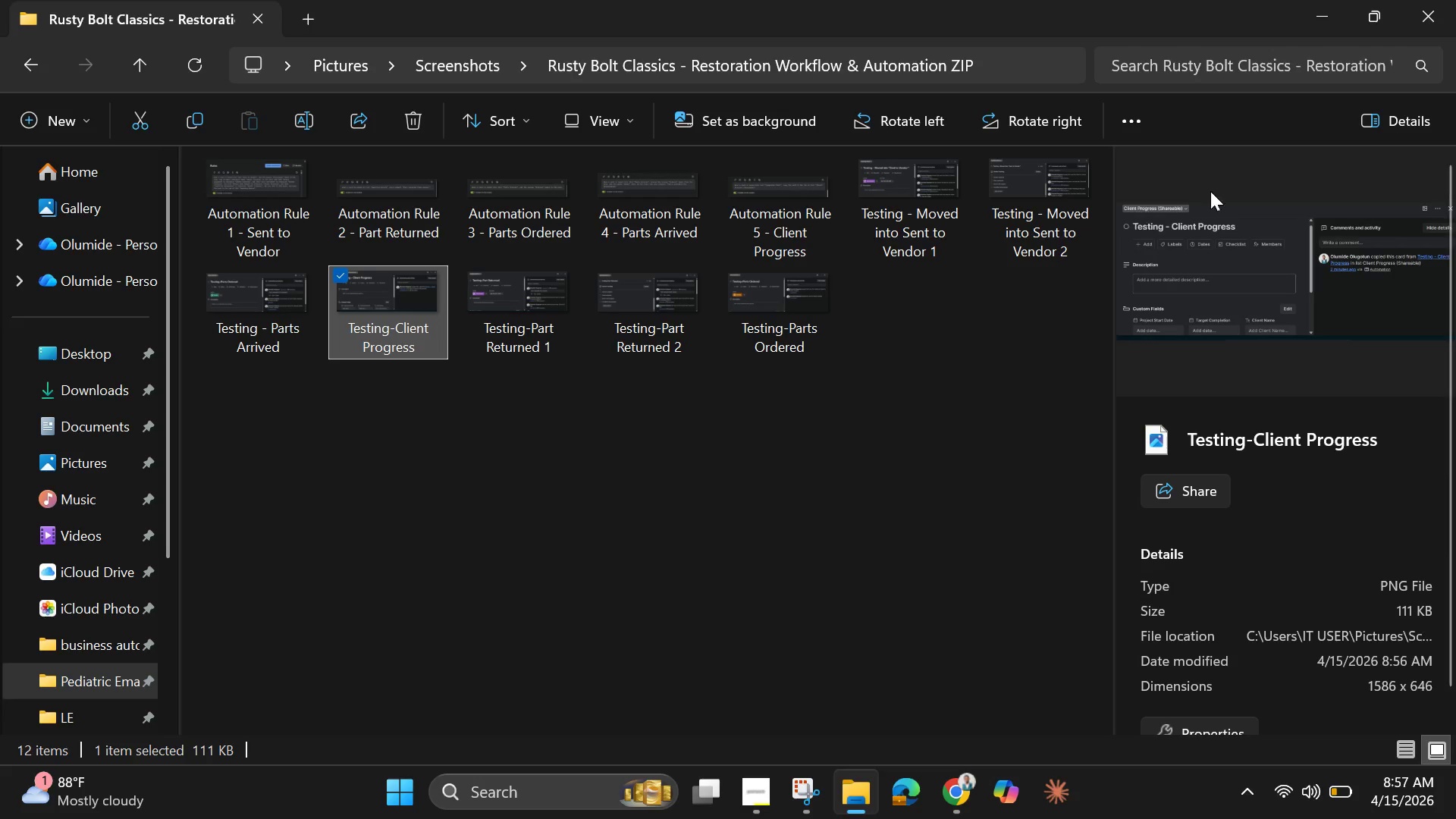 
left_click([1321, 4])
 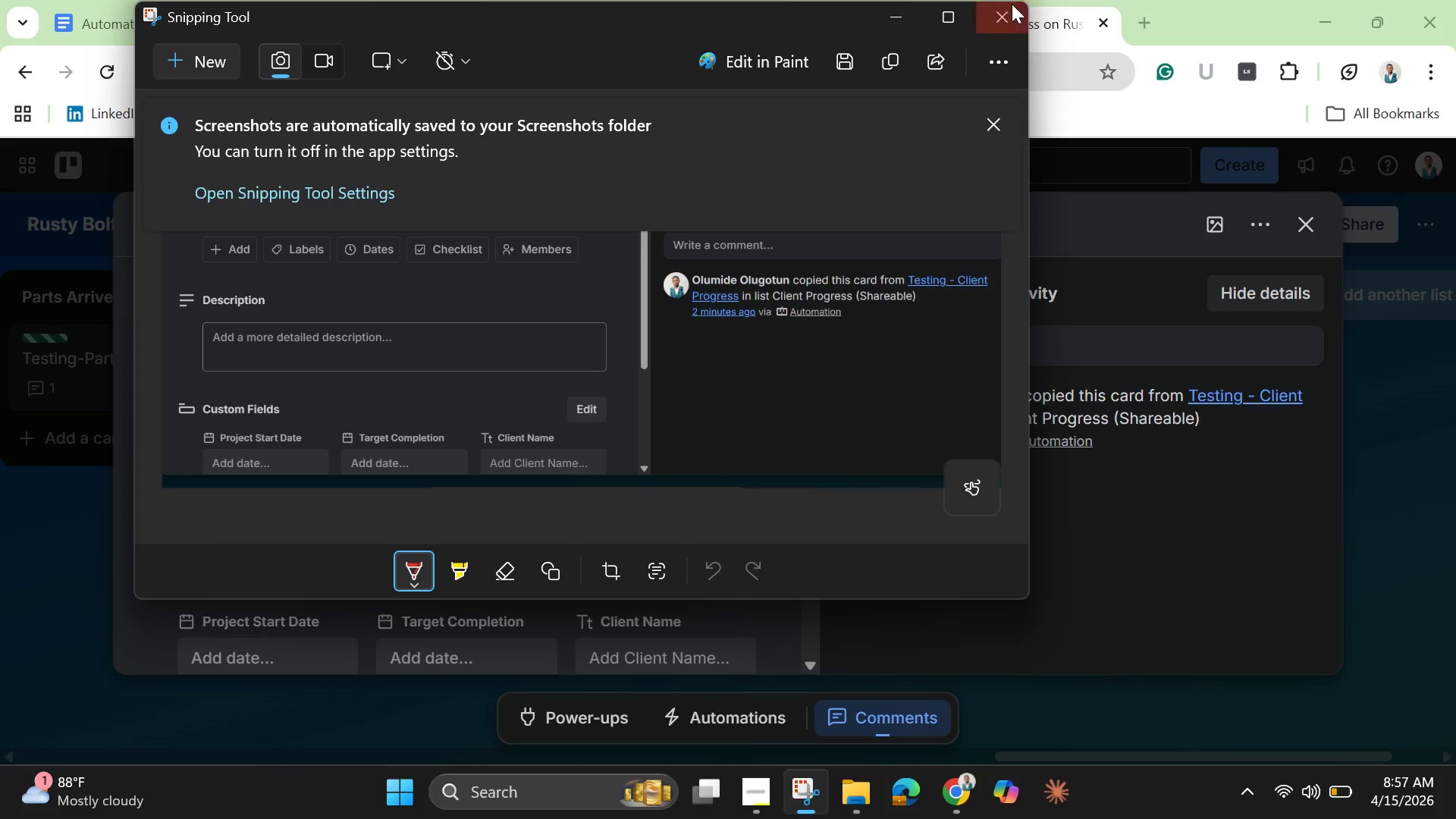 
left_click([1003, 24])
 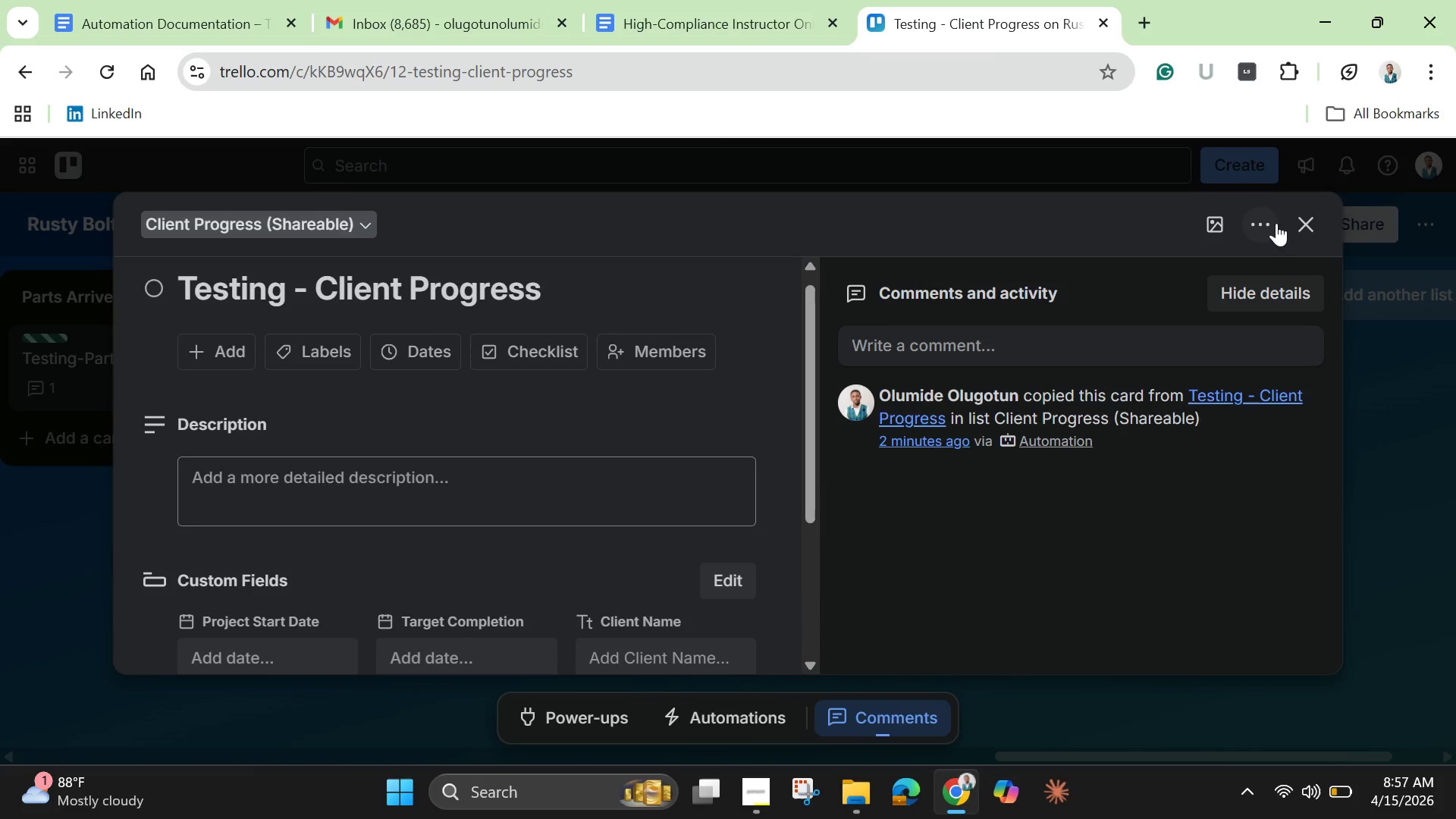 
left_click([1313, 221])
 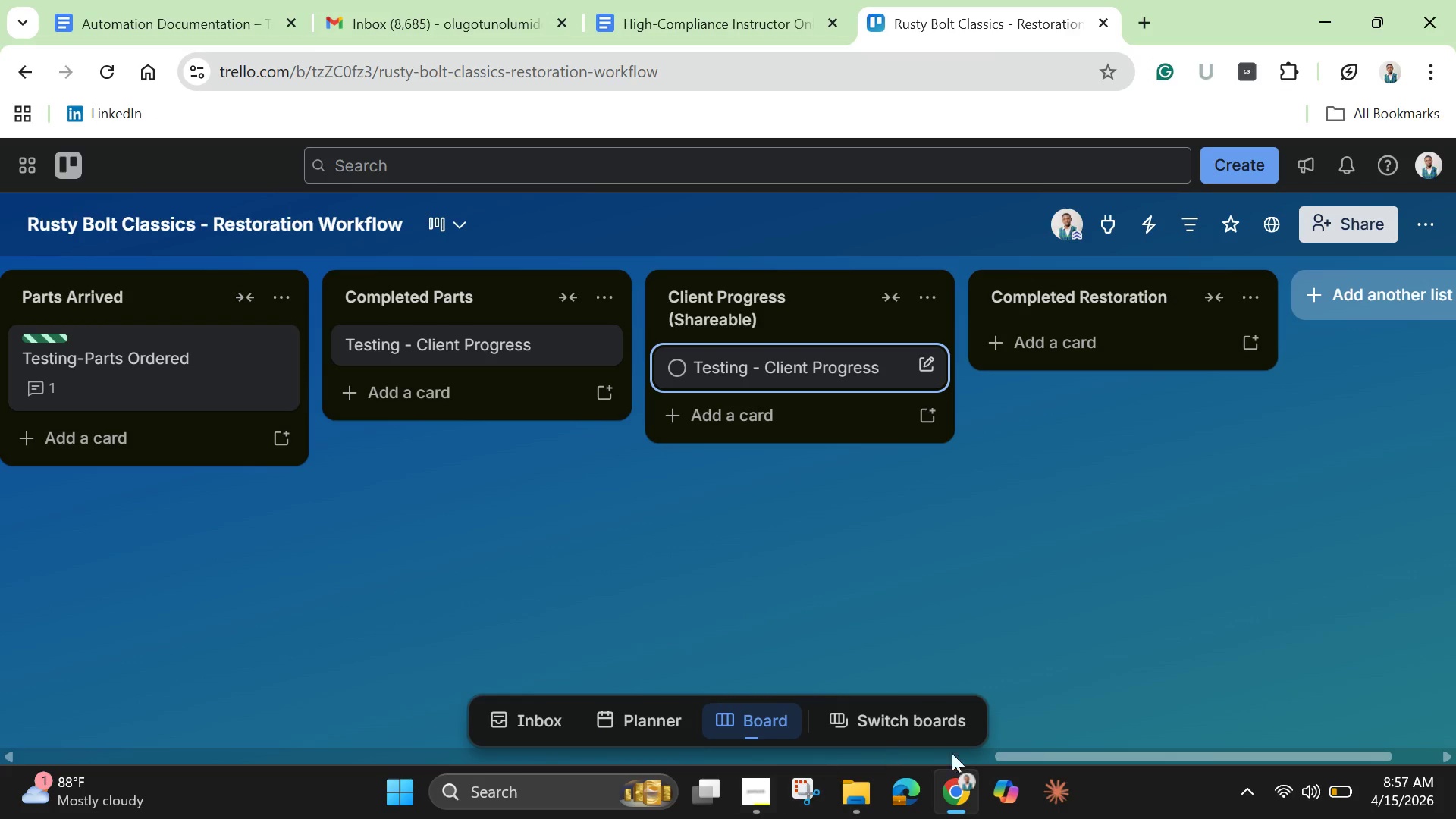 
left_click_drag(start_coordinate=[1006, 752], to_coordinate=[0, 721])
 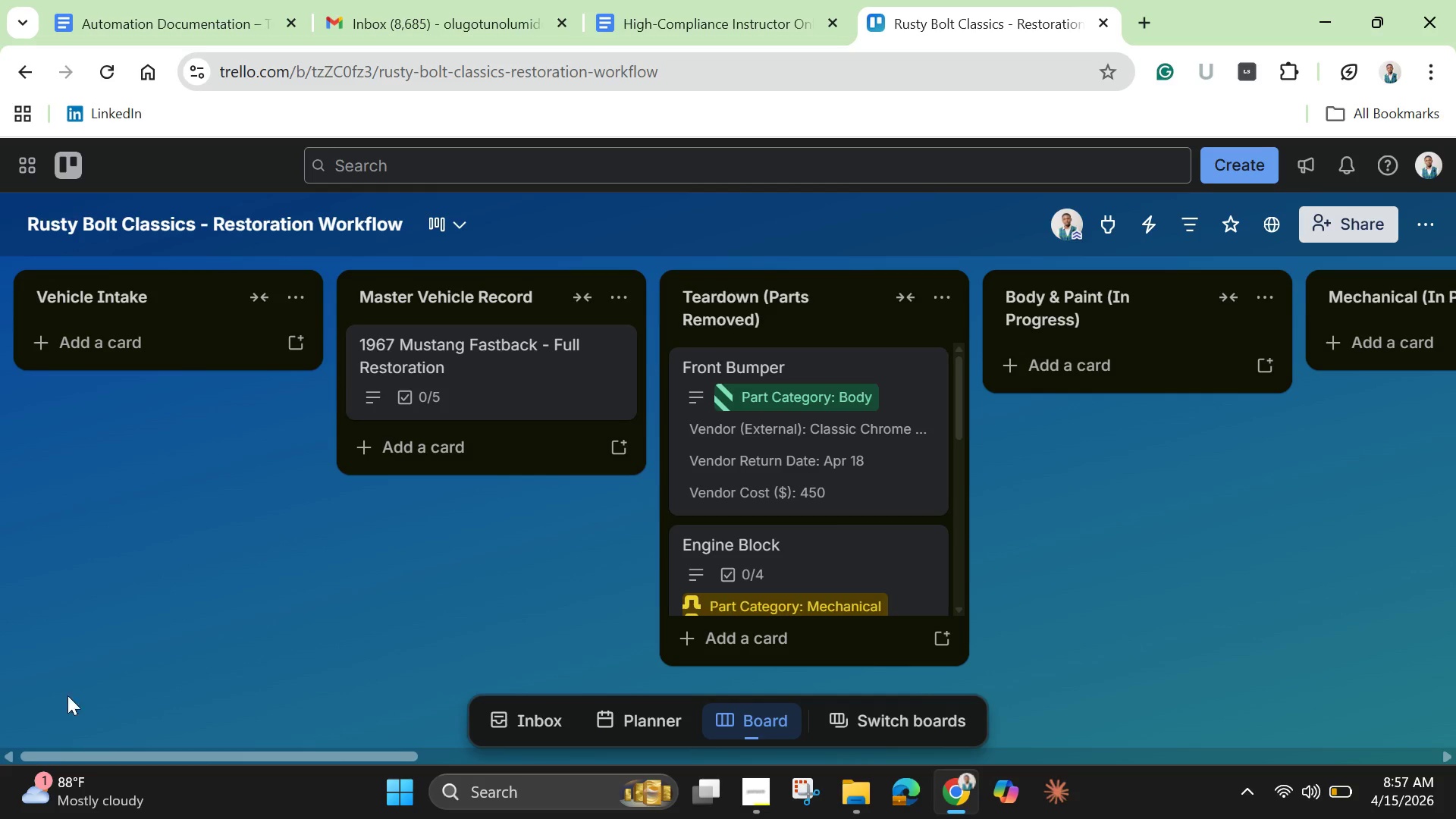 
wait(15.67)
 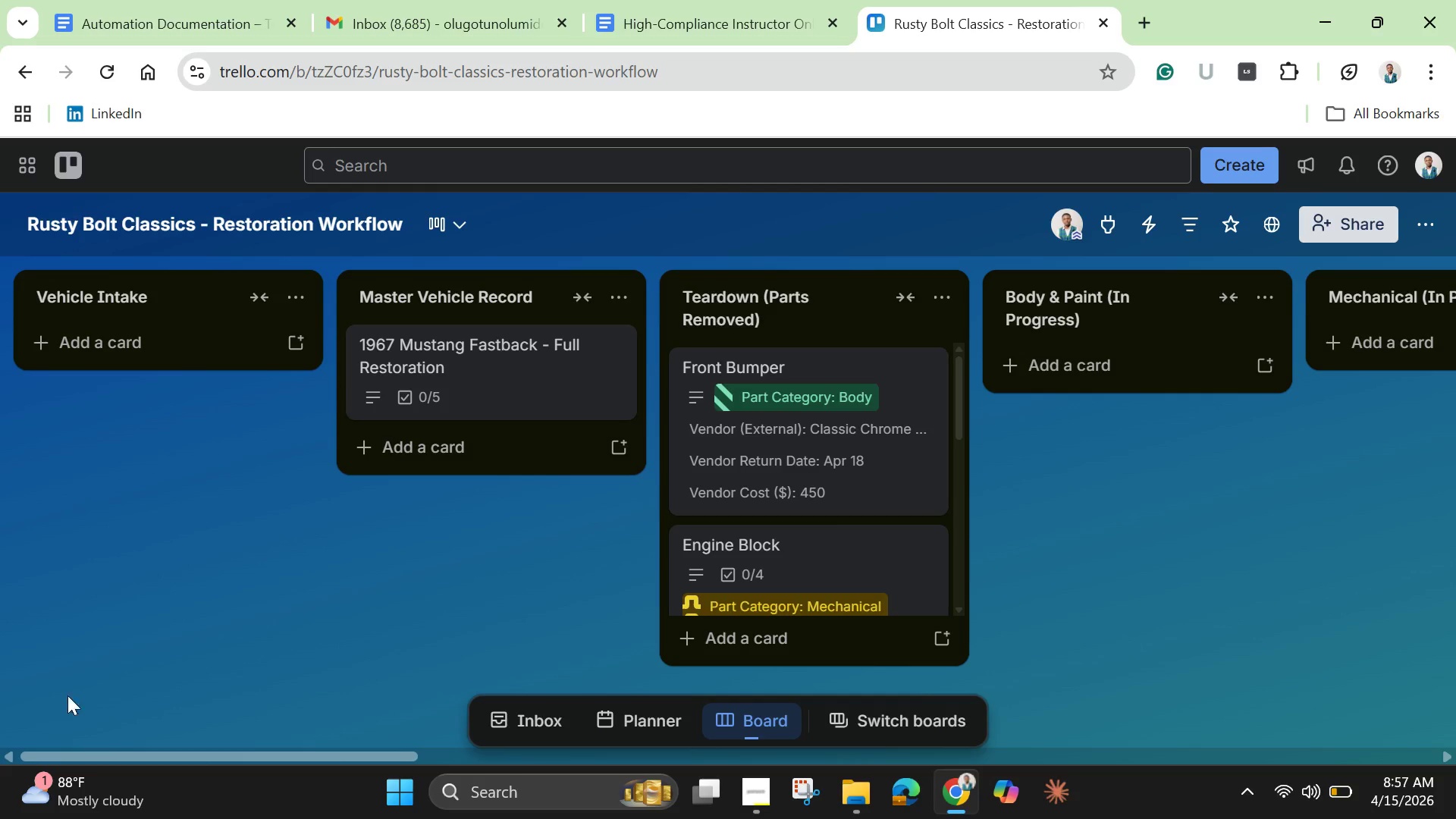 
left_click_drag(start_coordinate=[786, 471], to_coordinate=[1075, 445])
 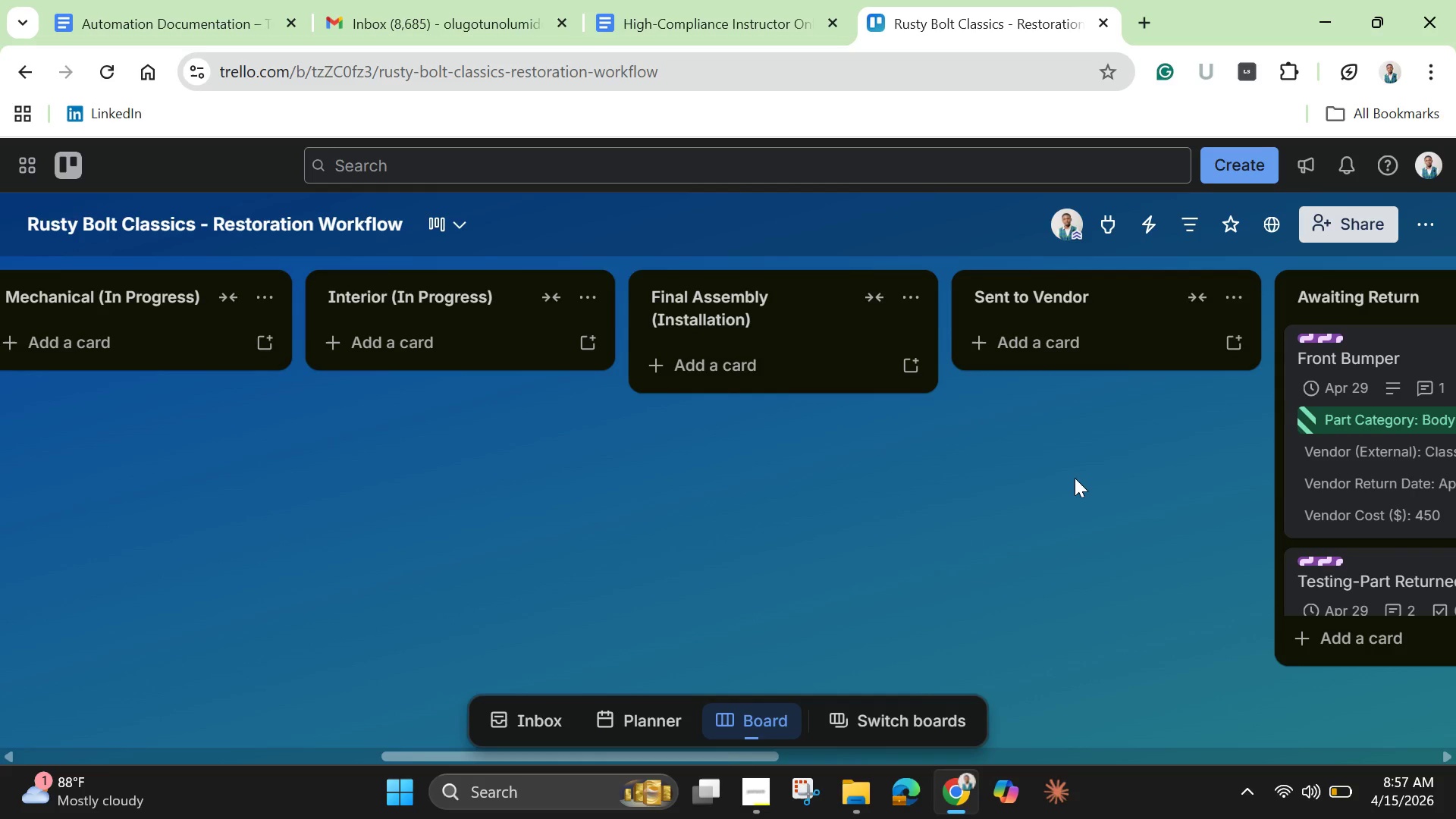 
wait(12.86)
 